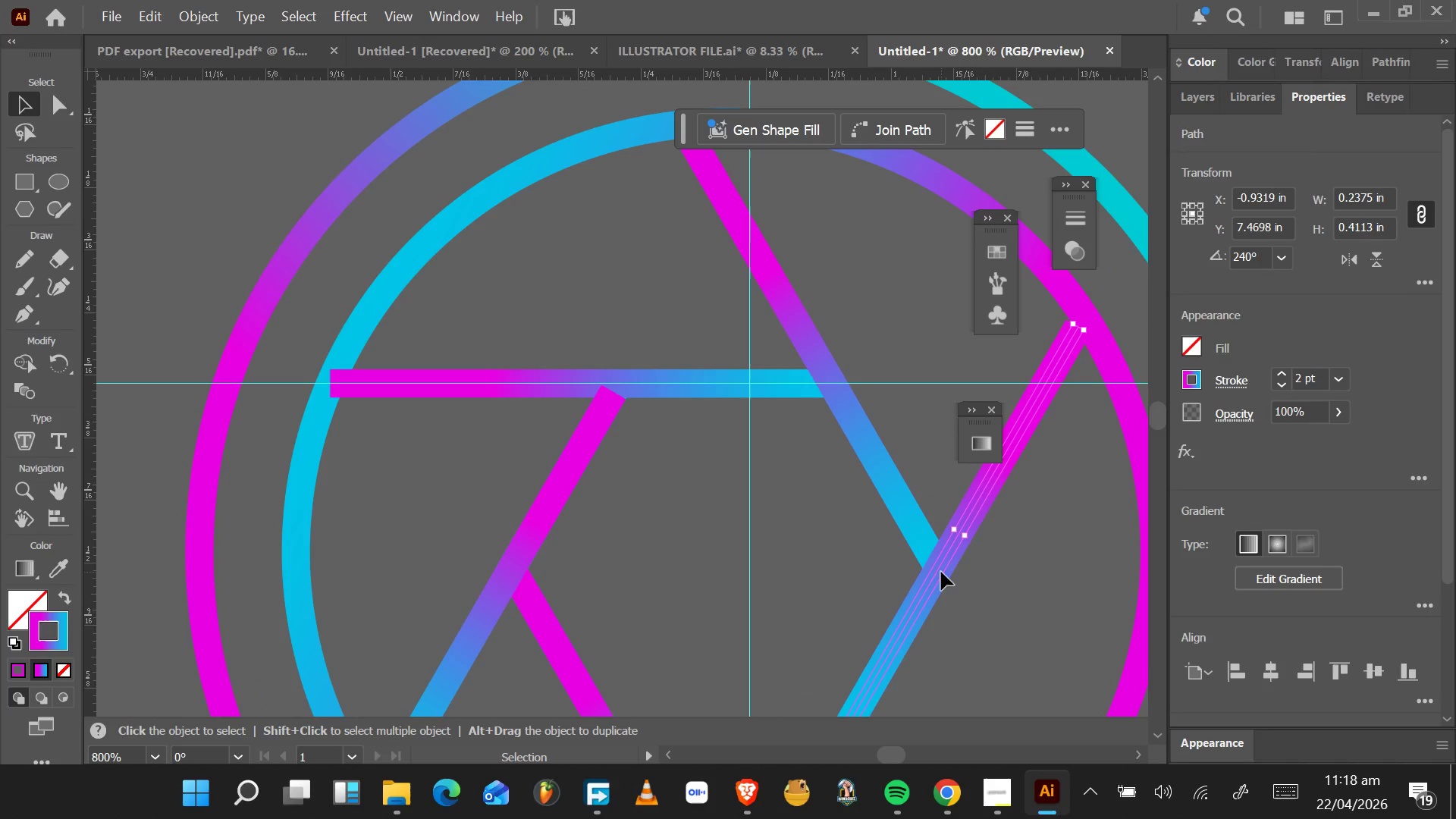 
left_click_drag(start_coordinate=[940, 570], to_coordinate=[949, 554])
 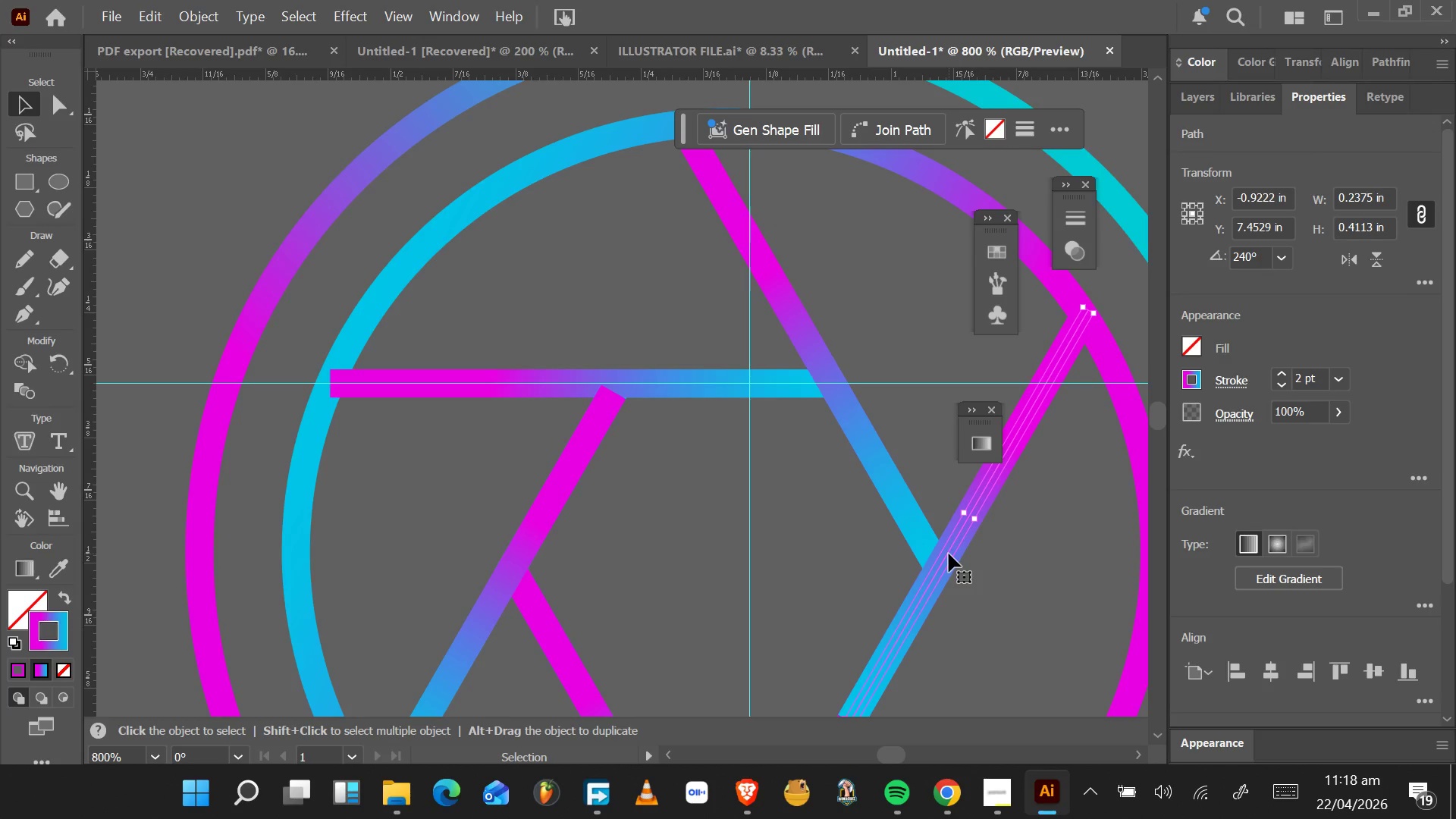 
hold_key(key=AltLeft, duration=0.44)
scroll: coordinate [949, 554], scroll_direction: down, amount: 4.0
 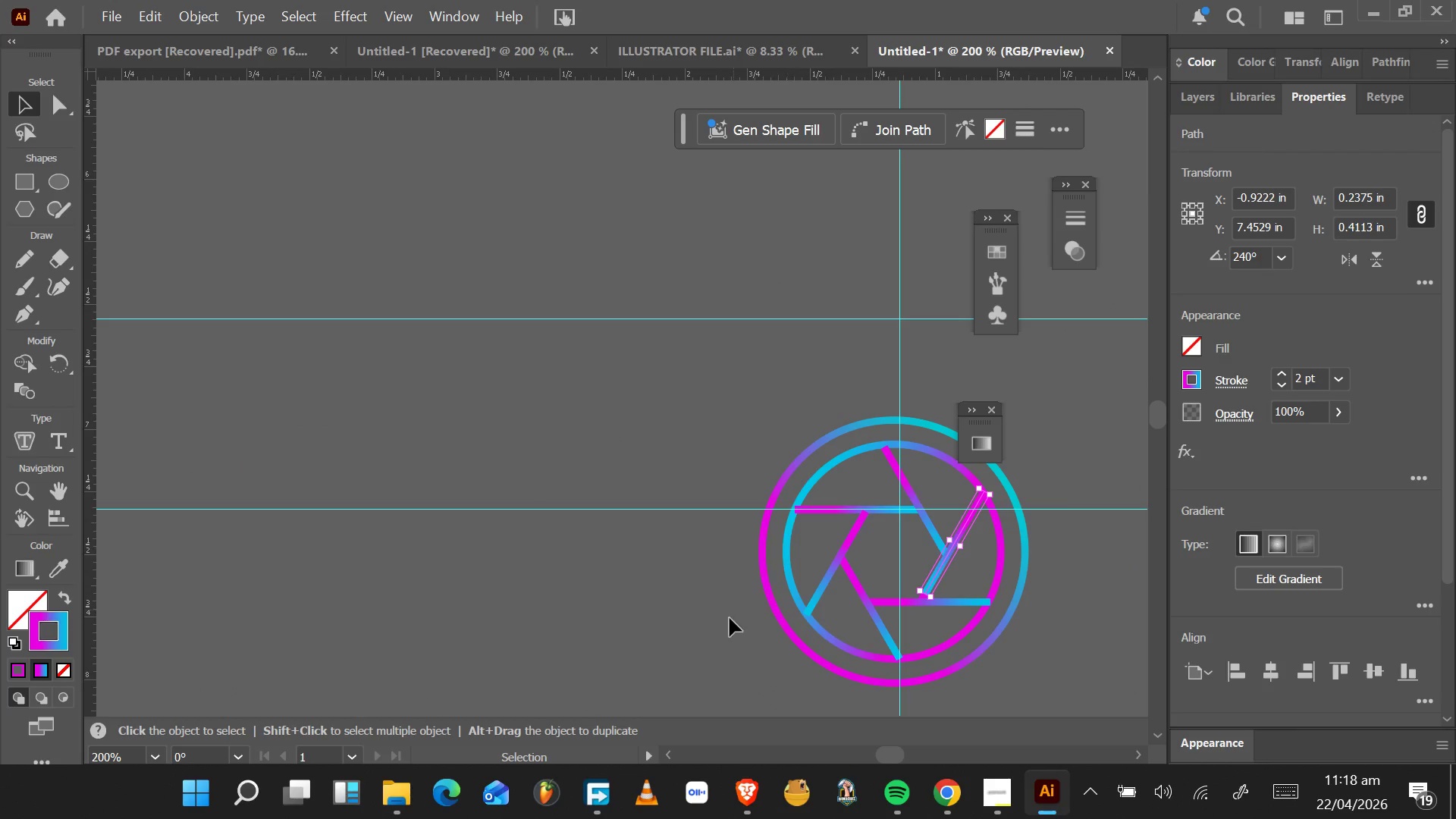 
left_click_drag(start_coordinate=[729, 667], to_coordinate=[1059, 426])
 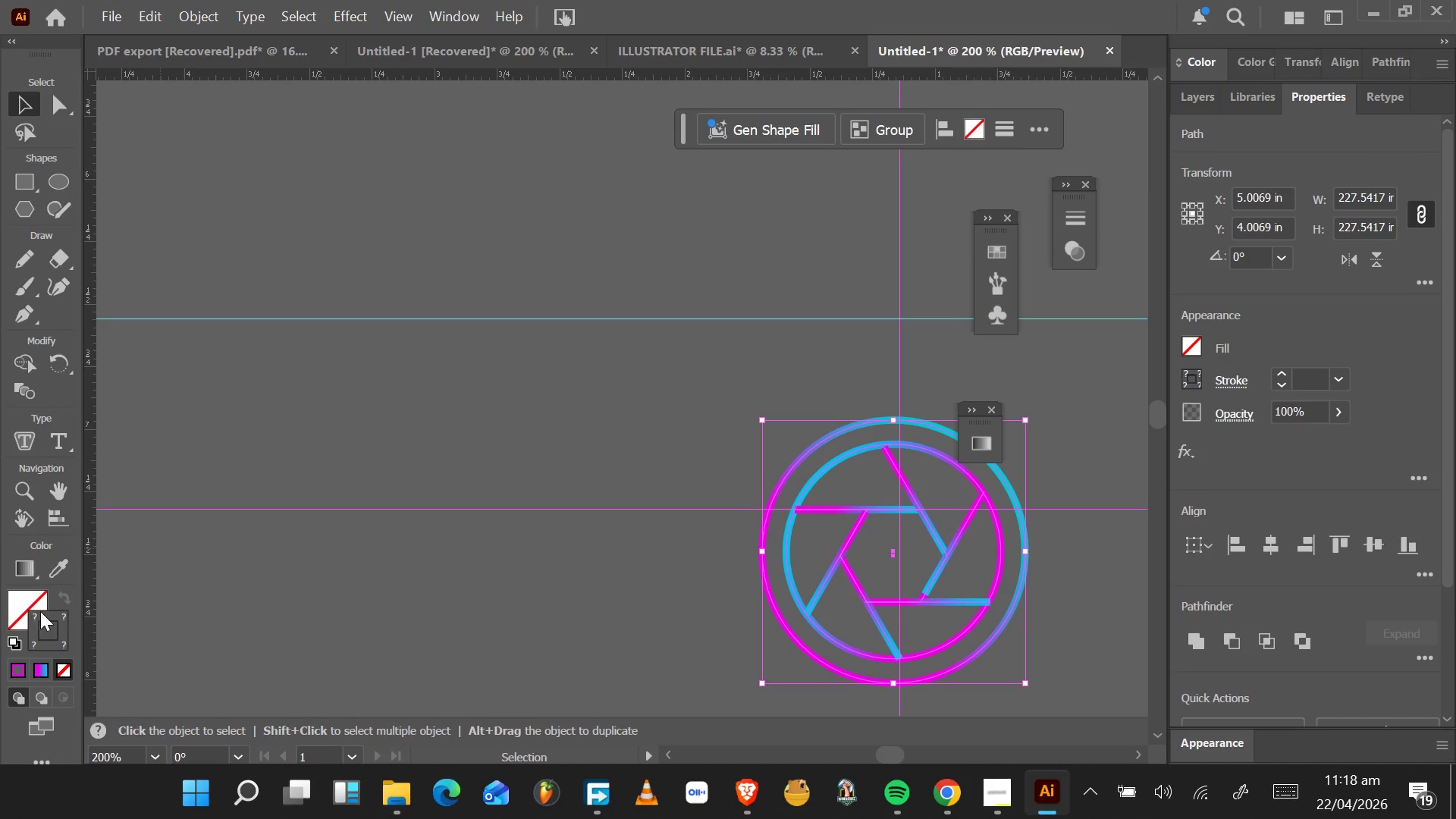 
double_click([46, 614])
 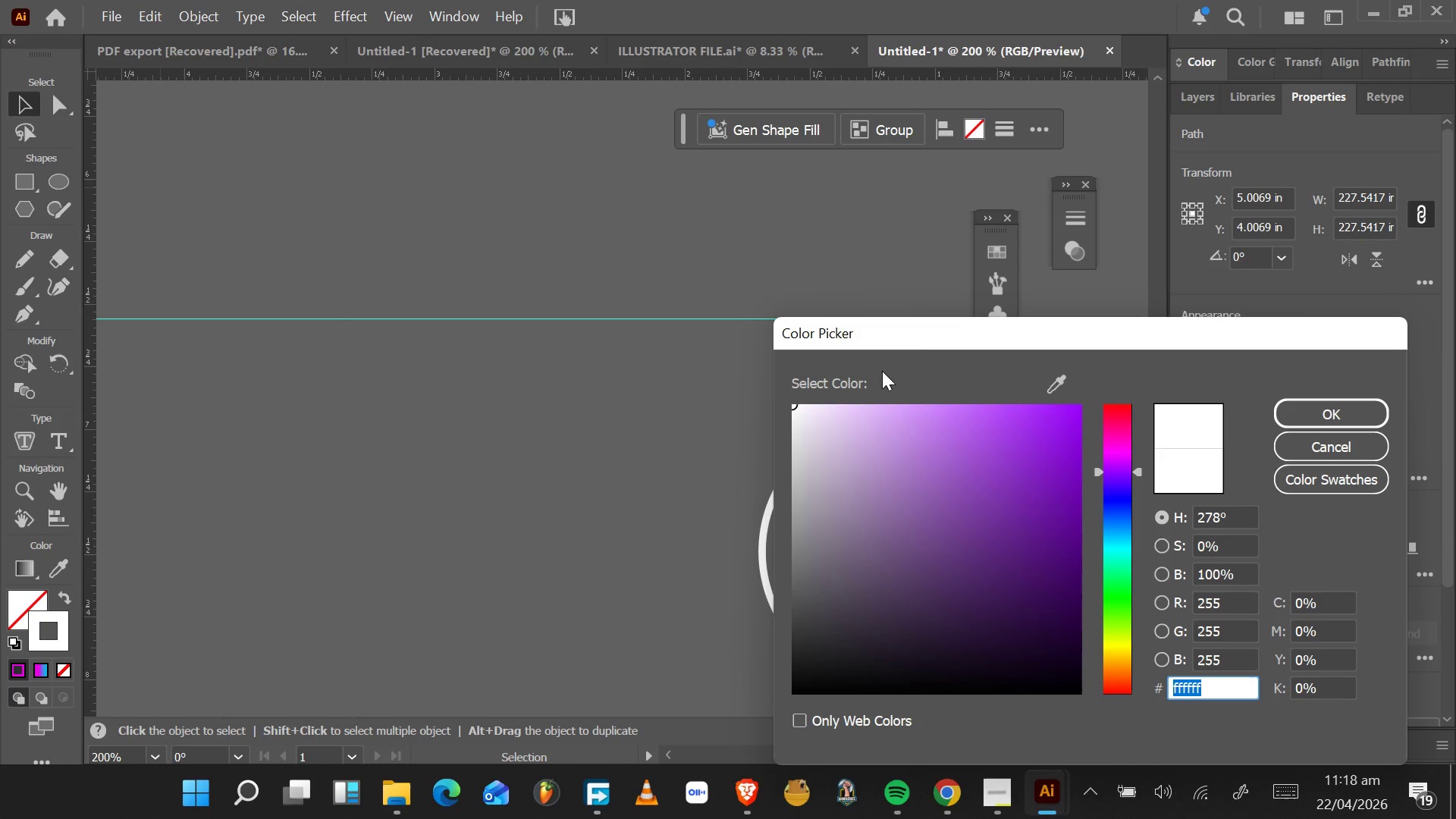 
left_click_drag(start_coordinate=[910, 339], to_coordinate=[233, 89])
 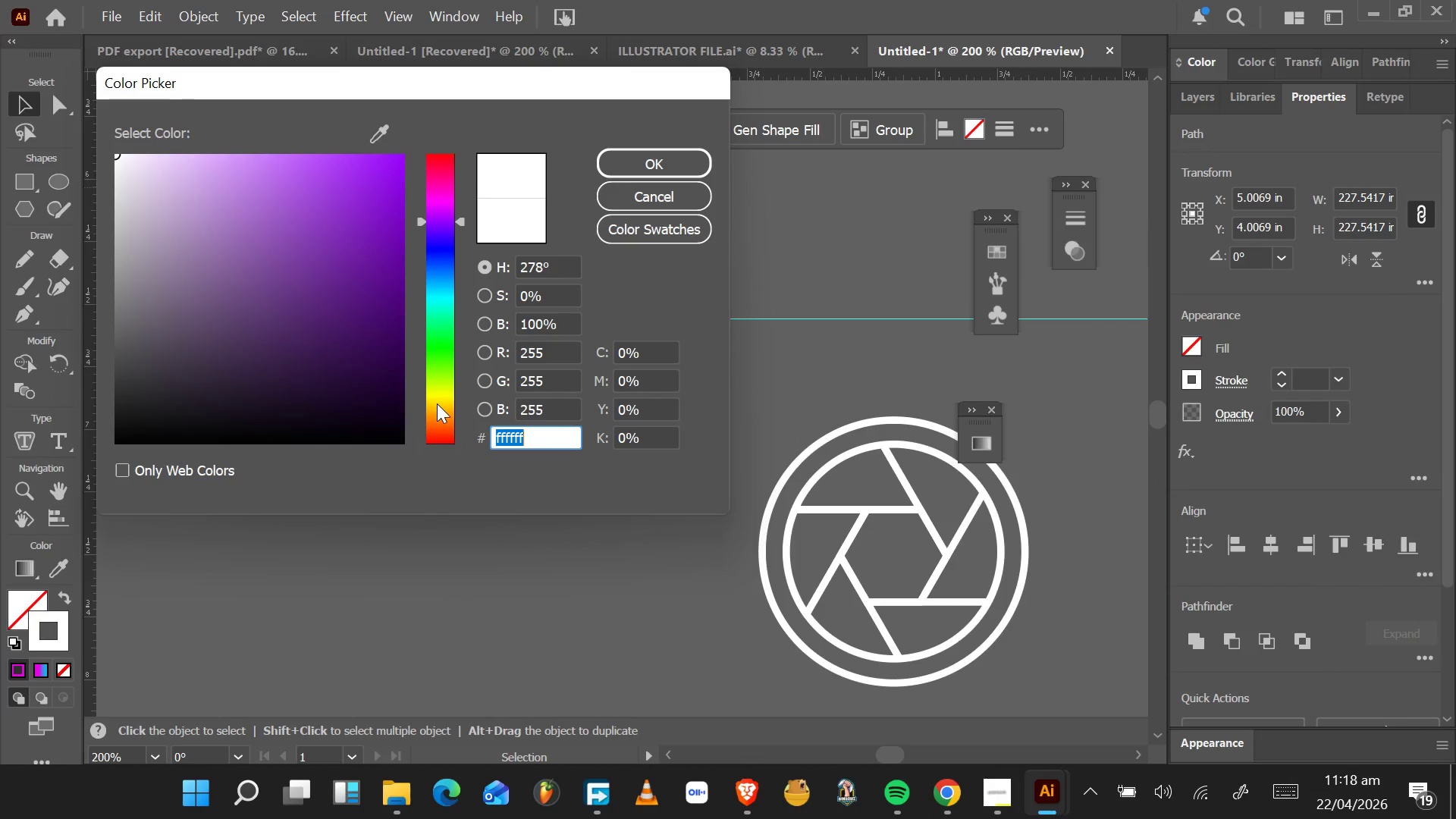 
hold_key(key=AltLeft, duration=1.5)
 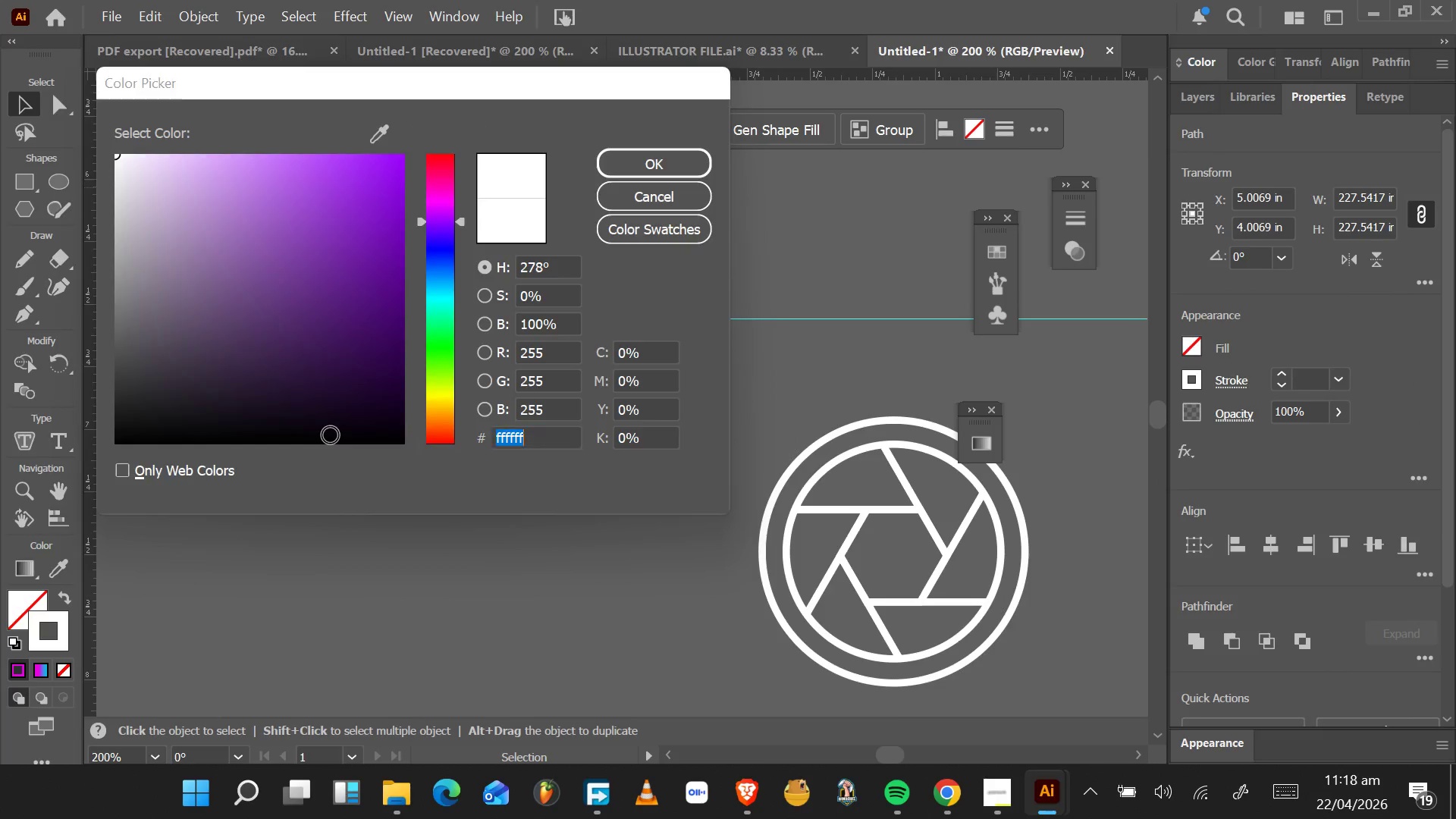 
key(Alt+Tab)
 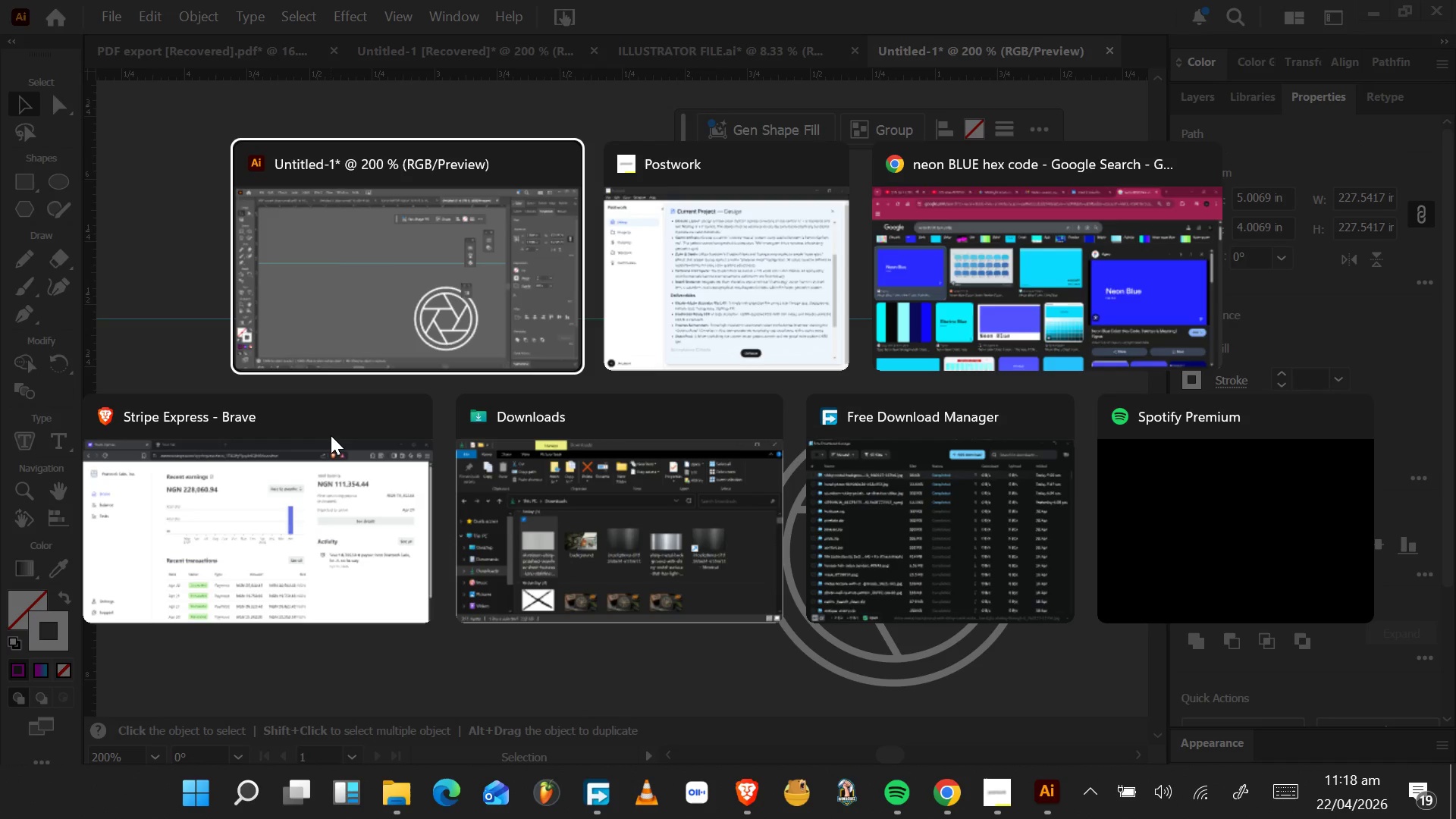 
key(Alt+Tab)
 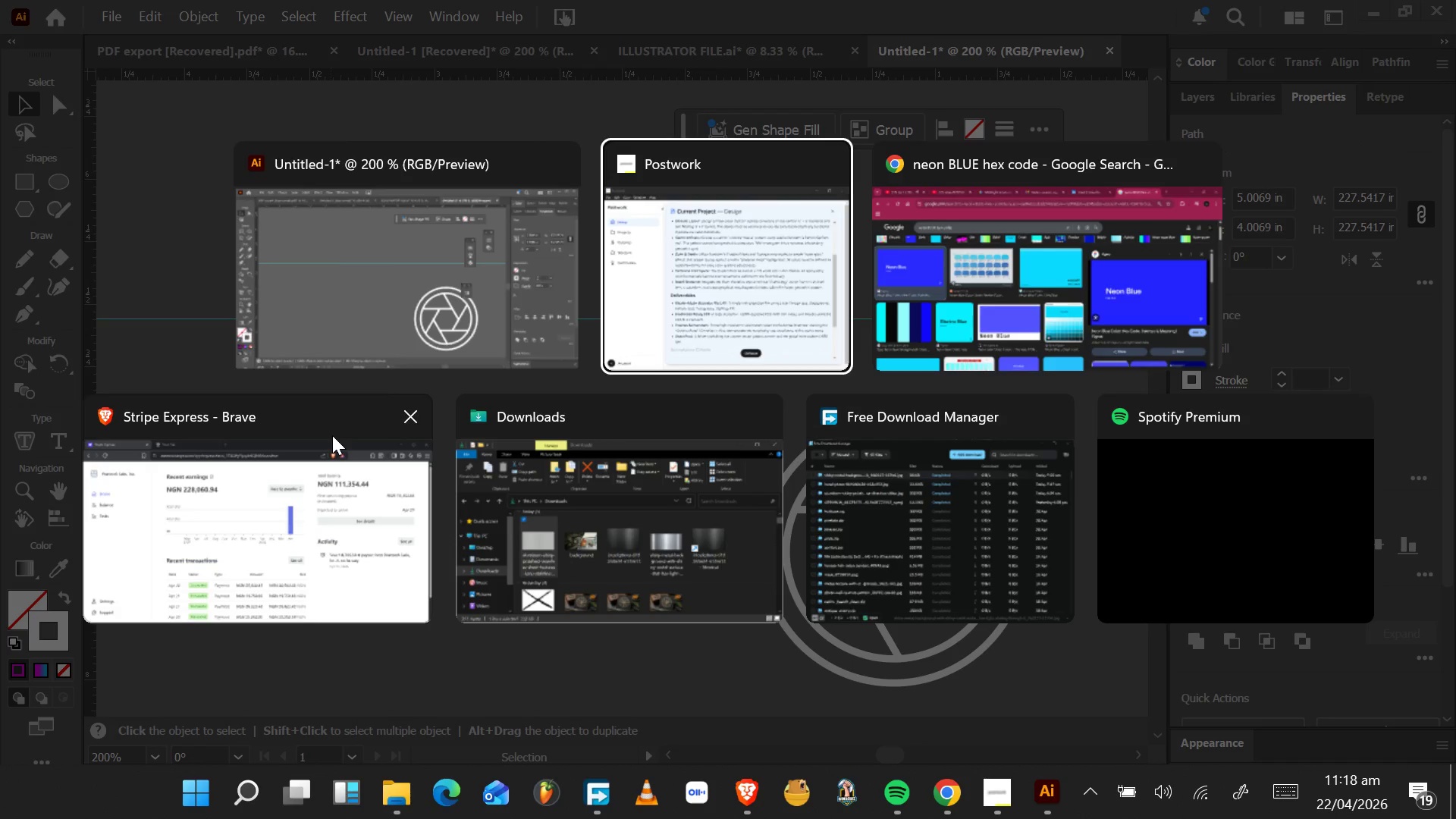 
key(Alt+Tab)
 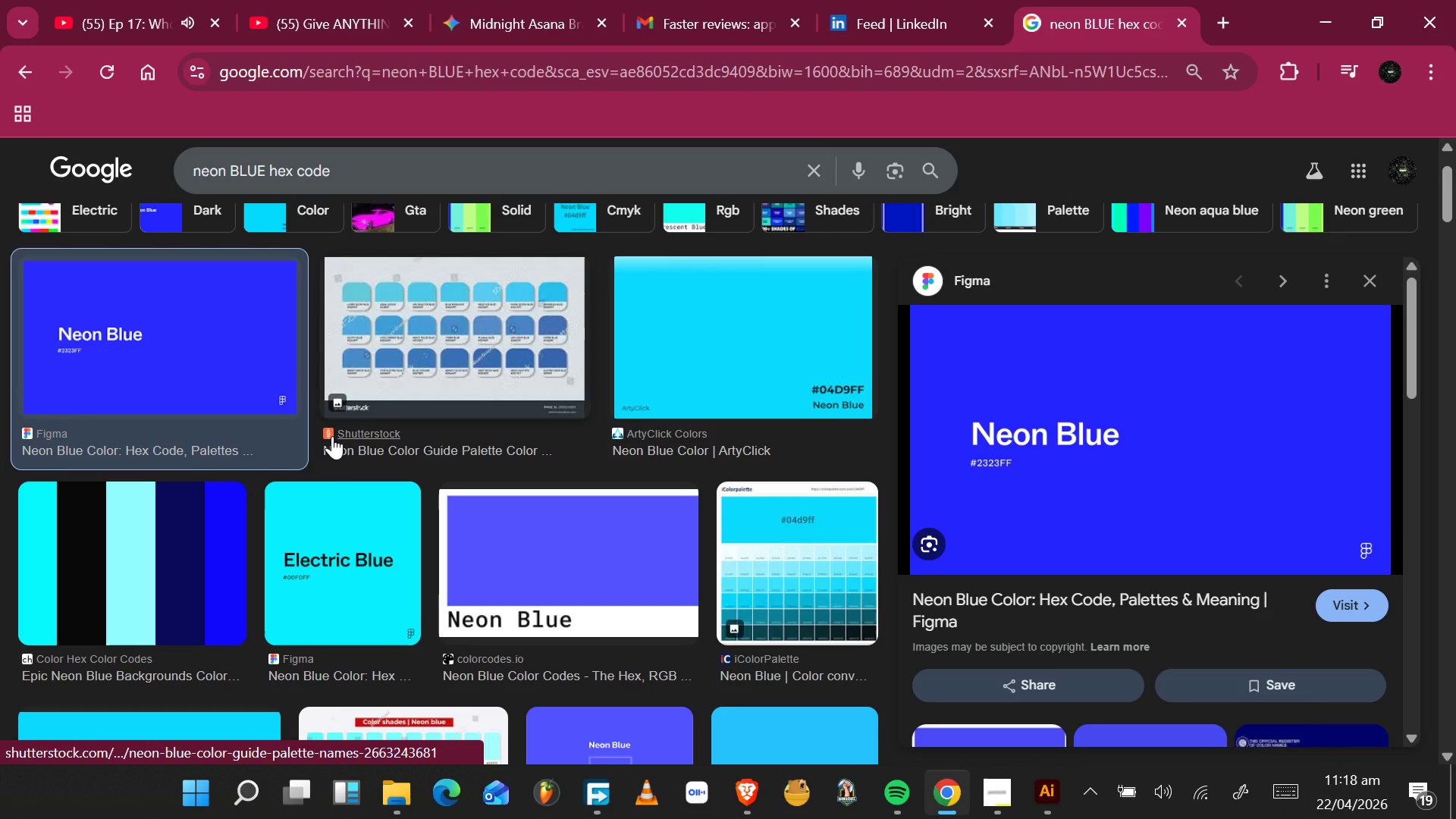 
key(Alt+Tab)
 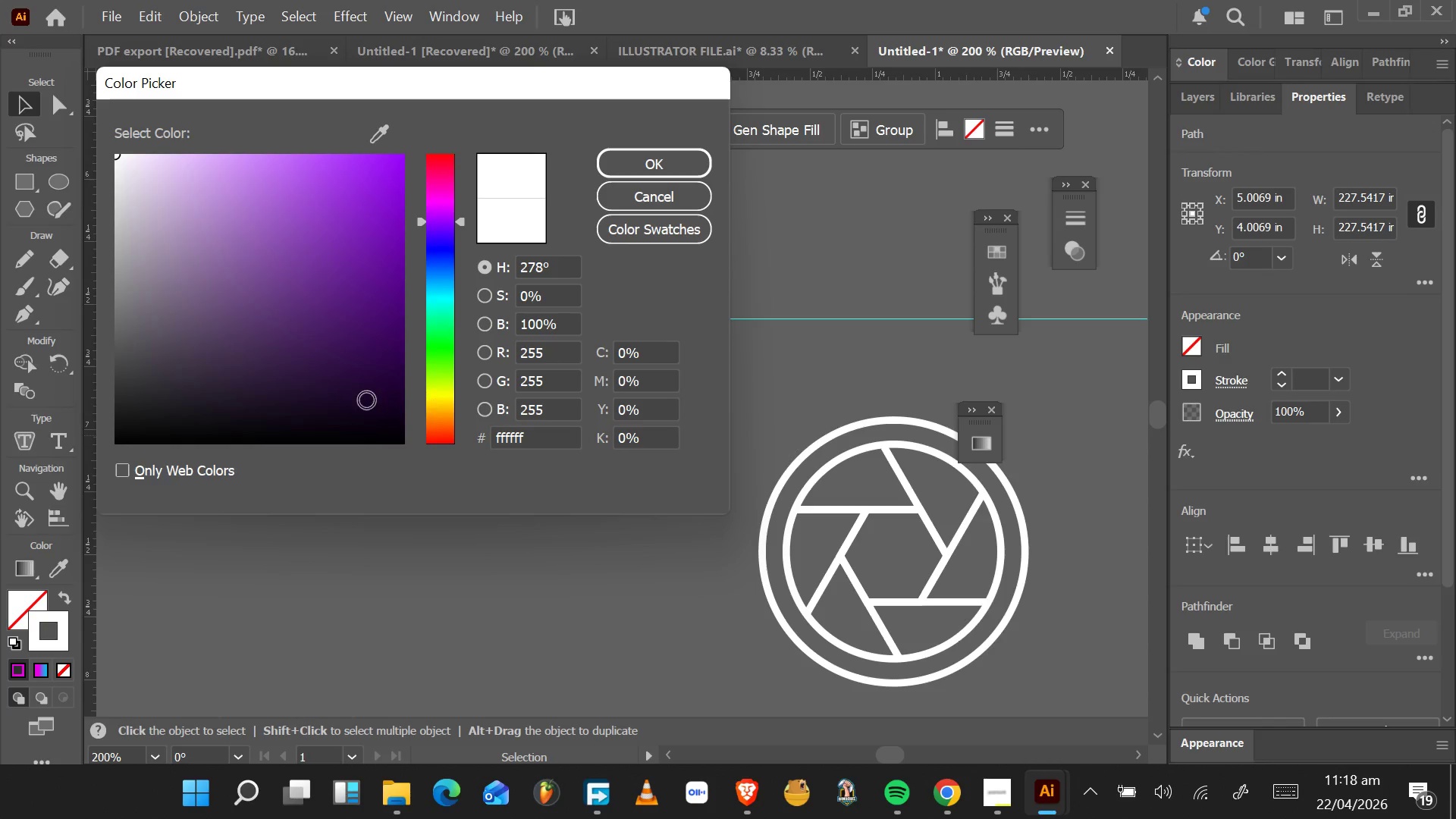 
left_click_drag(start_coordinate=[527, 435], to_coordinate=[431, 448])
 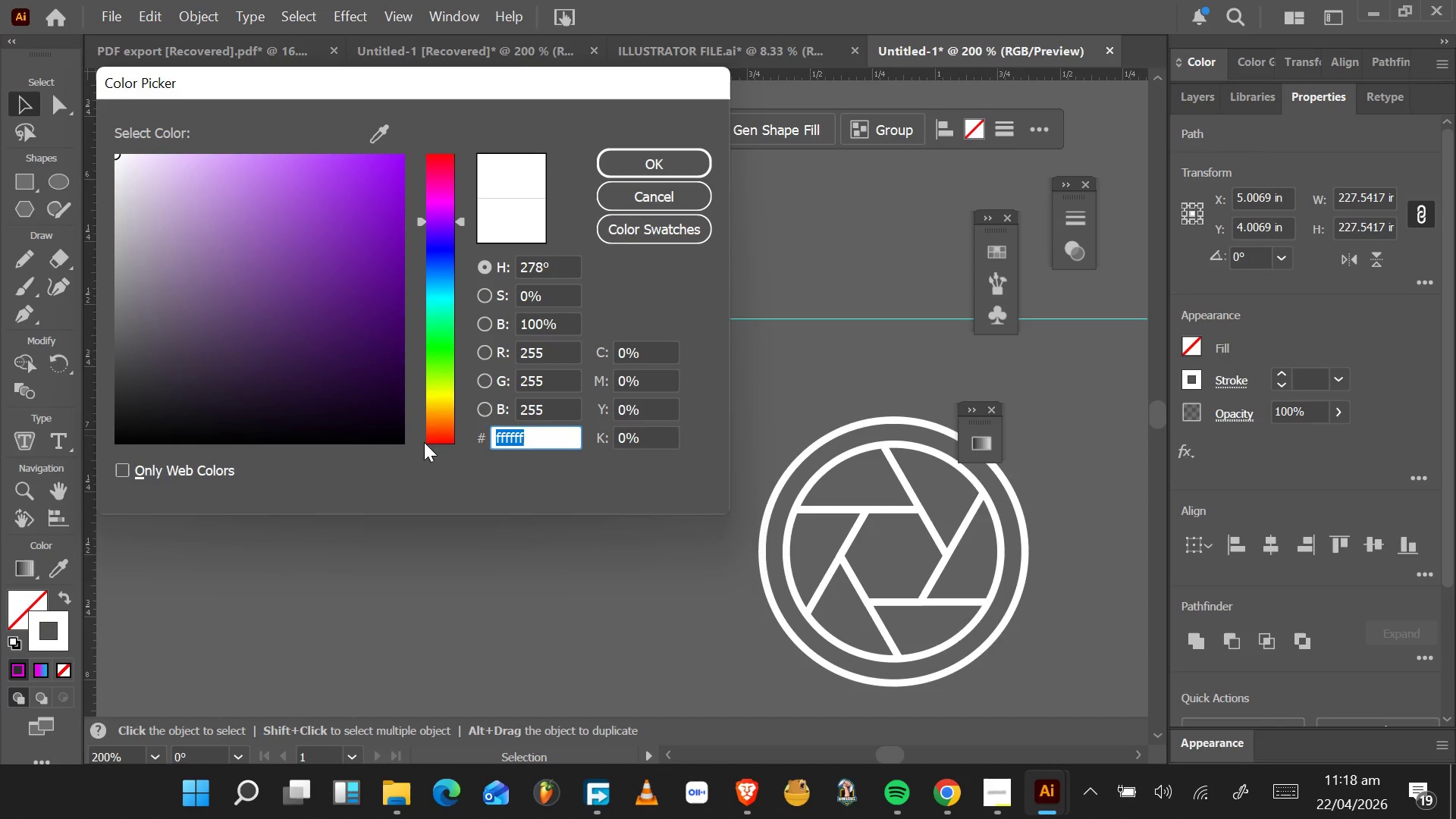 
type(04d9ff)
 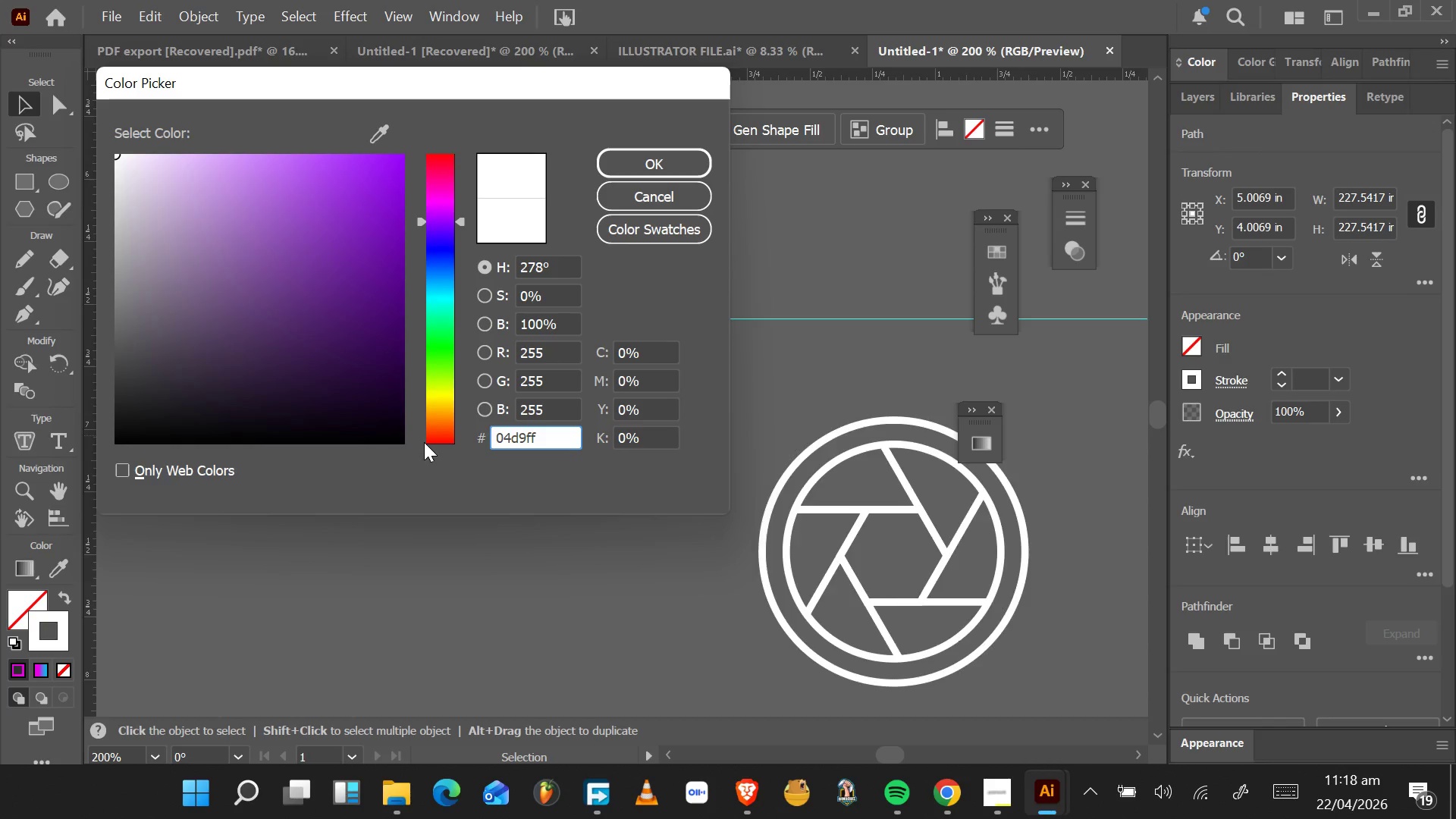 
key(Enter)
 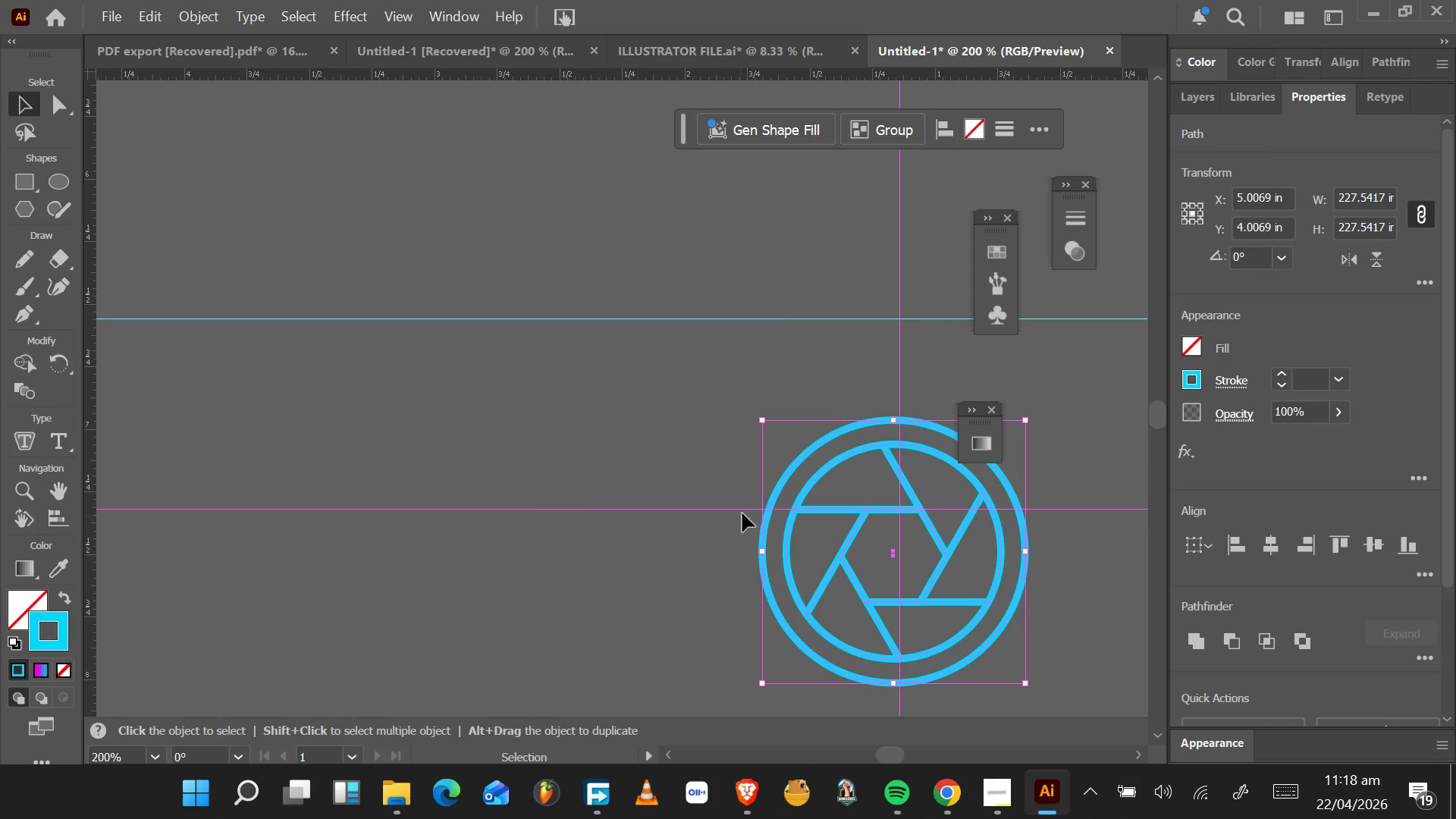 
hold_key(key=AltLeft, duration=1.38)
scroll: coordinate [768, 521], scroll_direction: down, amount: 9.0
 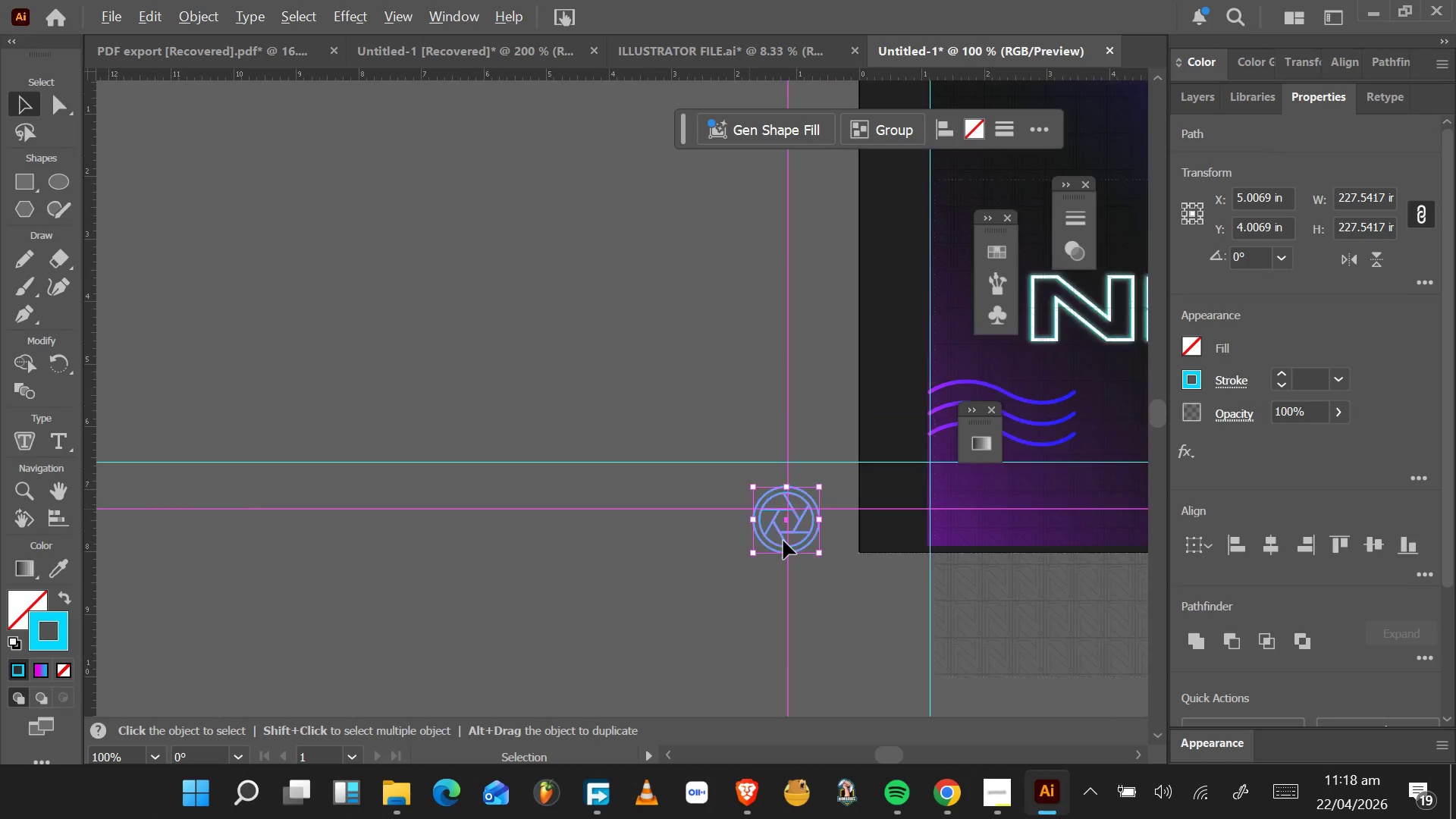 
right_click([783, 541])
 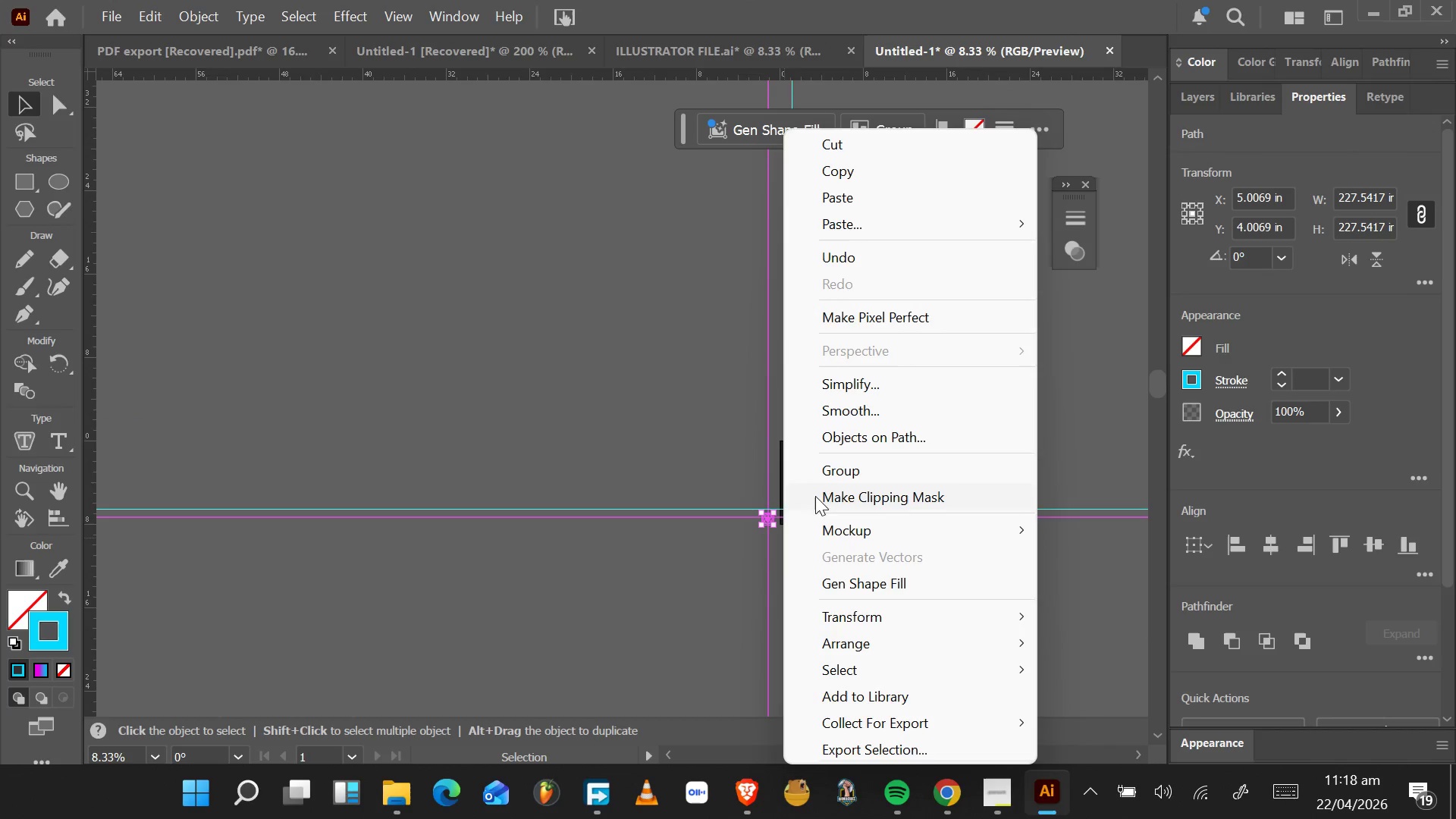 
left_click([843, 469])
 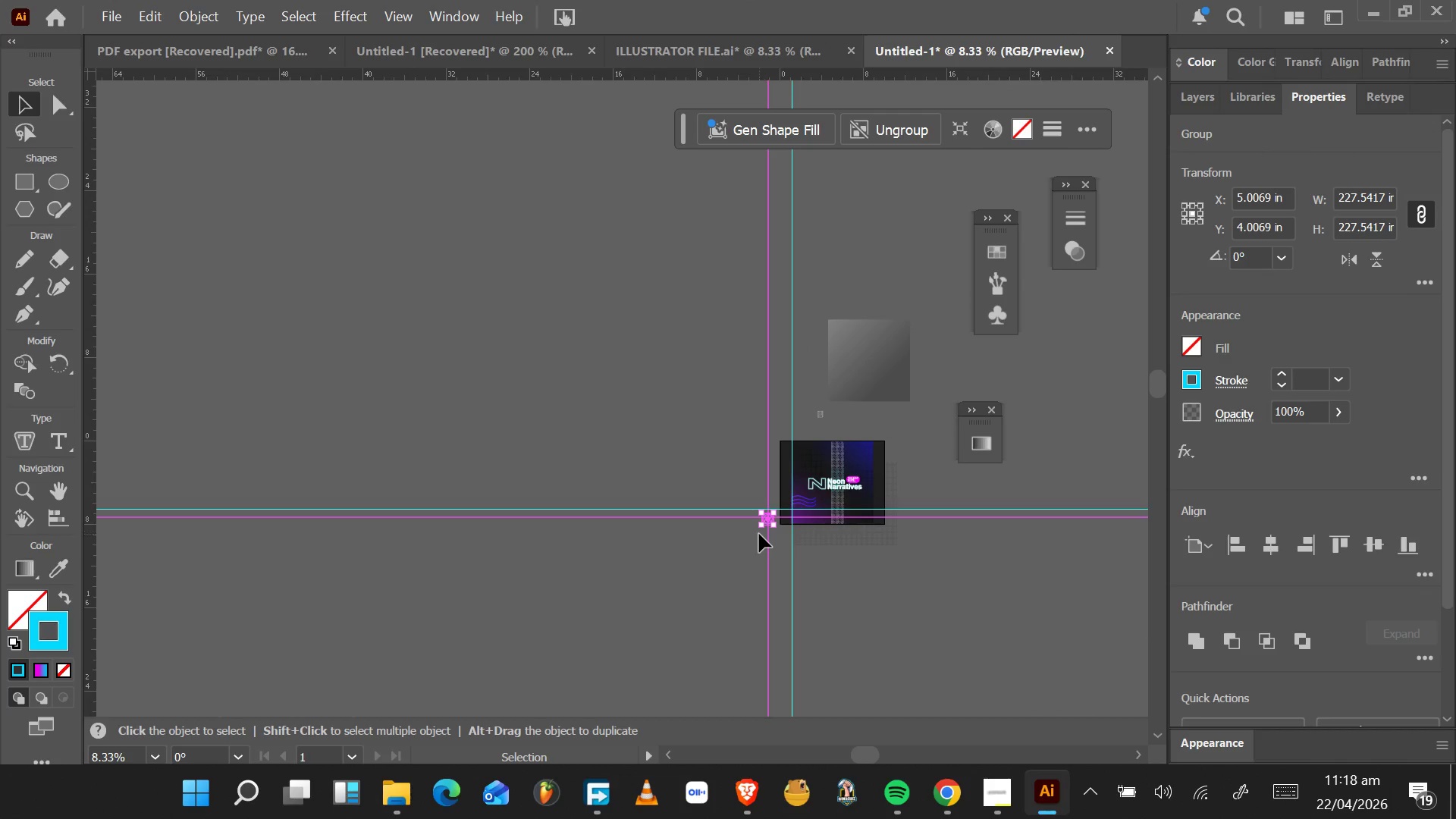 
hold_key(key=AltLeft, duration=0.78)
scroll: coordinate [759, 534], scroll_direction: up, amount: 5.0
 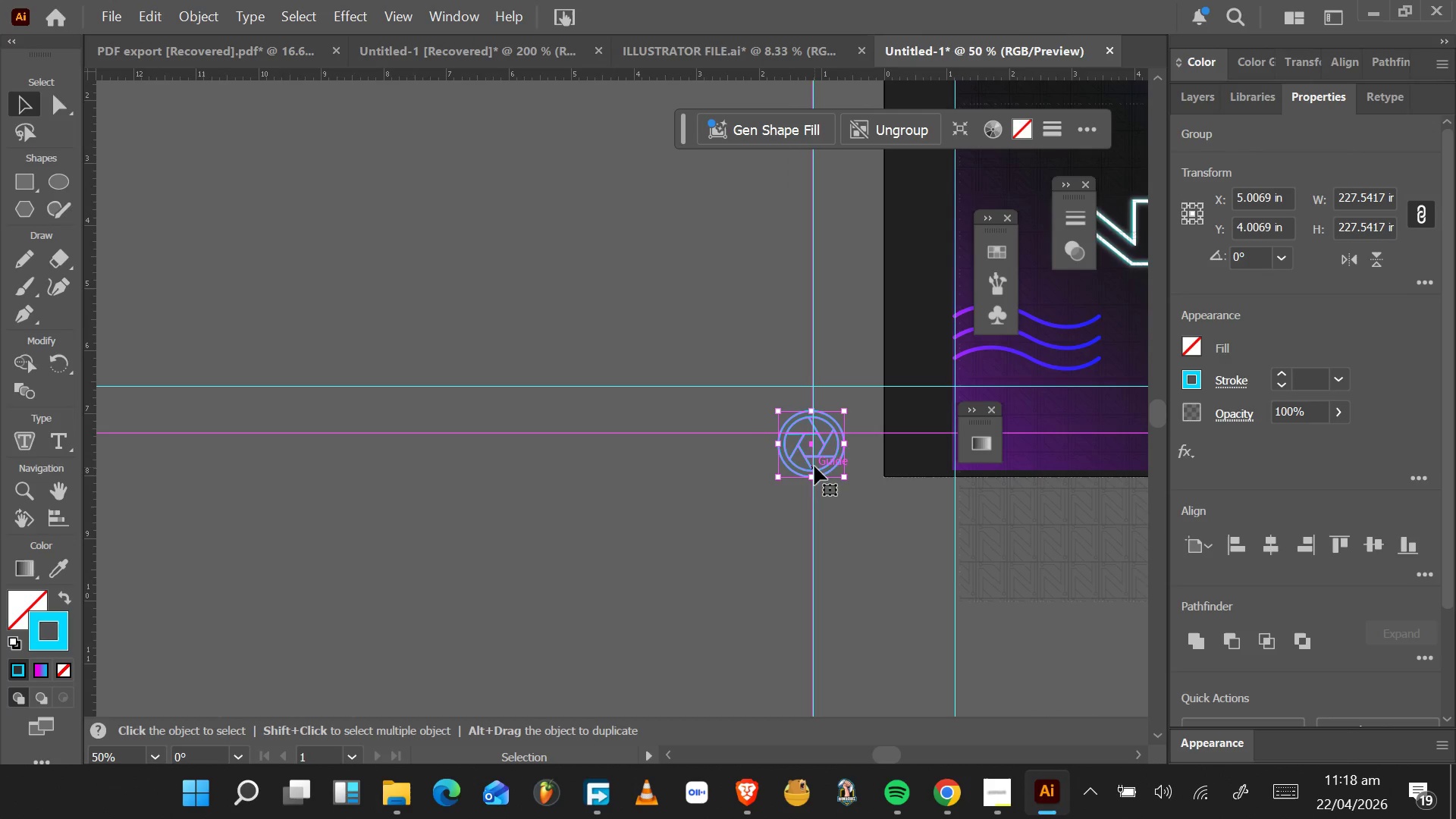 
left_click_drag(start_coordinate=[819, 456], to_coordinate=[1026, 198])
 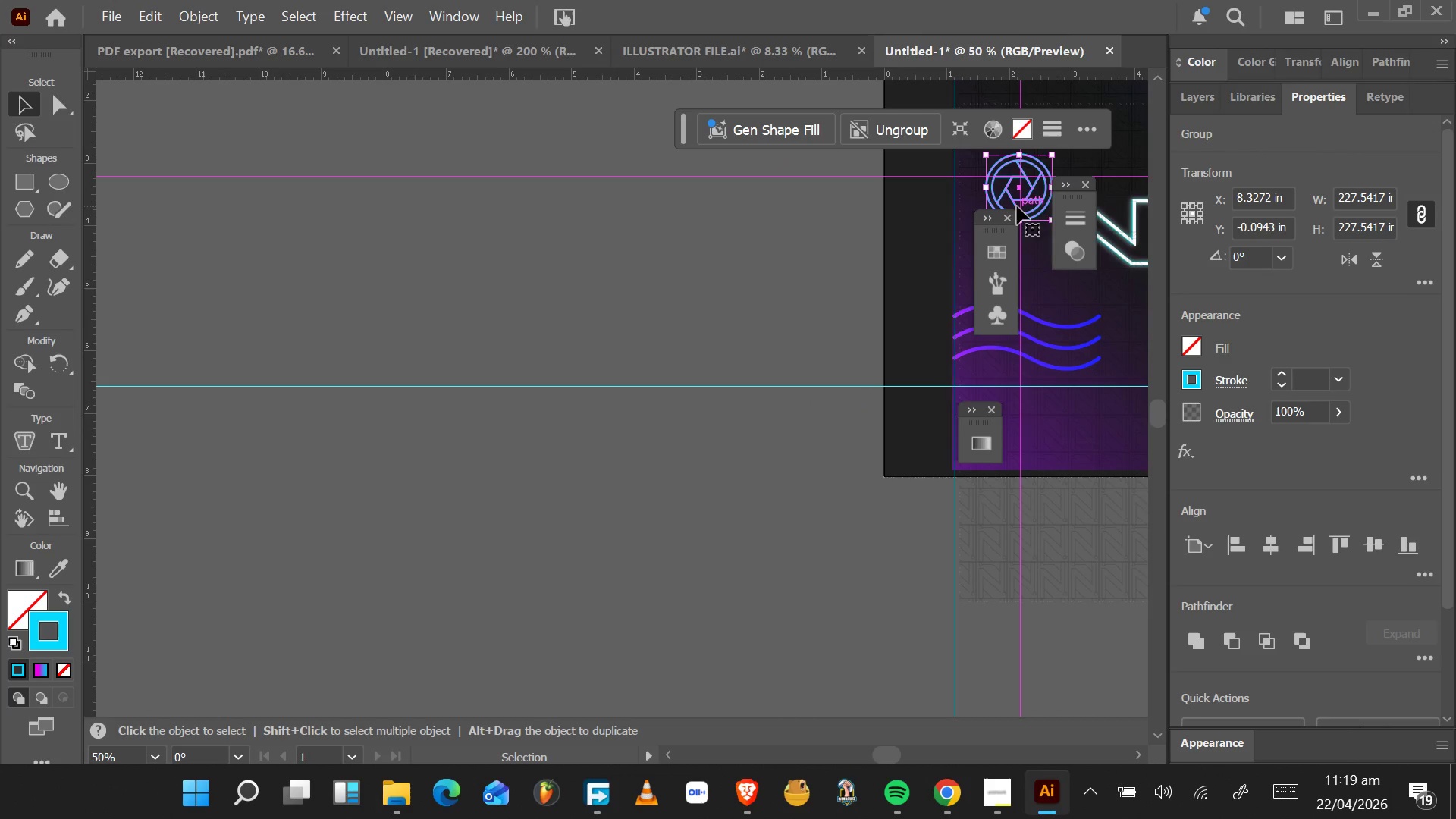 
hold_key(key=AltLeft, duration=0.62)
scroll: coordinate [1016, 213], scroll_direction: down, amount: 3.0
 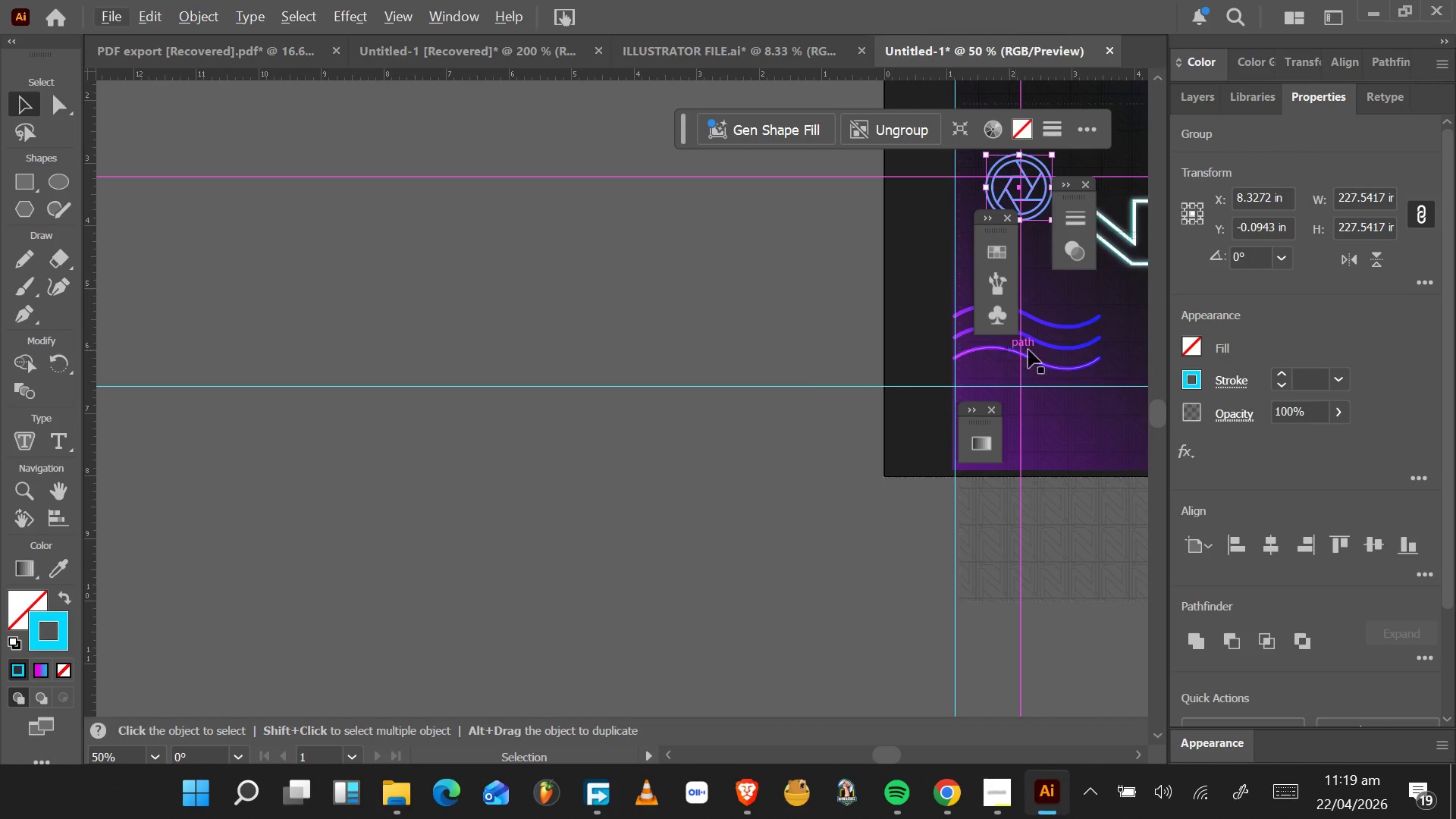 
scroll: coordinate [1116, 272], scroll_direction: up, amount: 4.0
 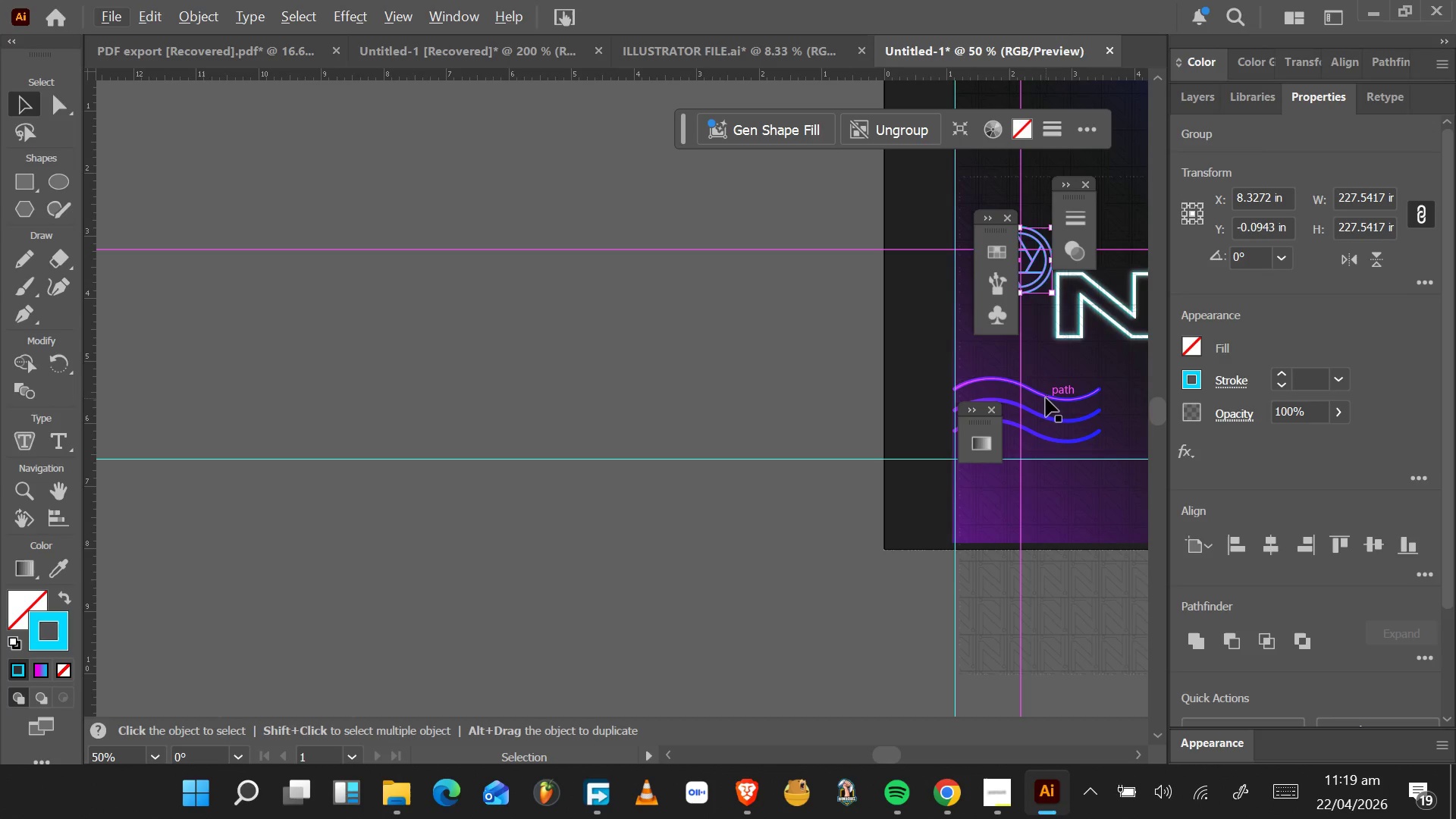 
left_click([1046, 398])
 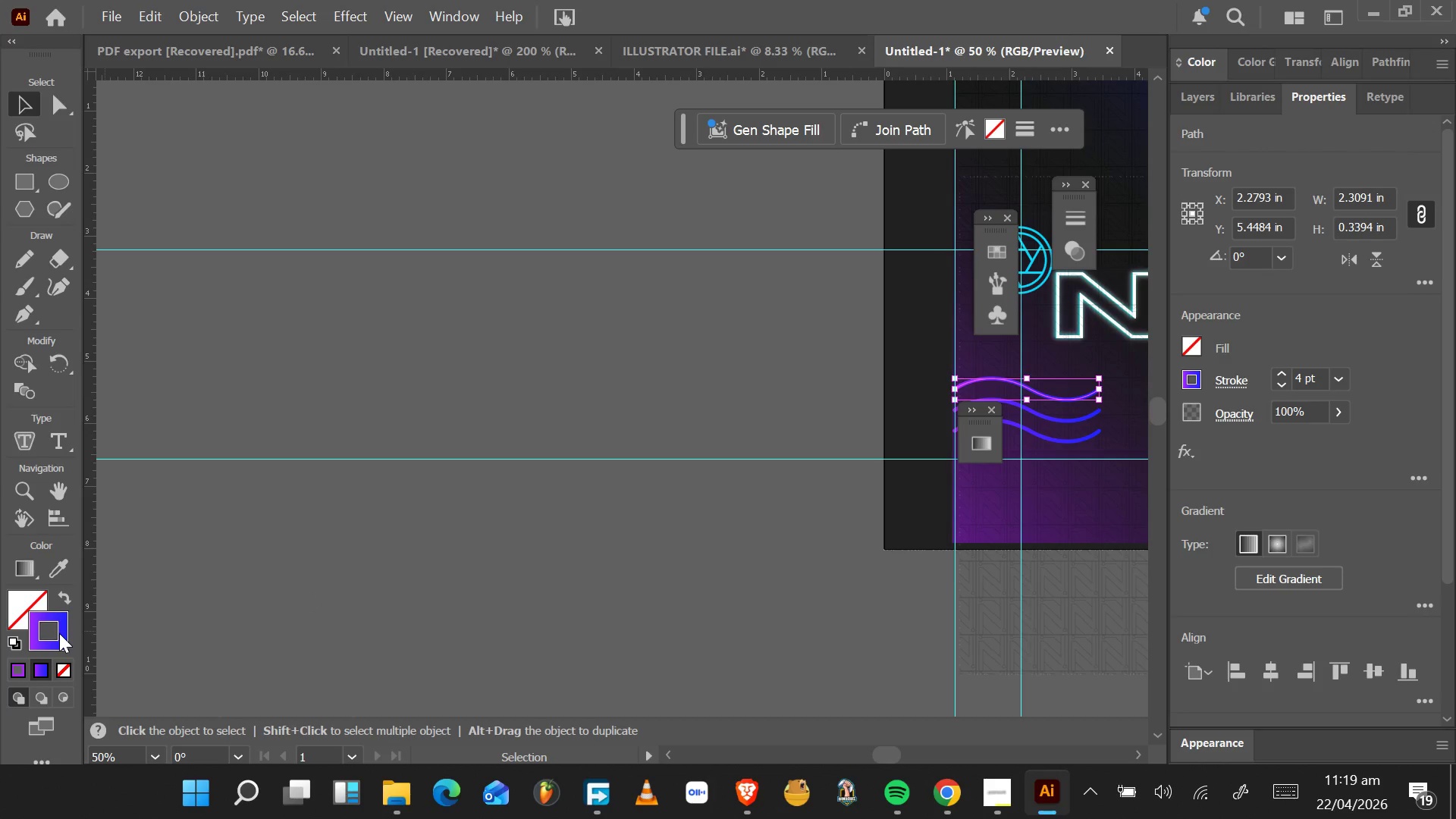 
double_click([60, 633])
 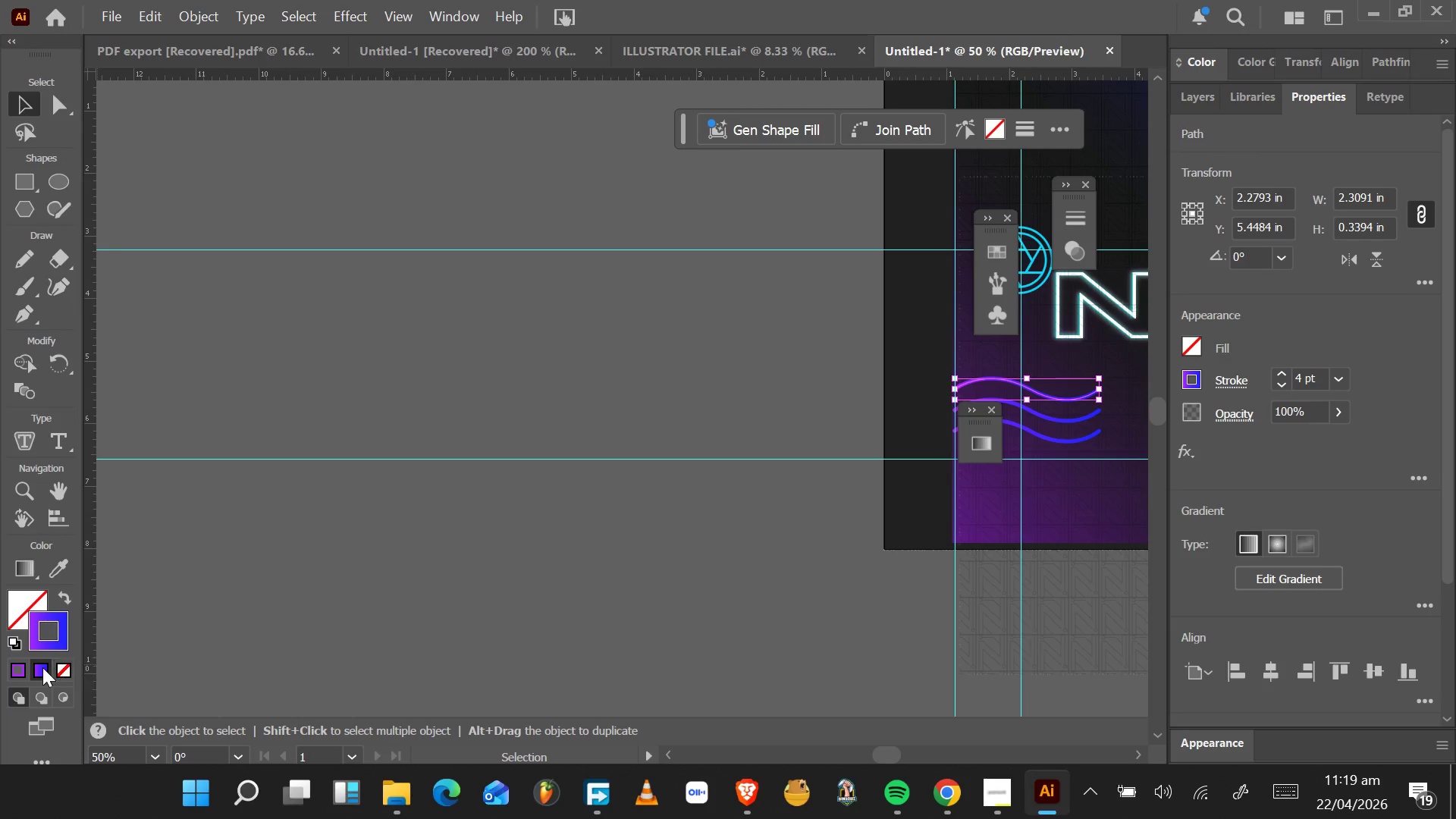 
left_click([46, 672])
 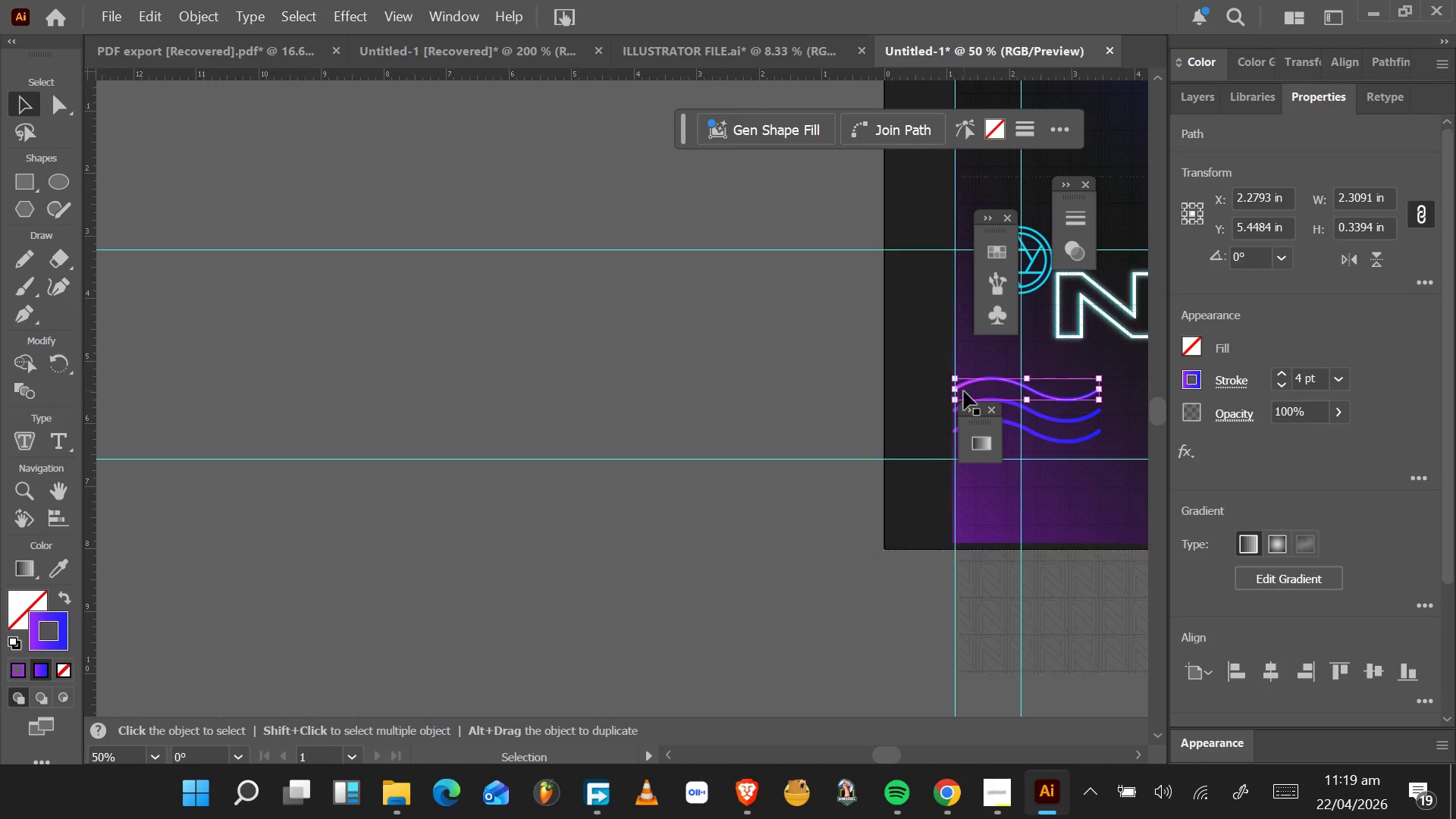 
left_click([969, 412])
 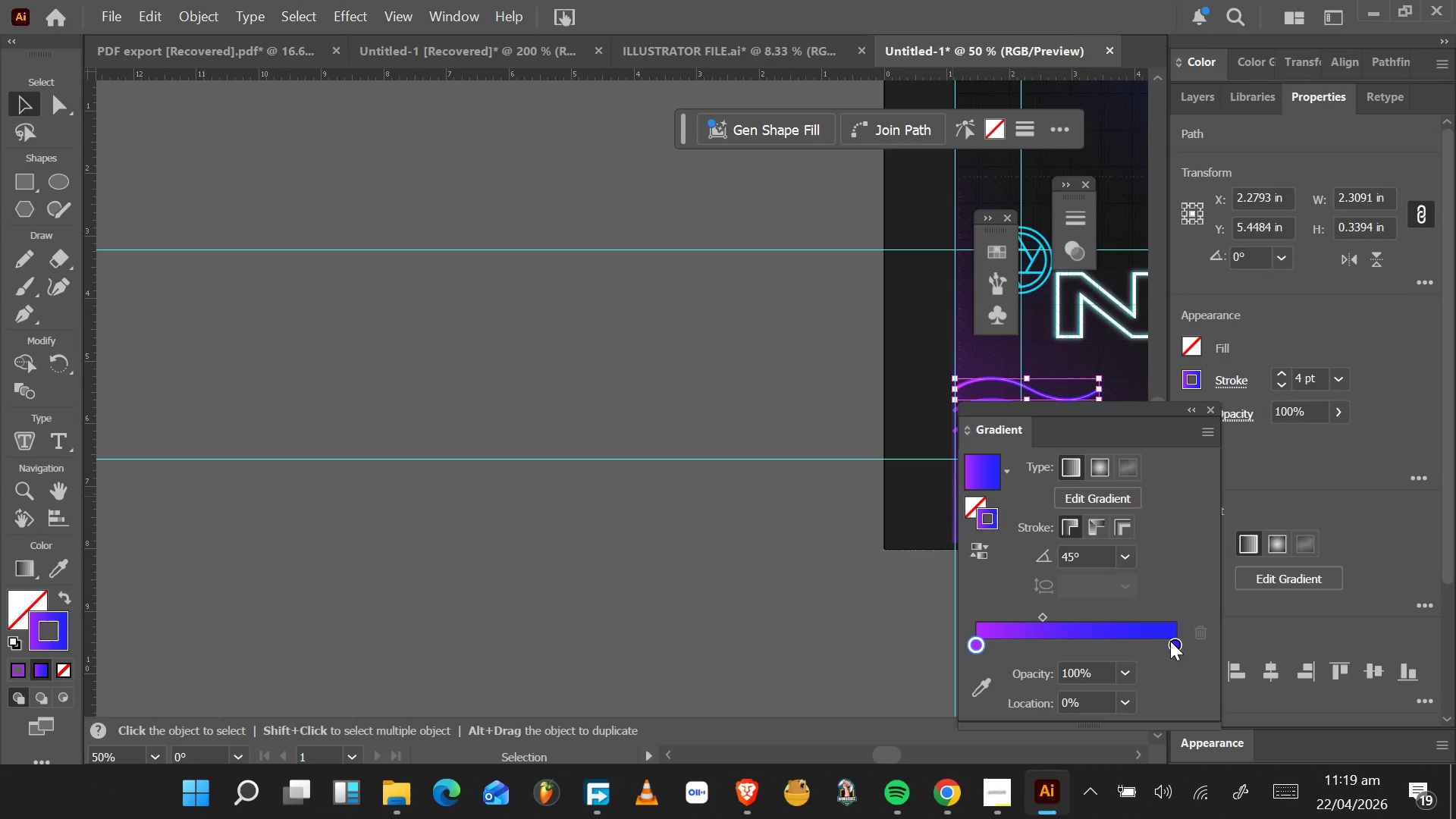 
double_click([1175, 645])
 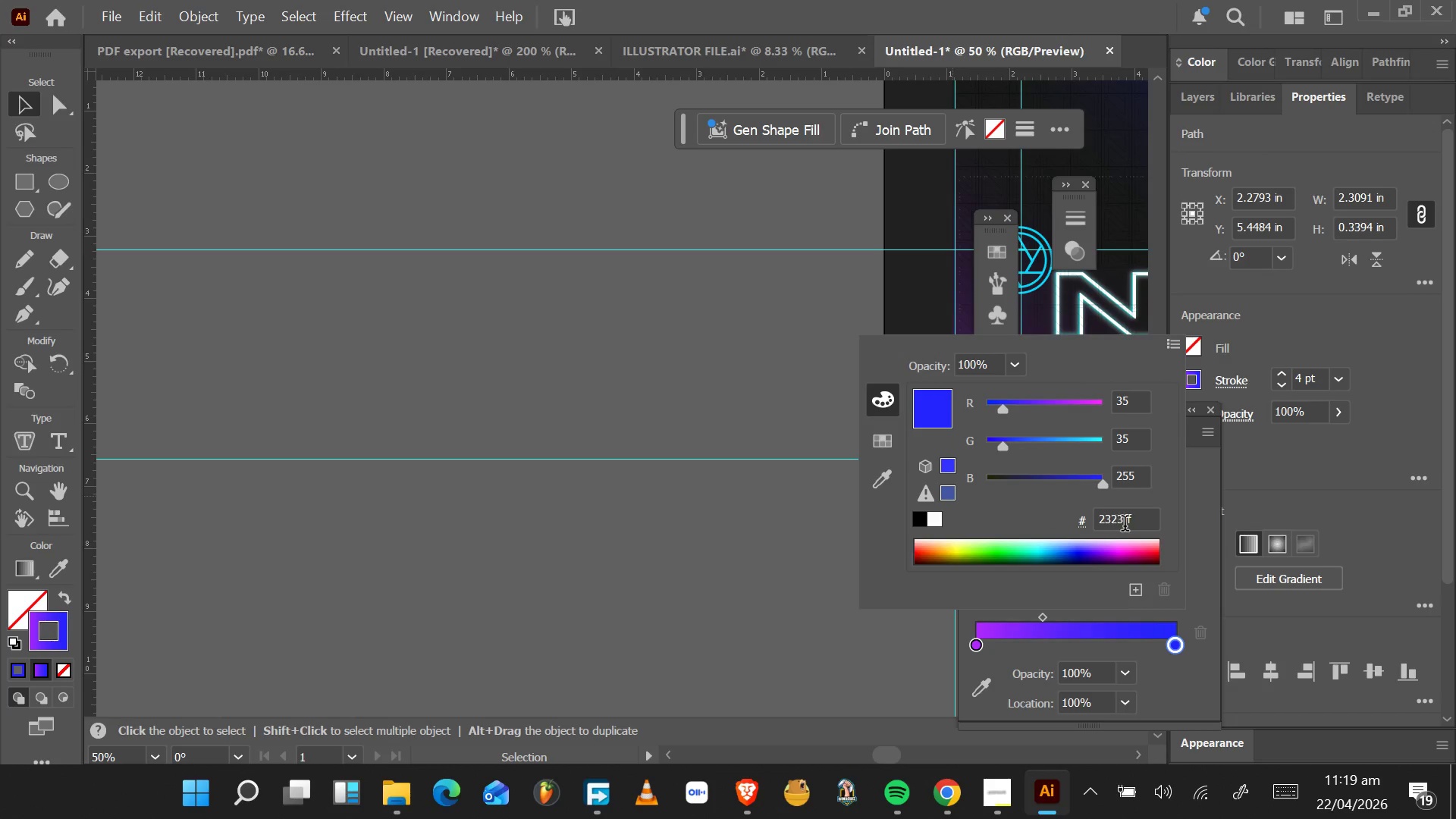 
left_click_drag(start_coordinate=[1137, 524], to_coordinate=[1059, 519])
 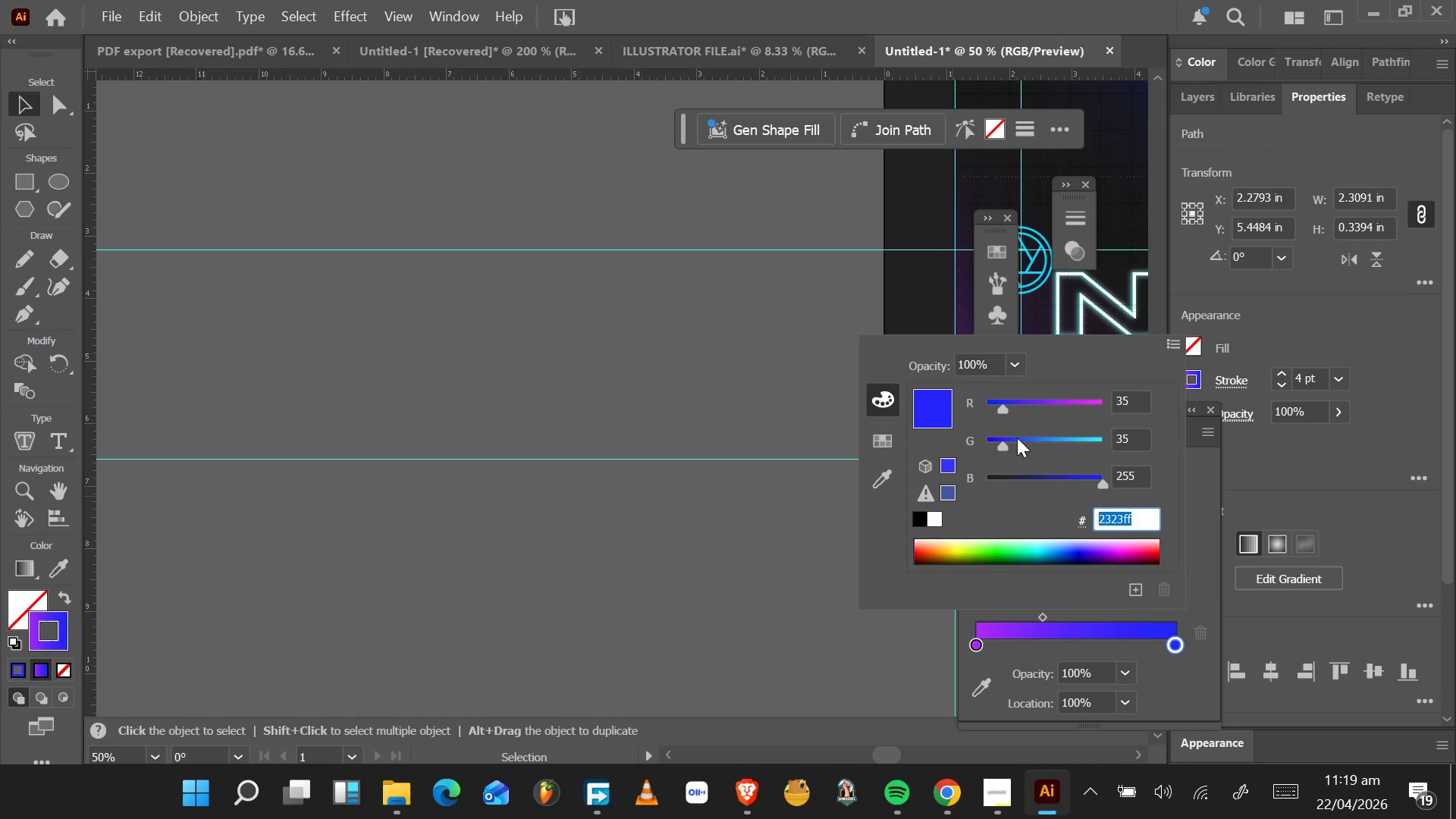 
type(04d9ff)
 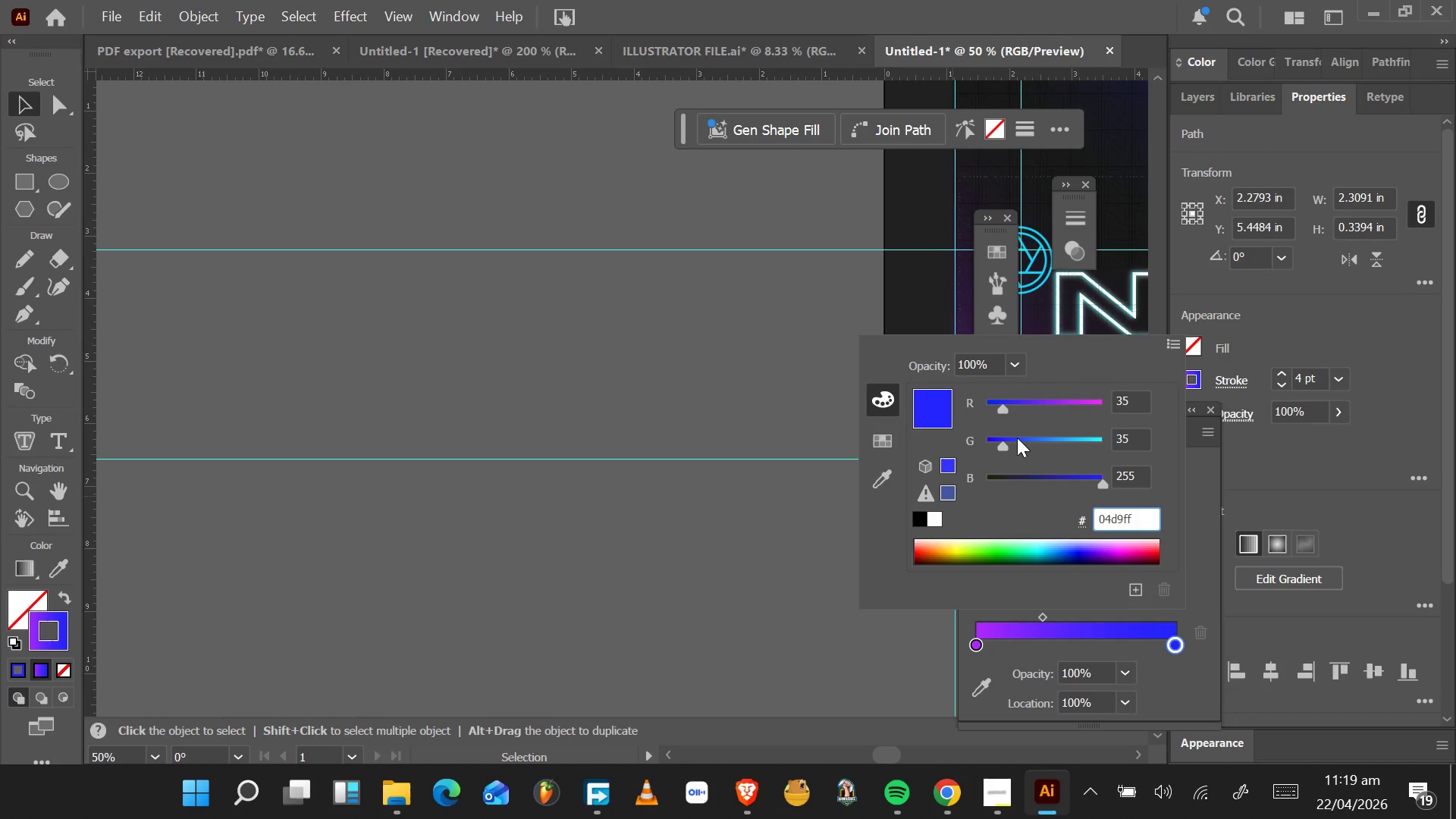 
key(Enter)
 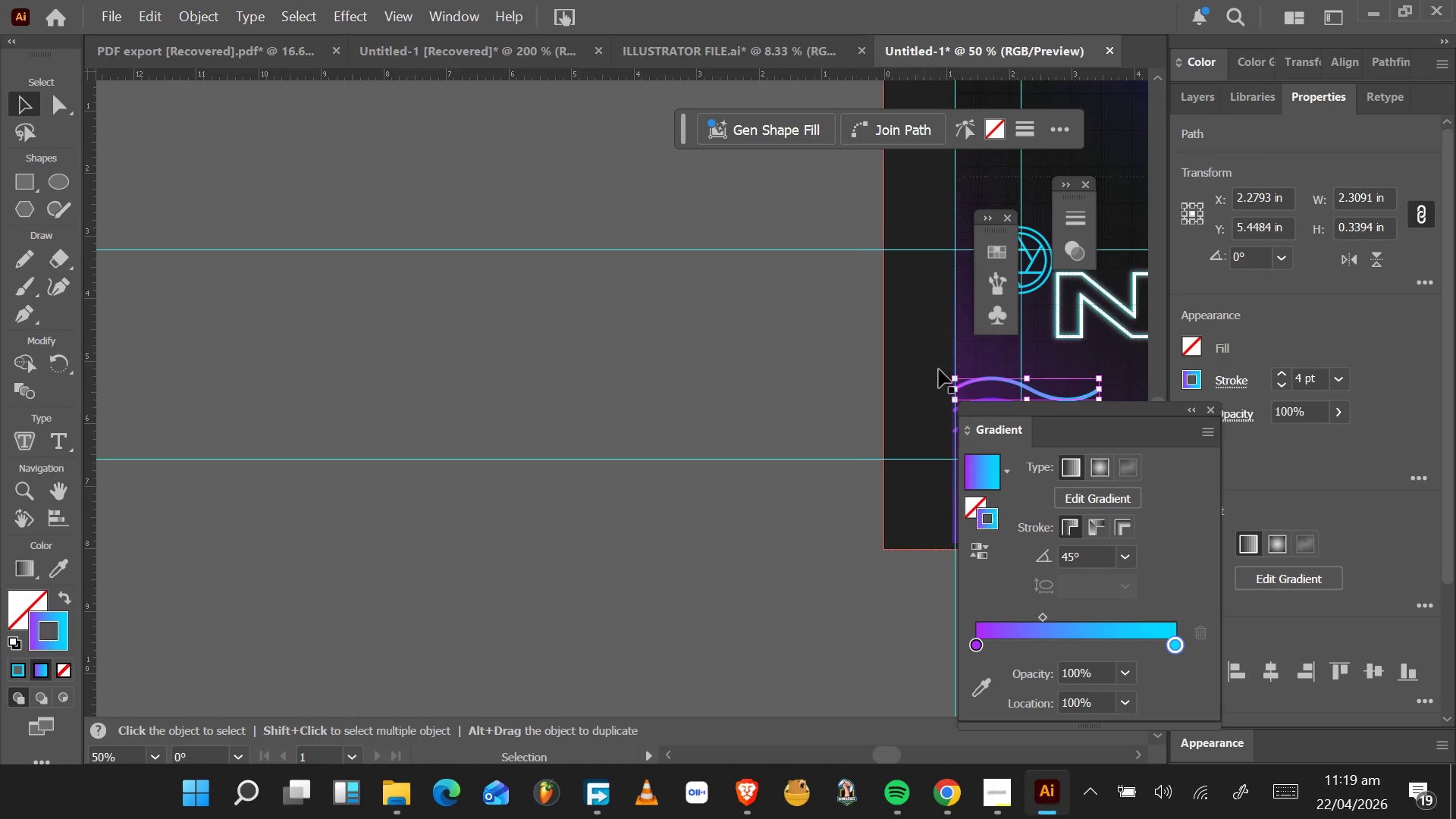 
hold_key(key=AltLeft, duration=0.73)
scroll: coordinate [794, 430], scroll_direction: down, amount: 5.0
 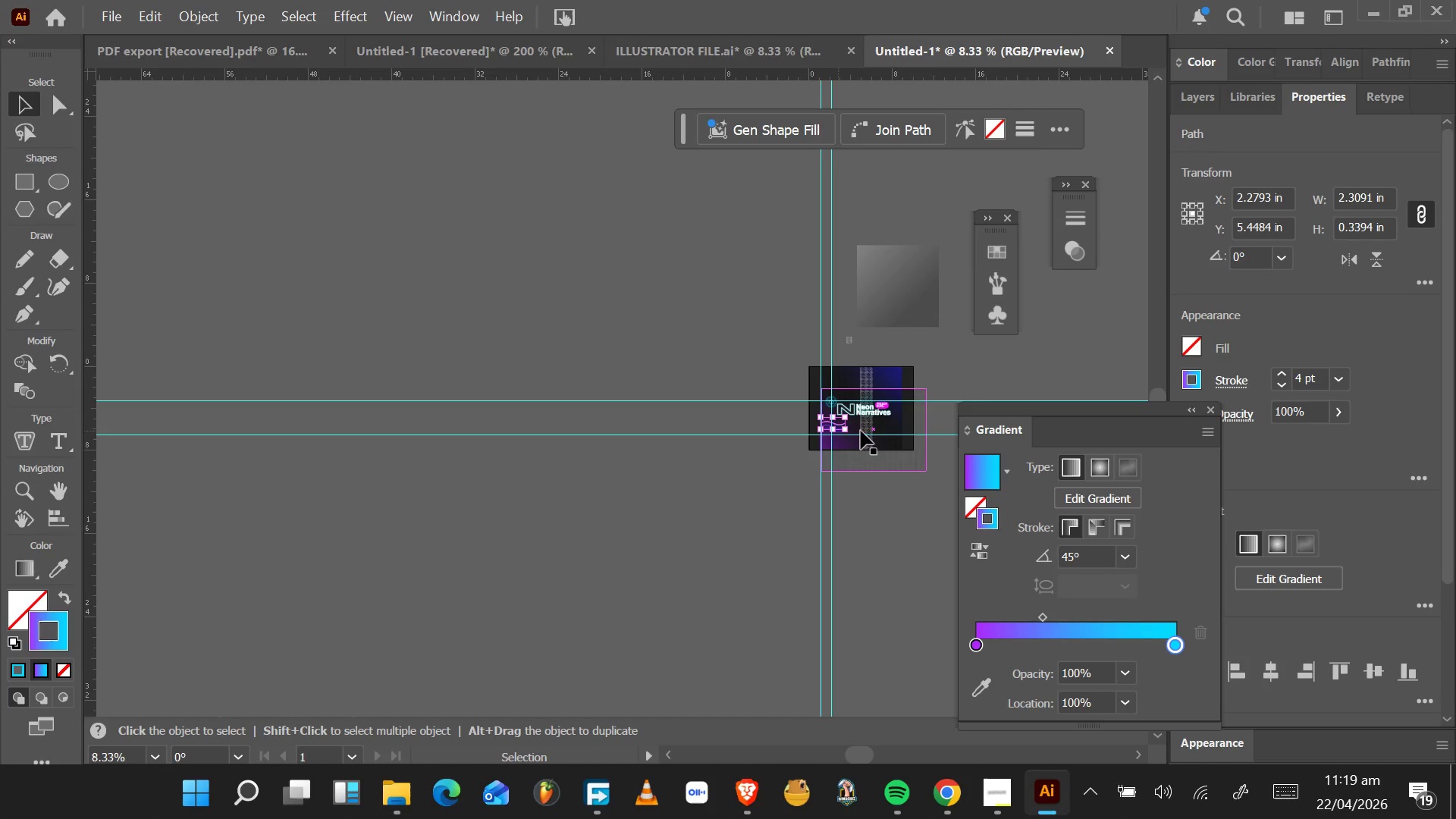 
hold_key(key=AltLeft, duration=1.53)
scroll: coordinate [858, 430], scroll_direction: up, amount: 6.0
 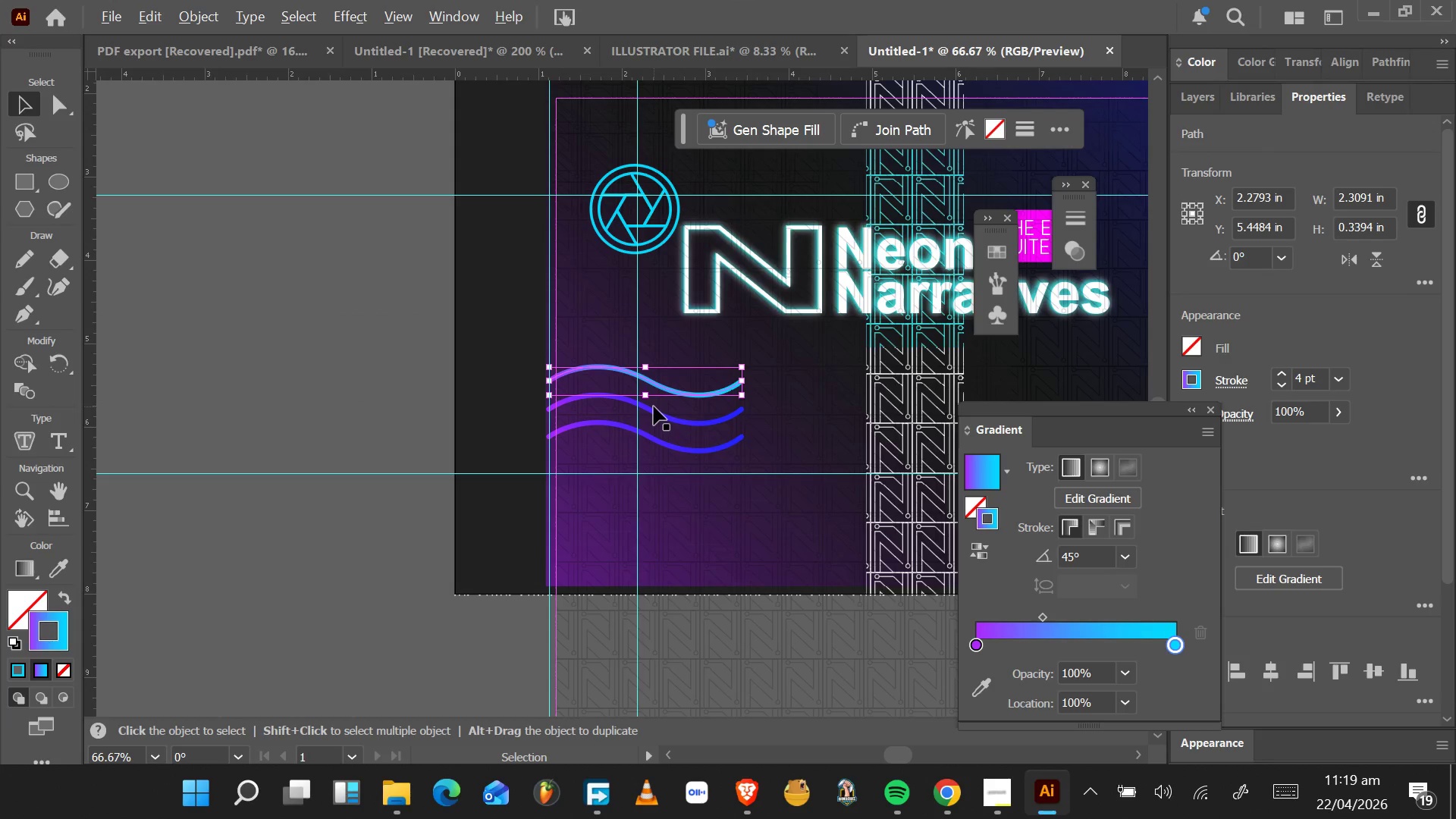 
key(Alt+AltLeft)
 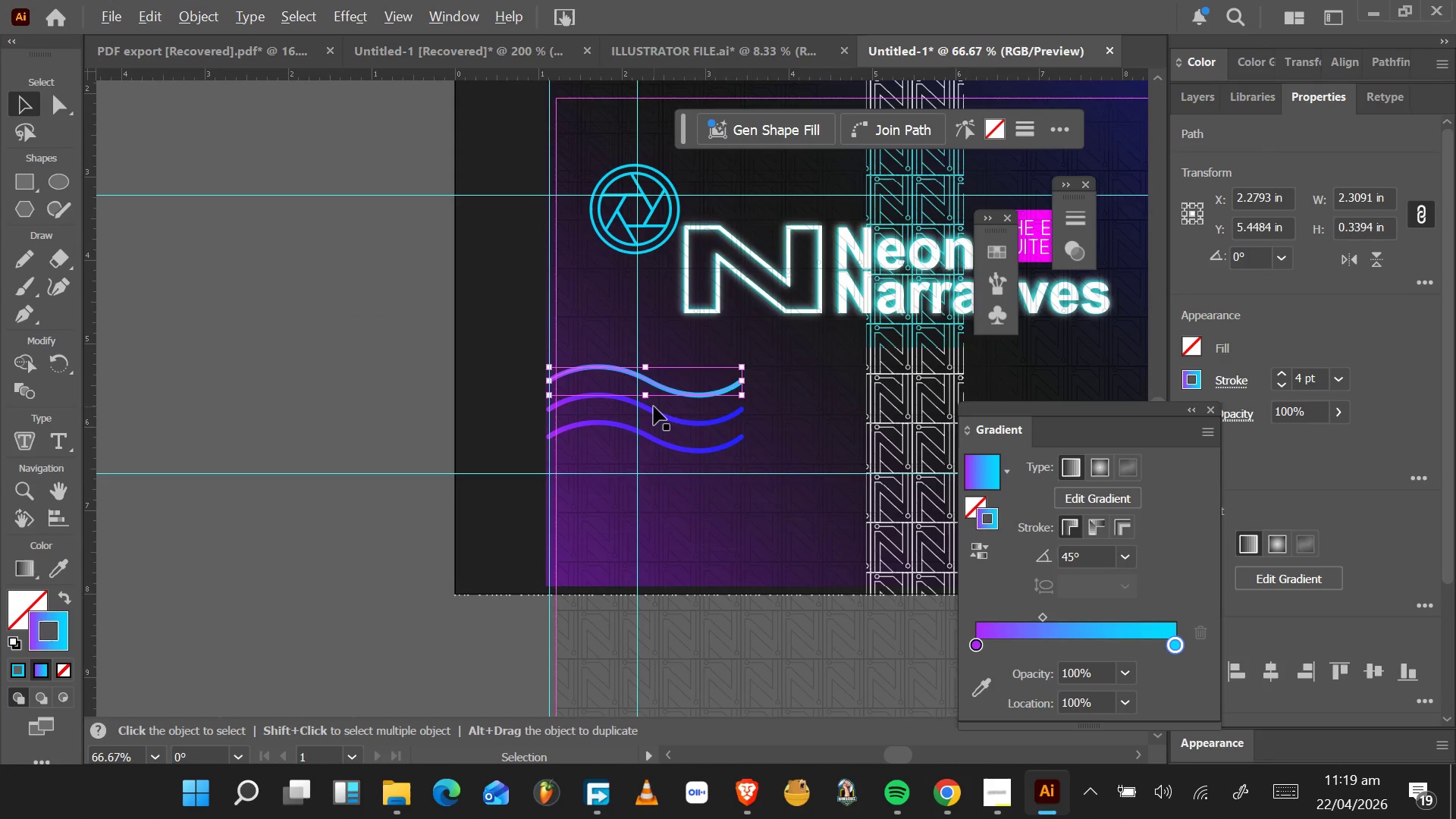 
key(Alt+AltLeft)
 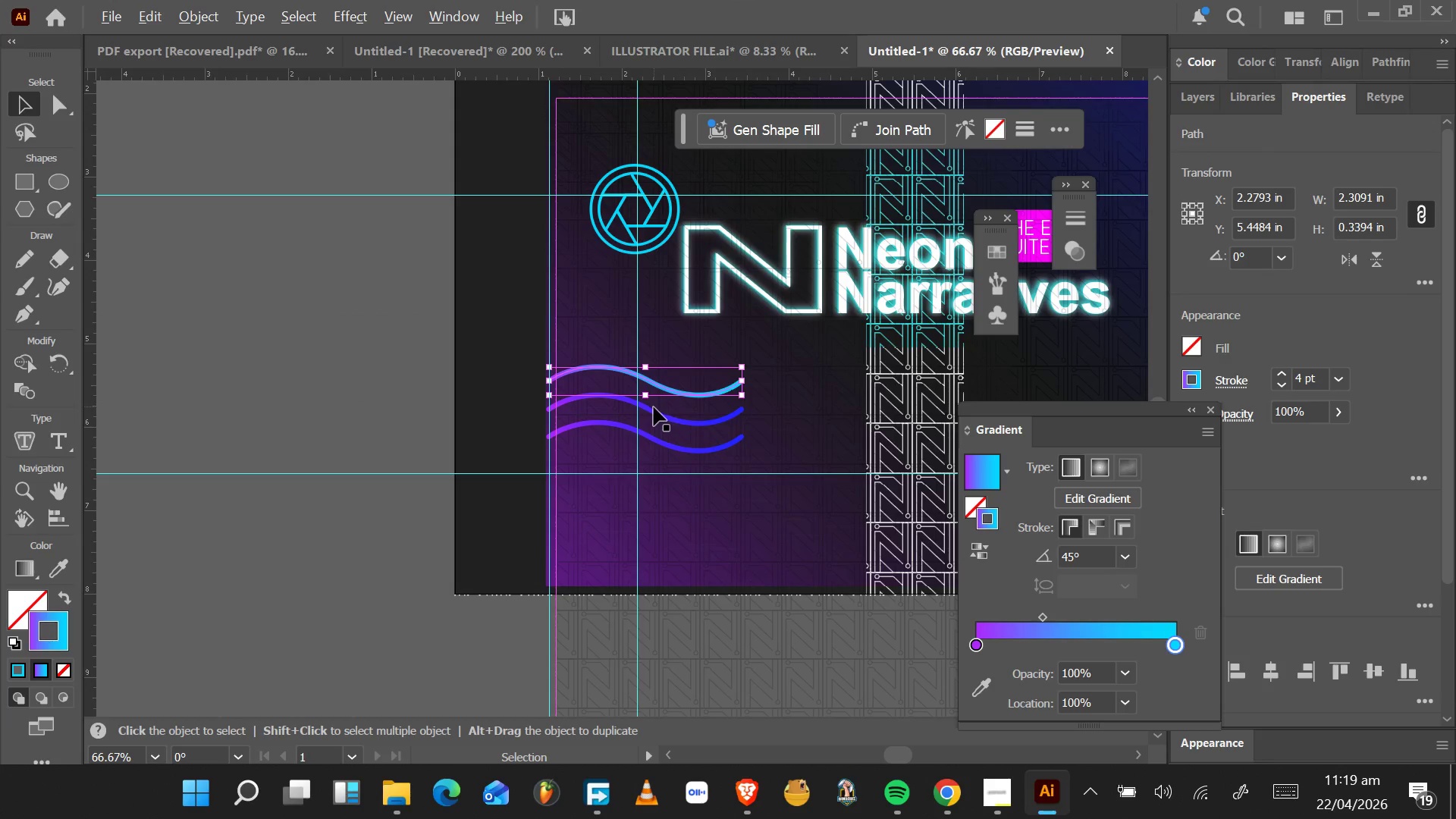 
key(Alt+AltLeft)
 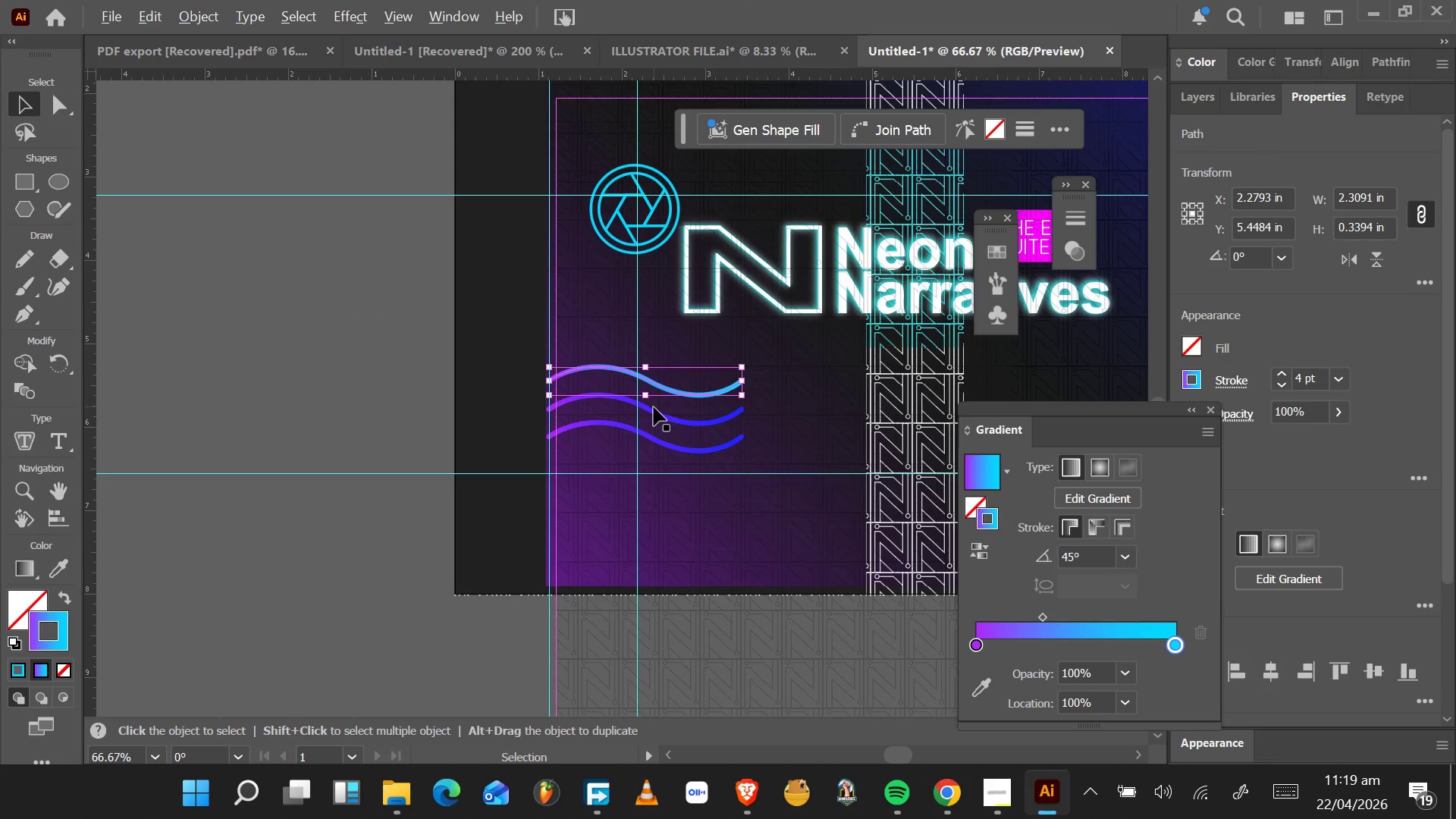 
key(Alt+AltLeft)
 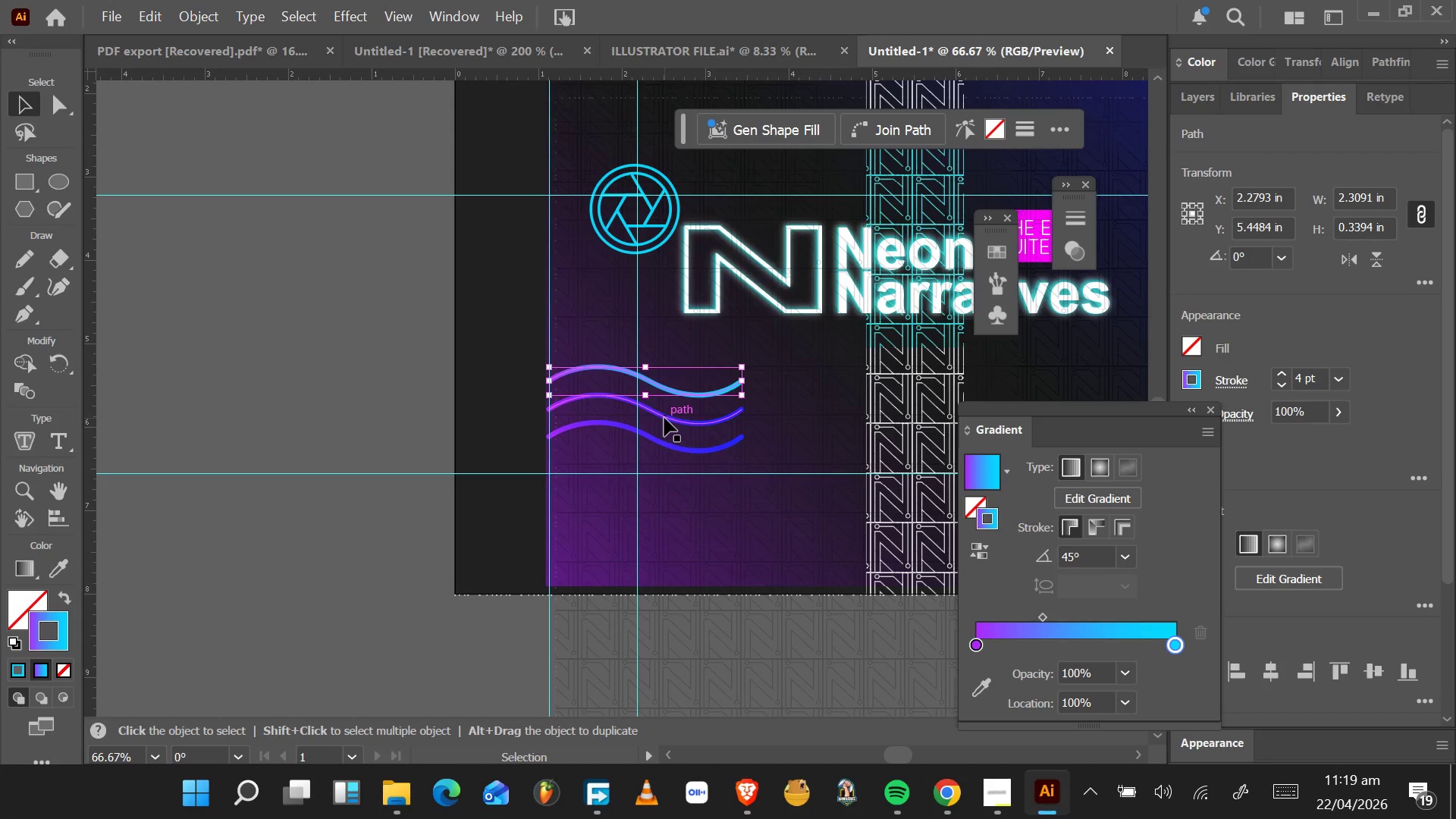 
left_click([664, 417])
 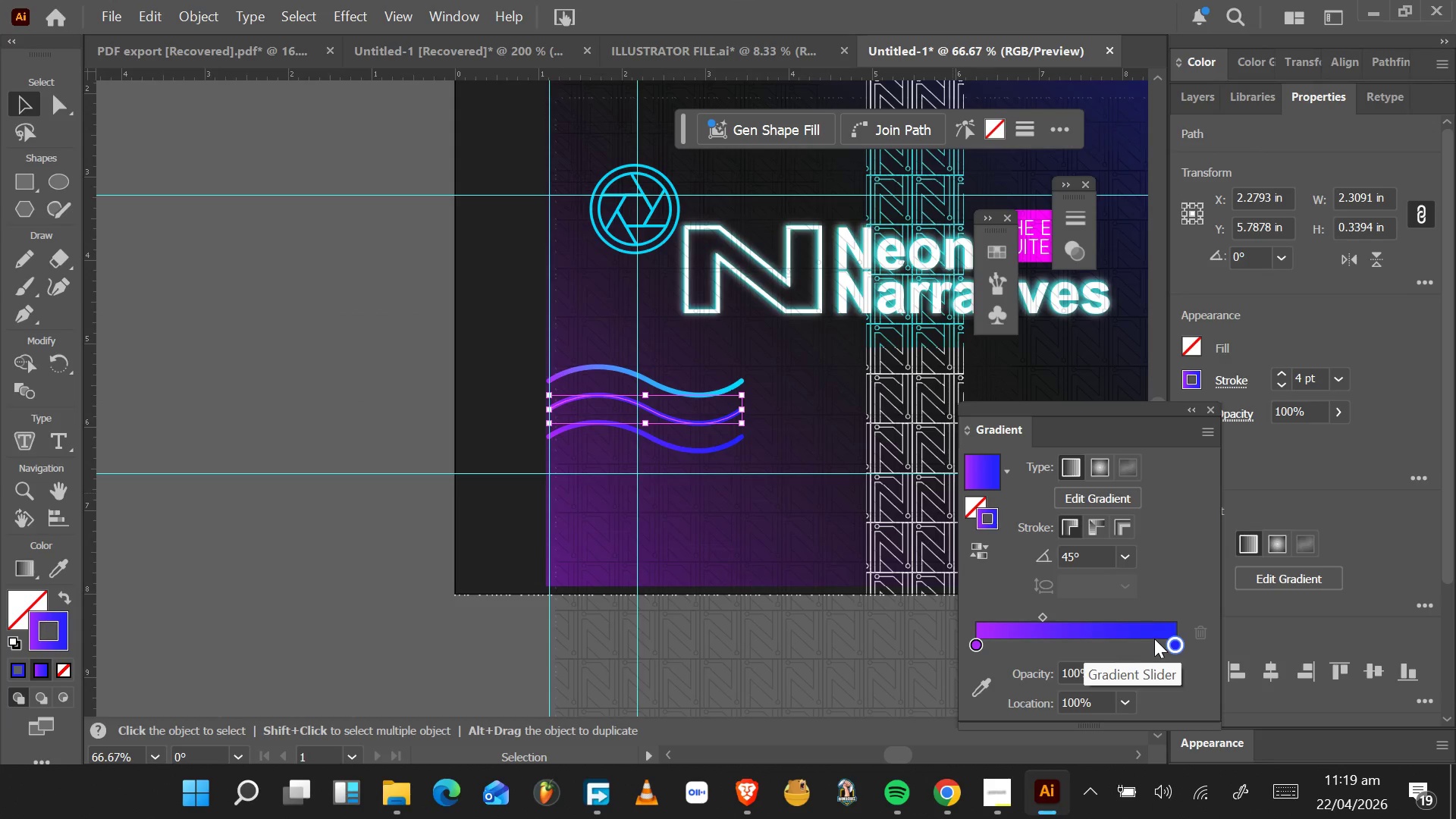 
wait(8.36)
 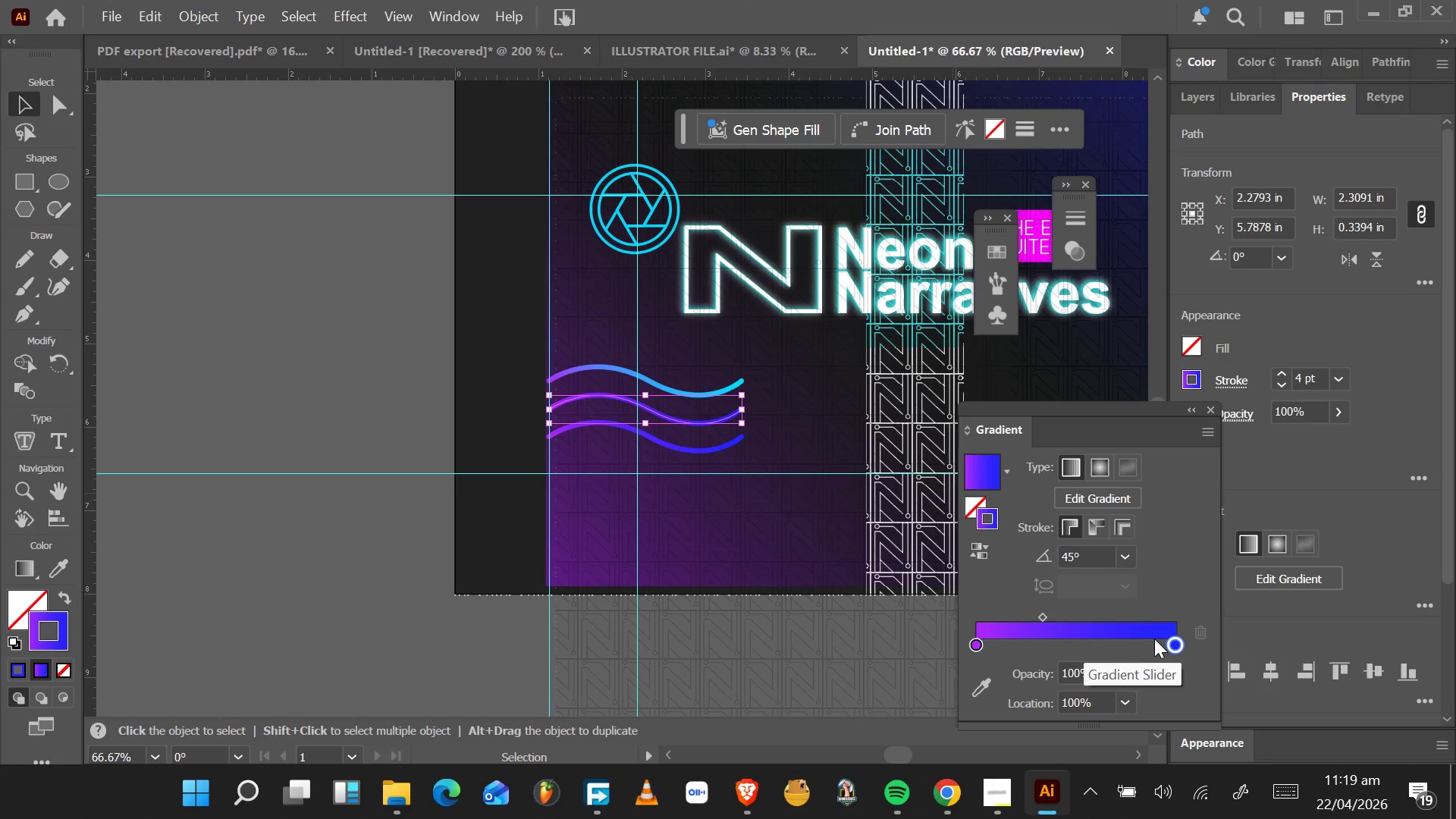 
left_click_drag(start_coordinate=[1173, 645], to_coordinate=[1021, 652])
 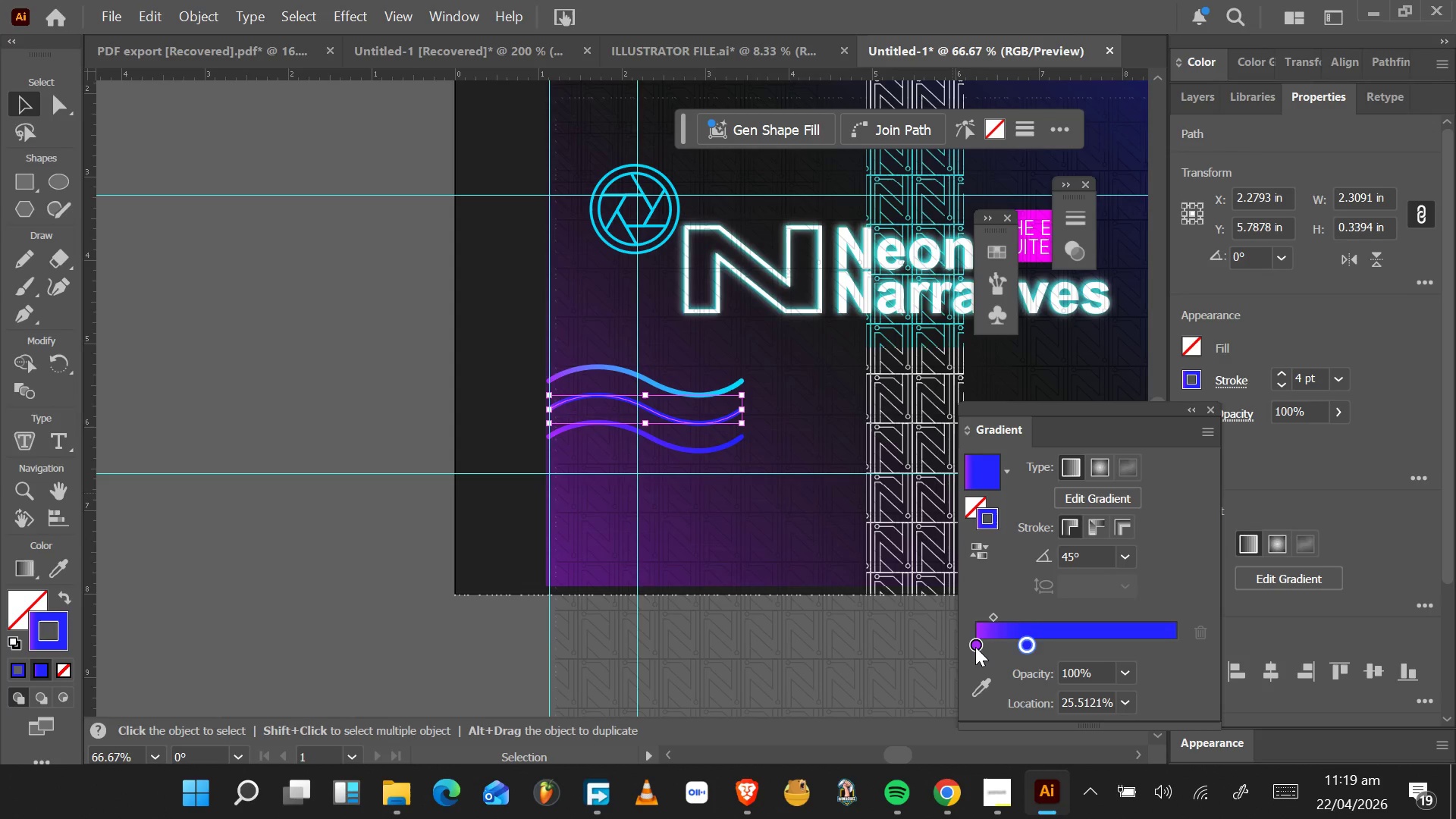 
left_click_drag(start_coordinate=[975, 647], to_coordinate=[1172, 648])
 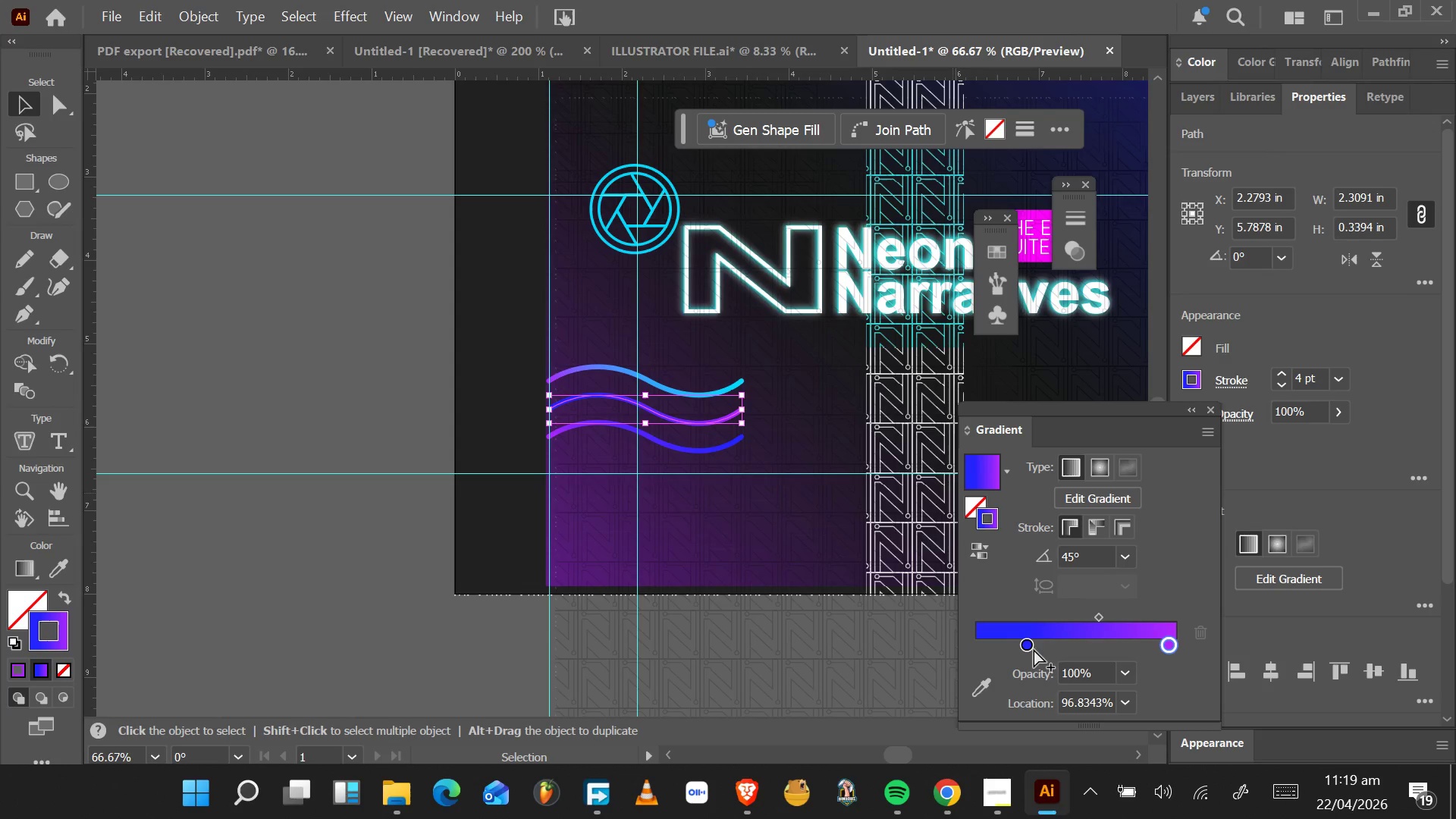 
left_click_drag(start_coordinate=[1031, 648], to_coordinate=[992, 648])
 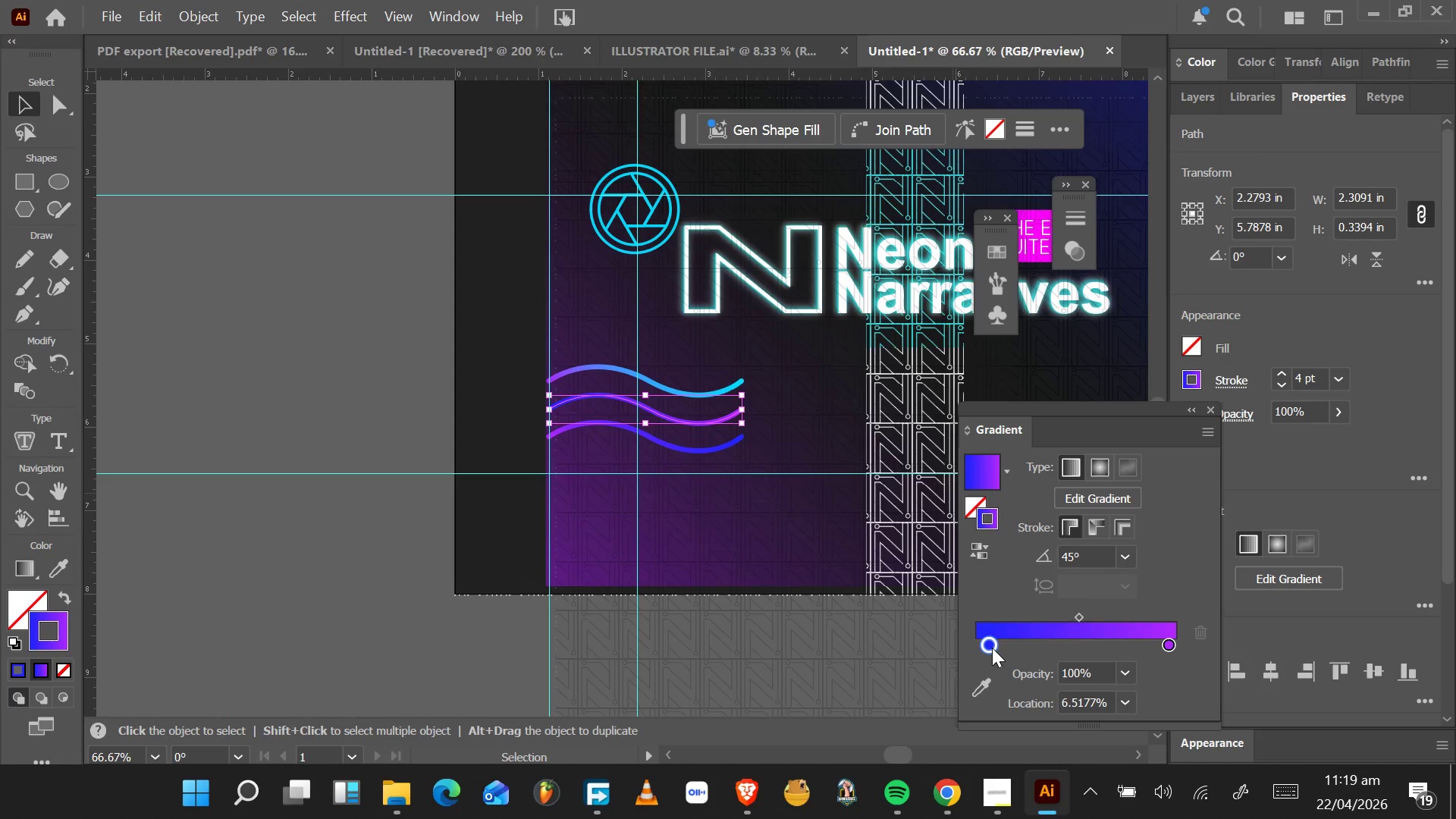 
double_click([992, 648])
 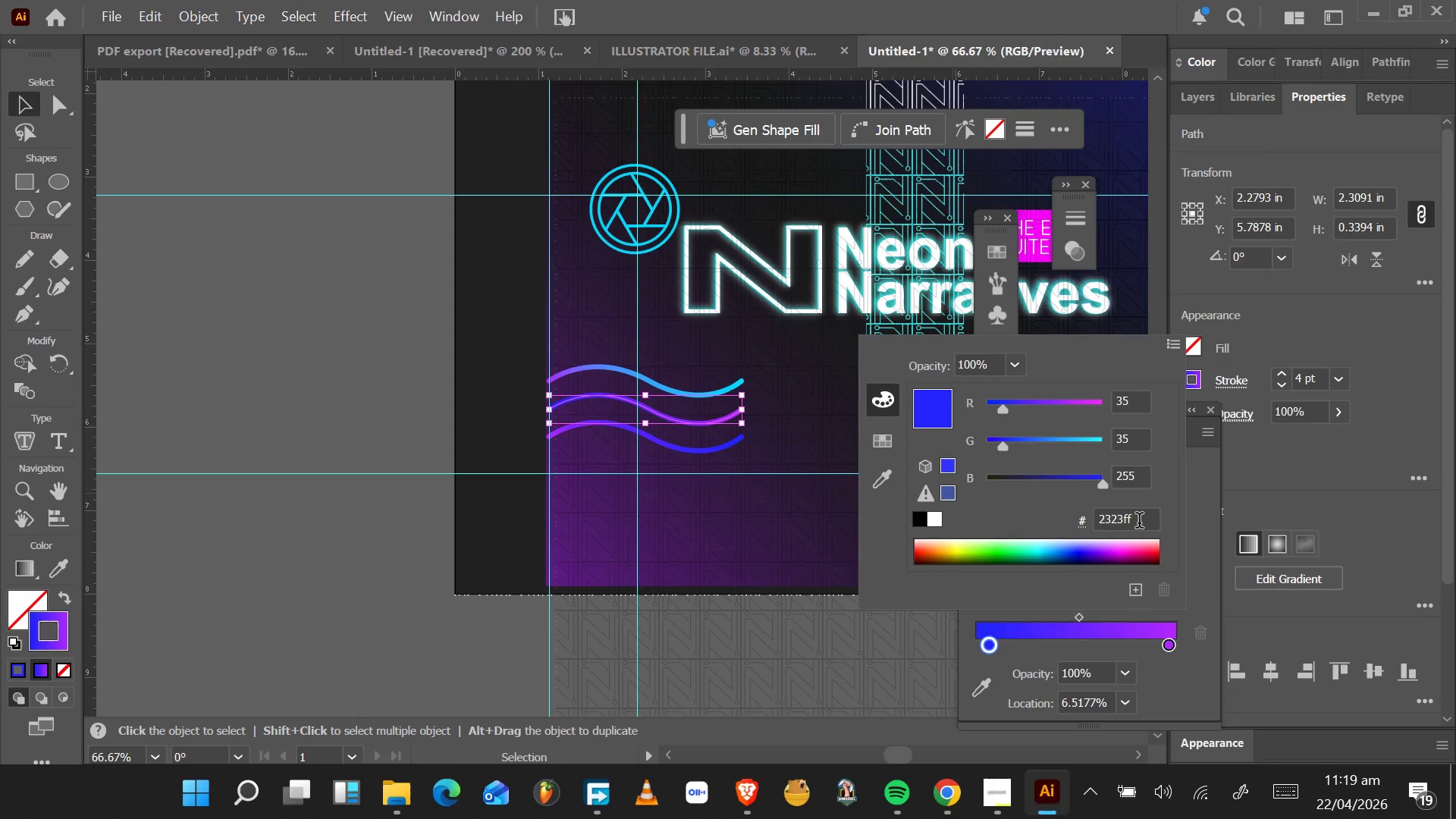 
left_click_drag(start_coordinate=[1139, 523], to_coordinate=[1084, 529])
 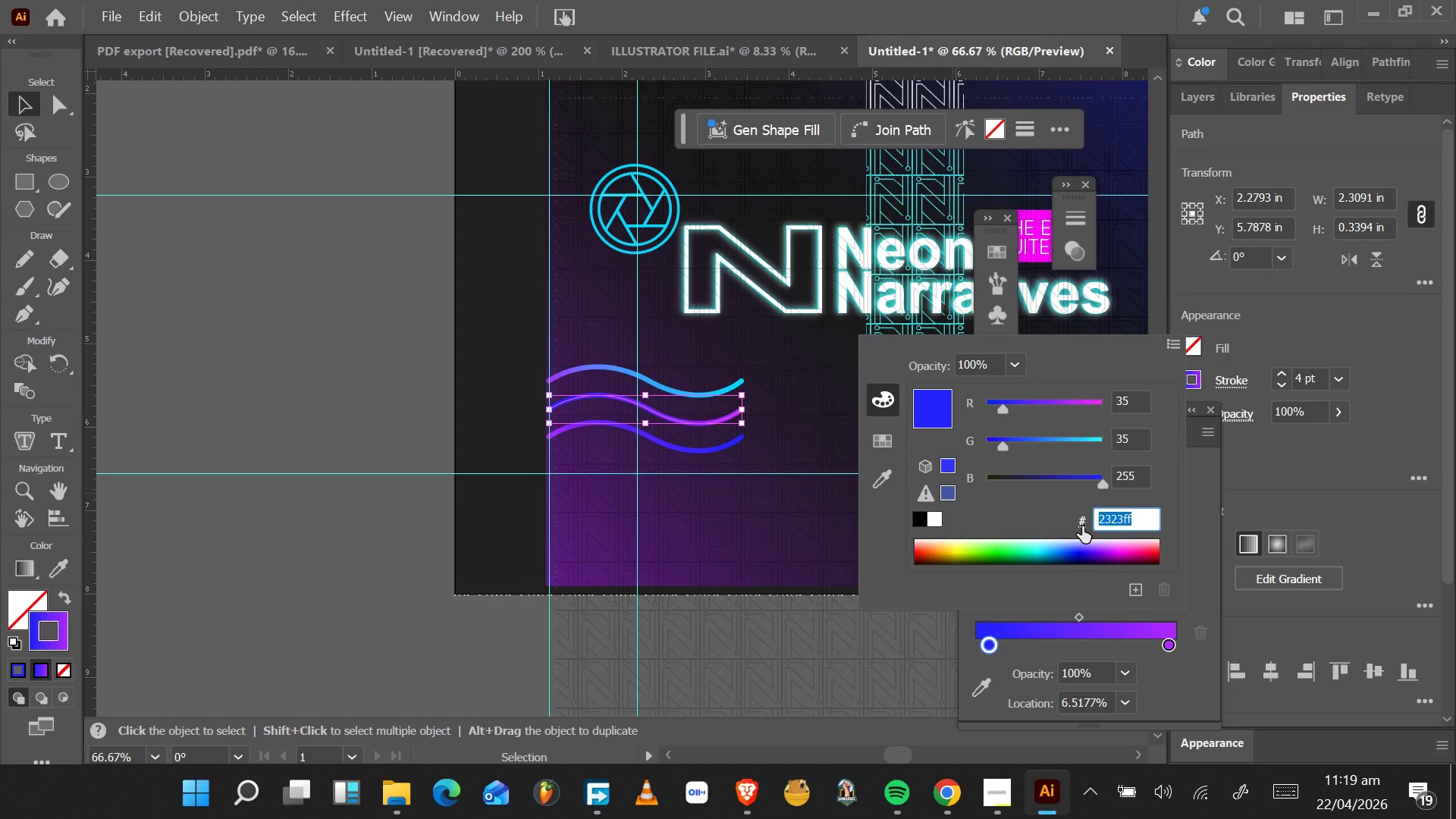 
type(04d9ff)
 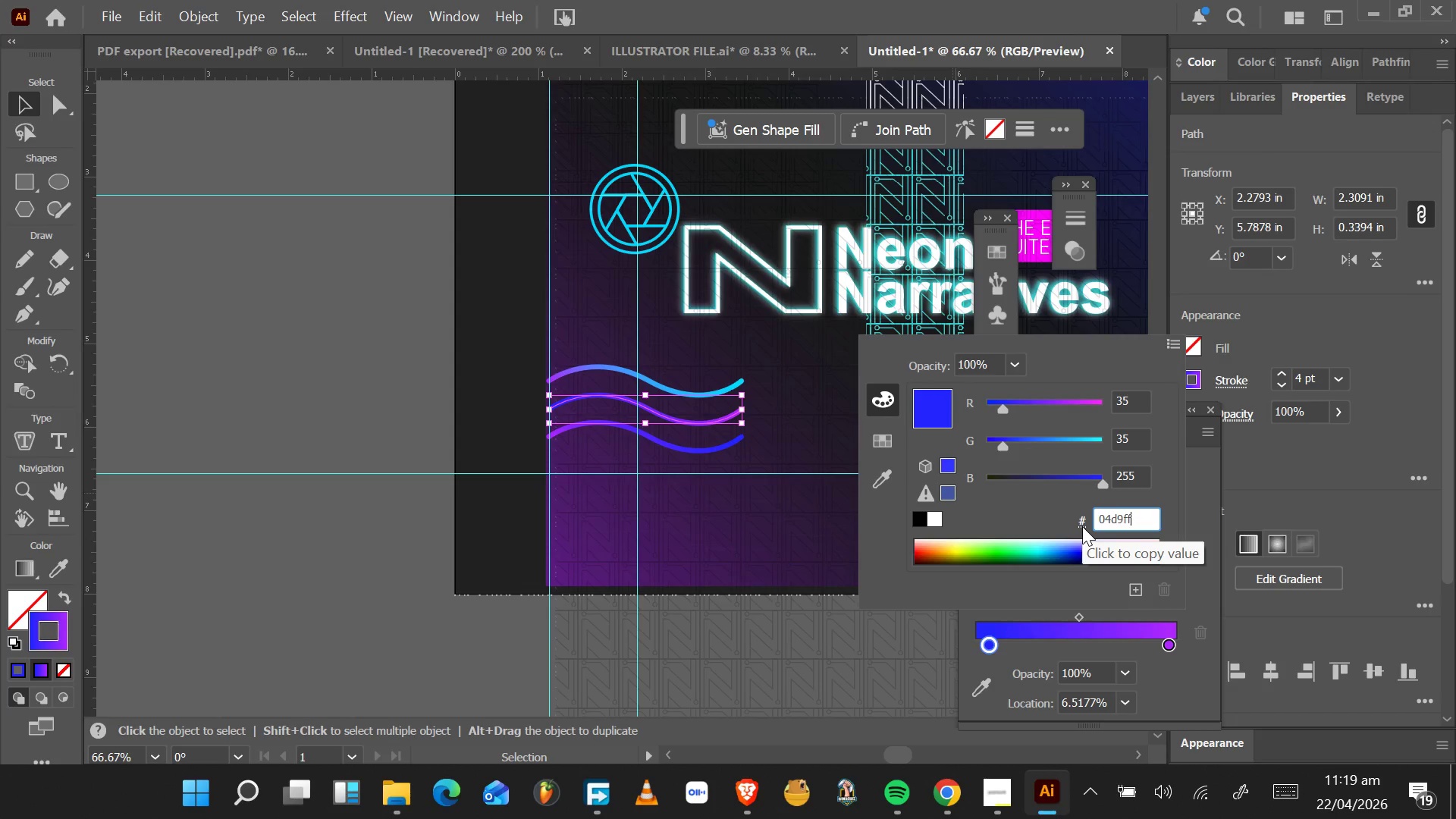 
key(Enter)
 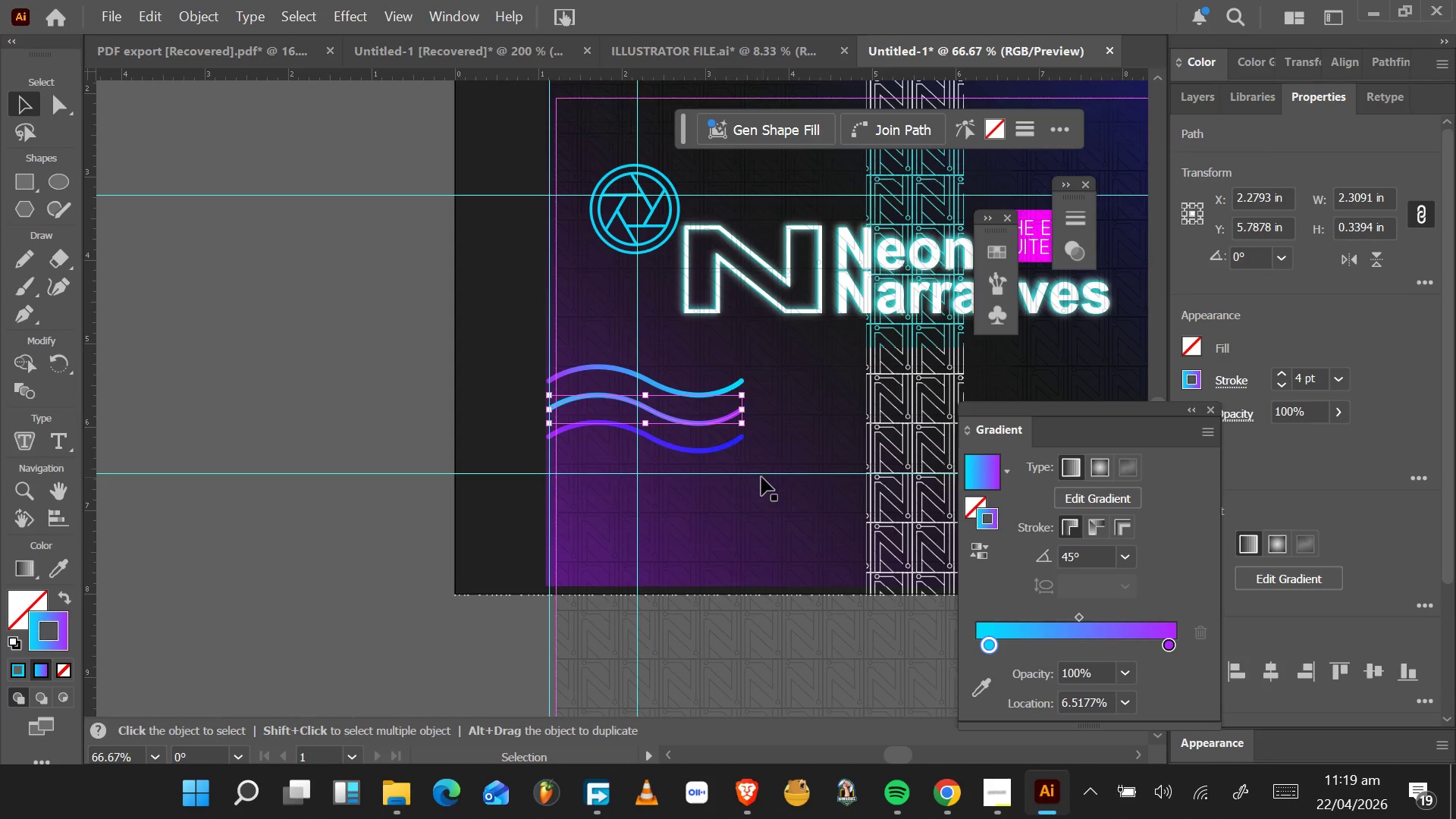 
left_click([689, 452])
 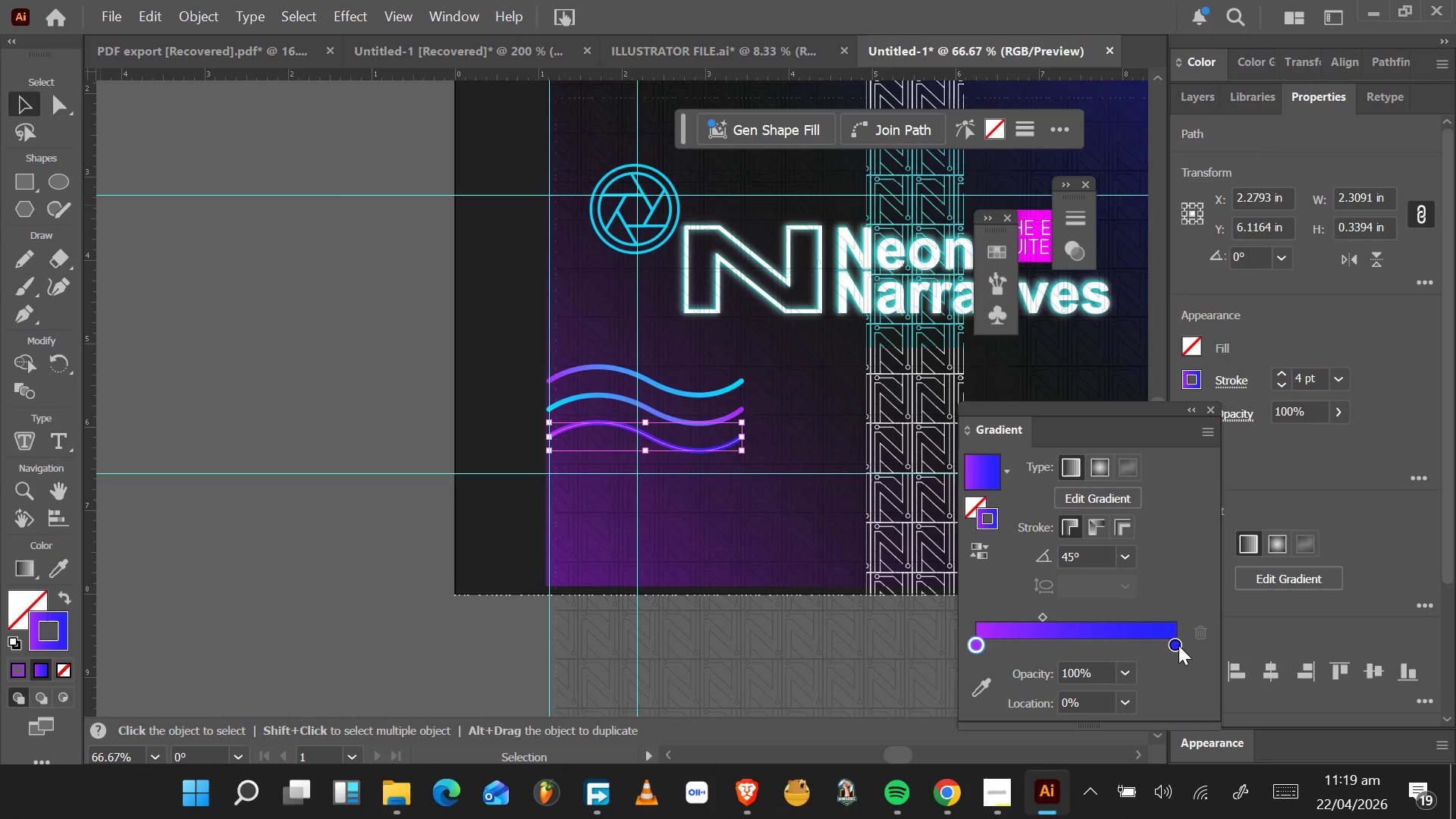 
double_click([1178, 645])
 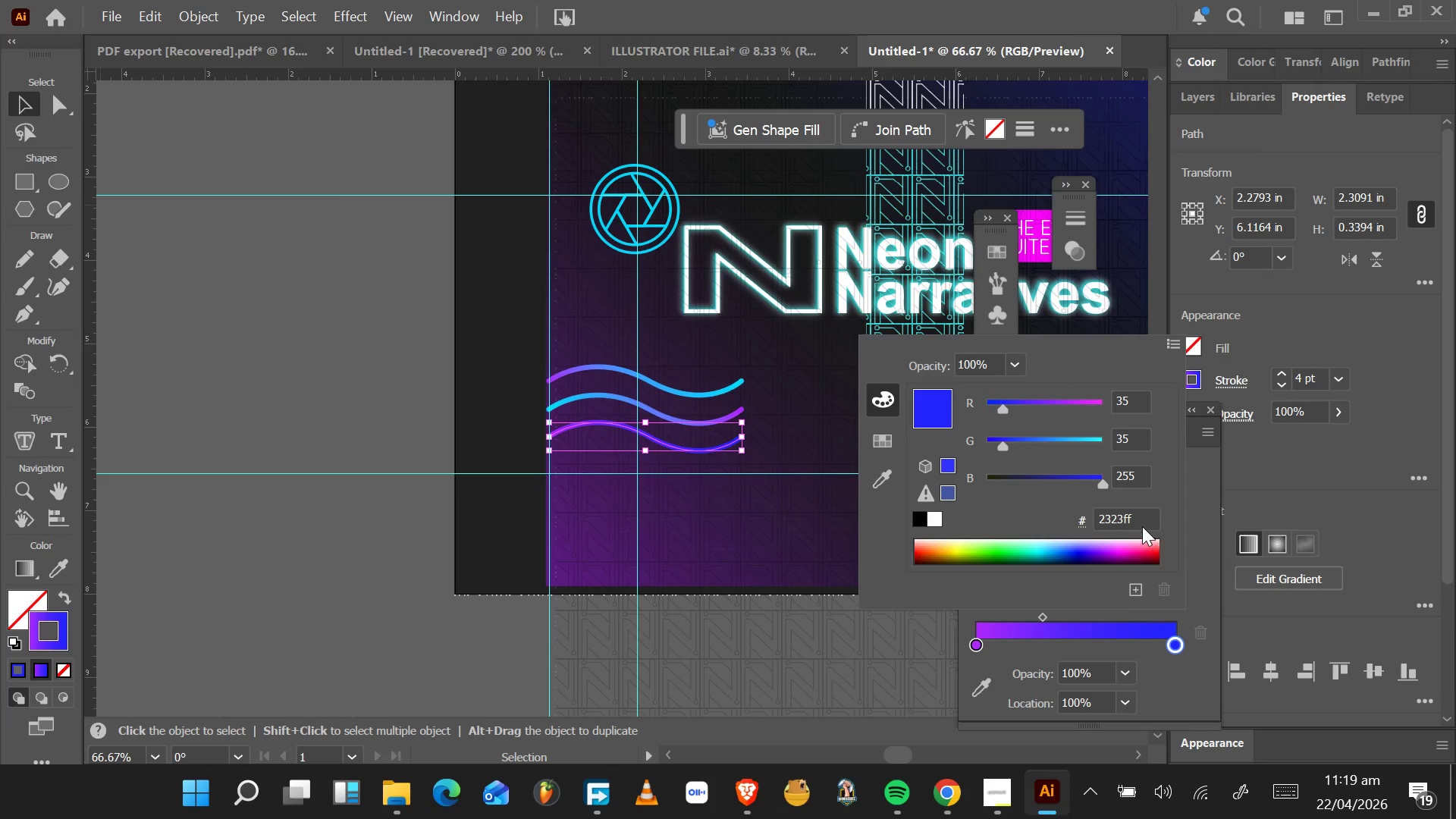 
left_click_drag(start_coordinate=[1138, 517], to_coordinate=[1068, 524])
 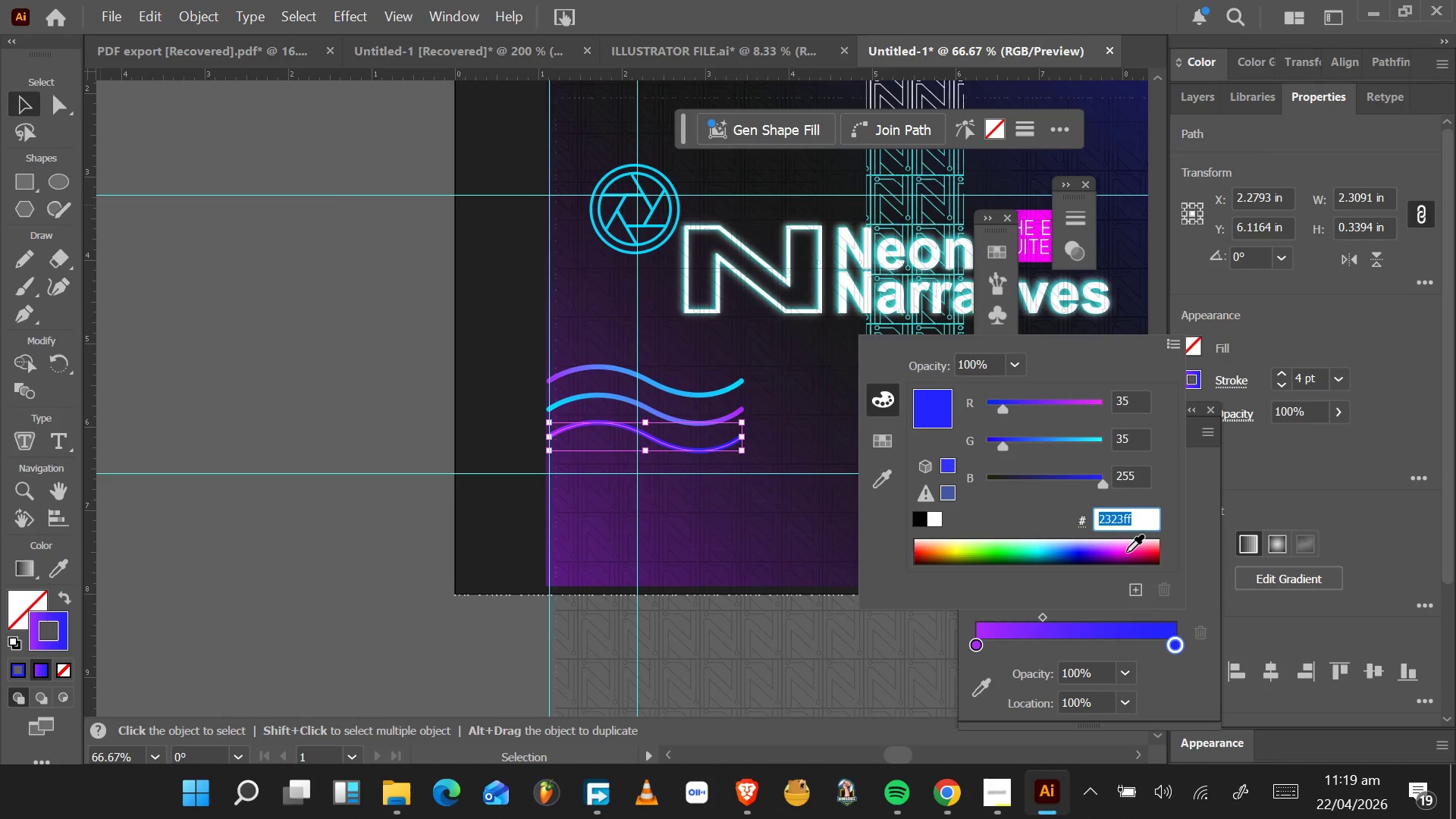 
type(04d9ff)
 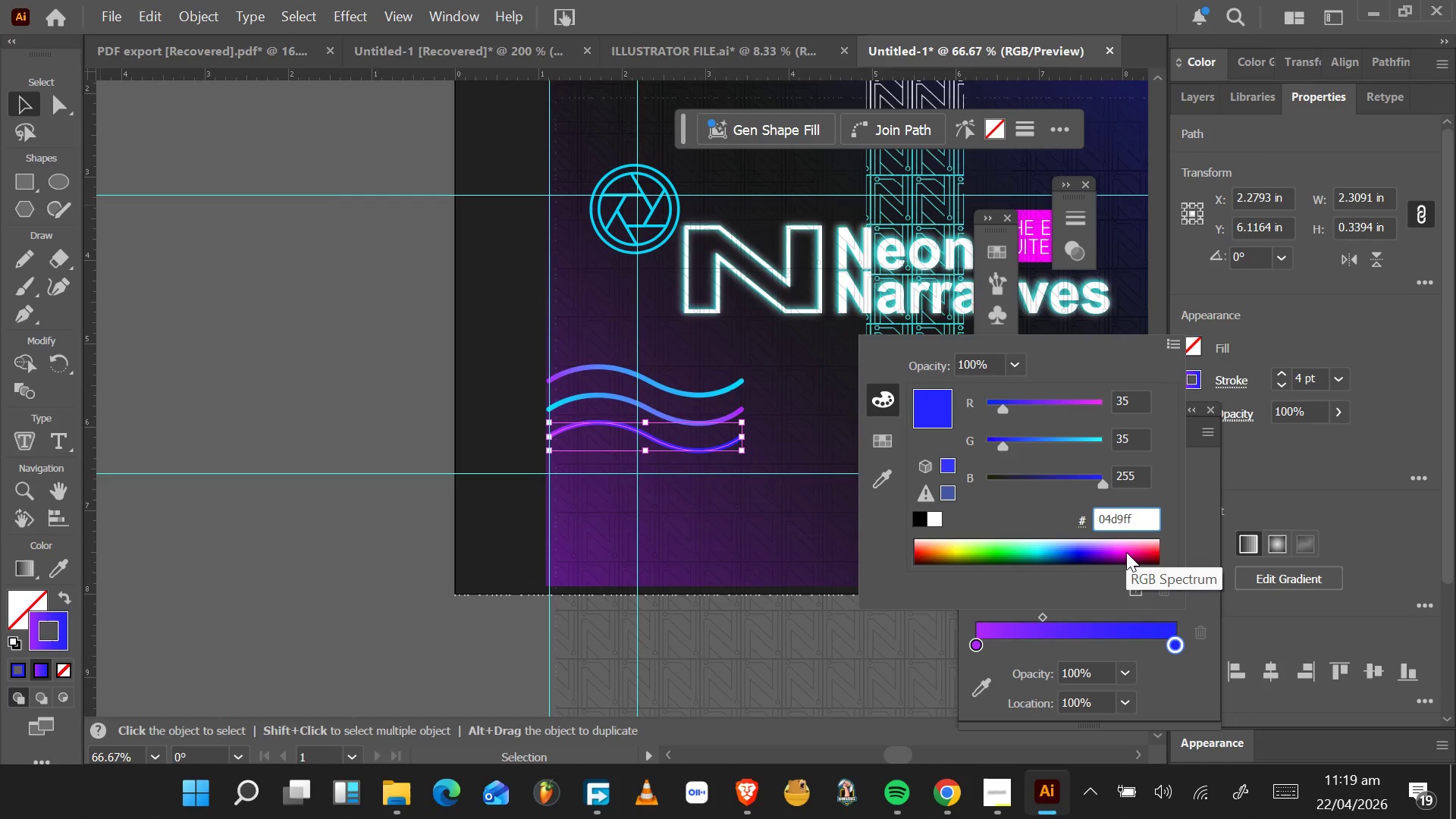 
key(Enter)
 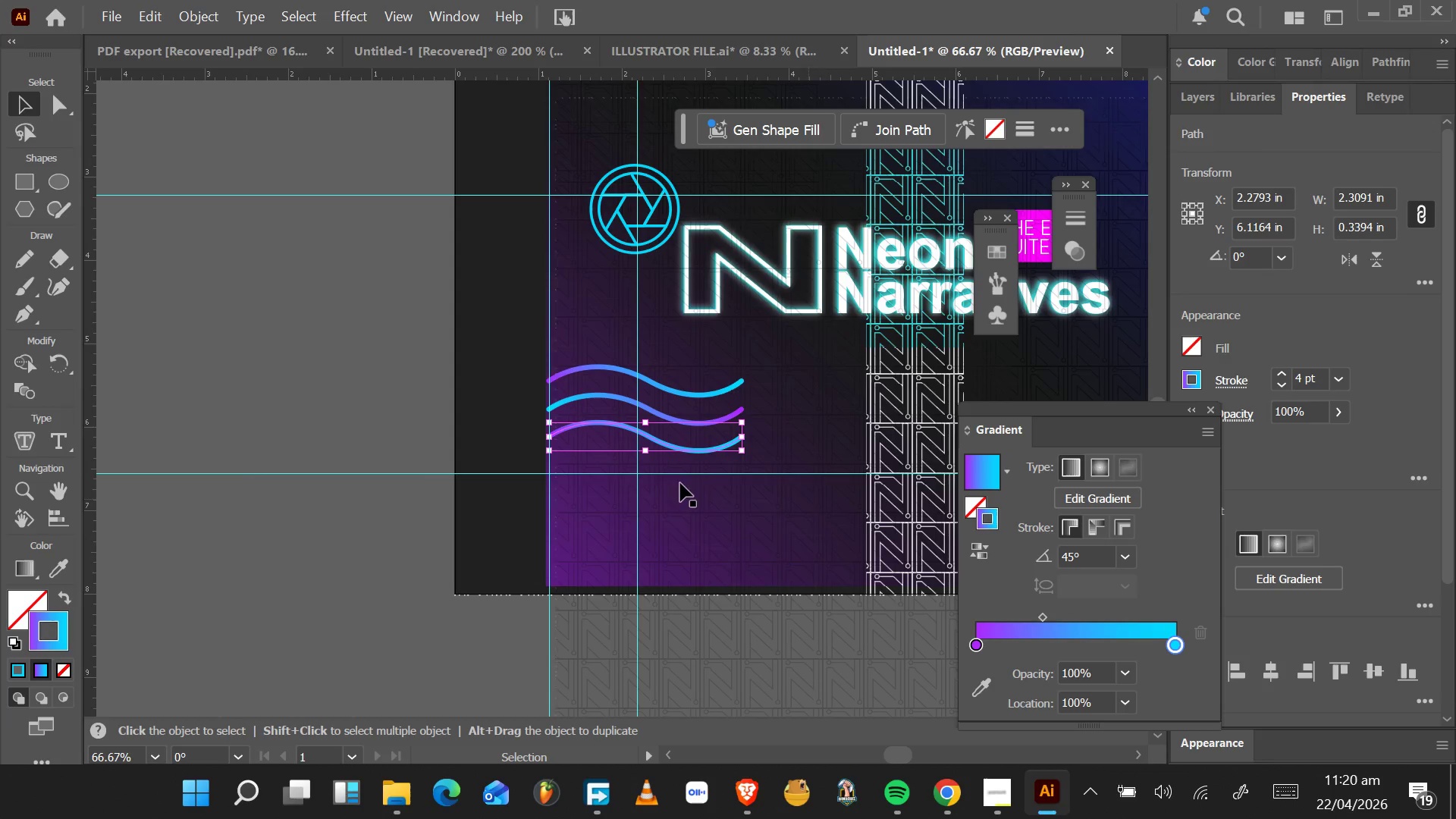 
left_click_drag(start_coordinate=[232, 472], to_coordinate=[230, 476])
 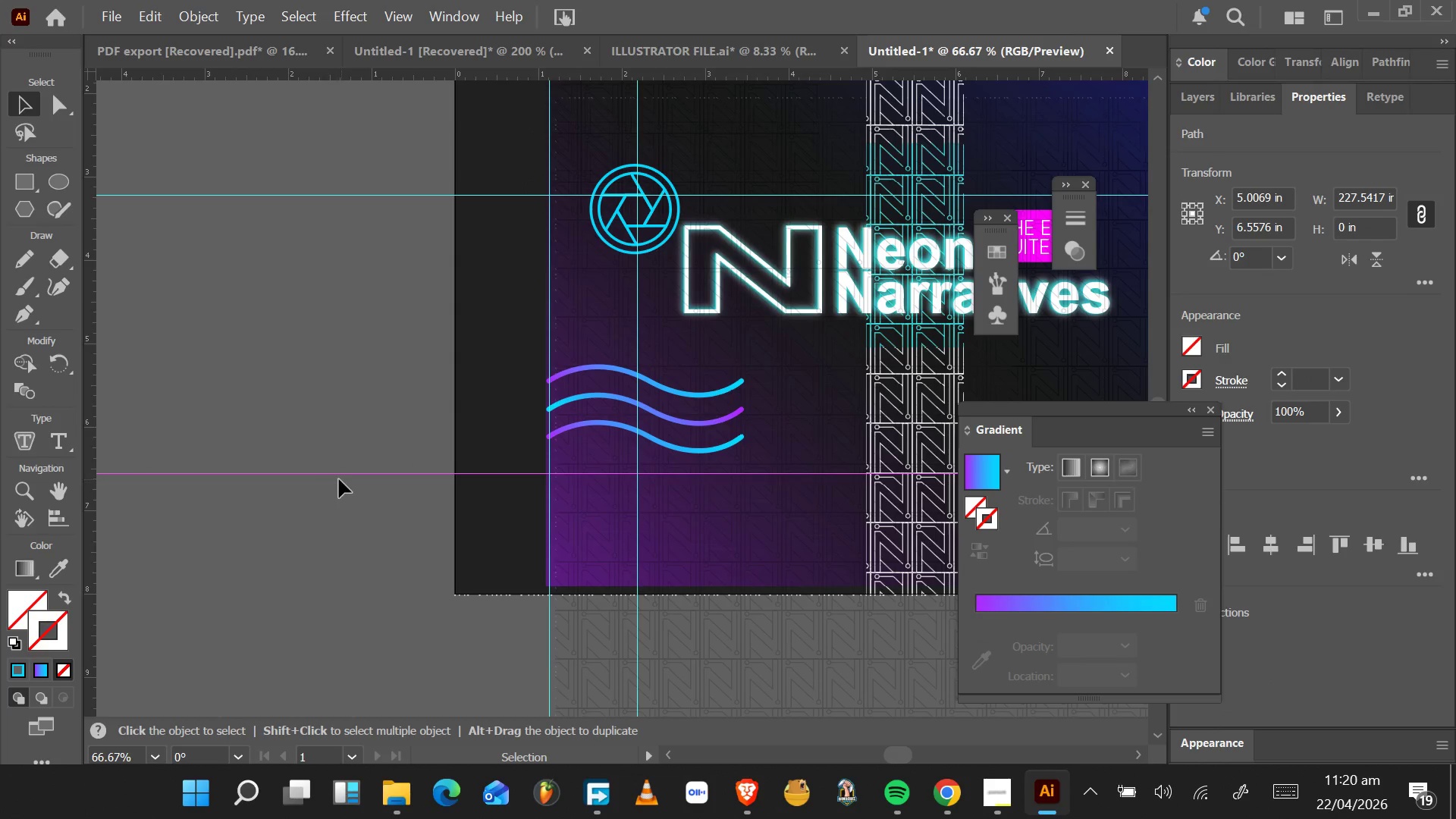 
left_click([228, 468])
 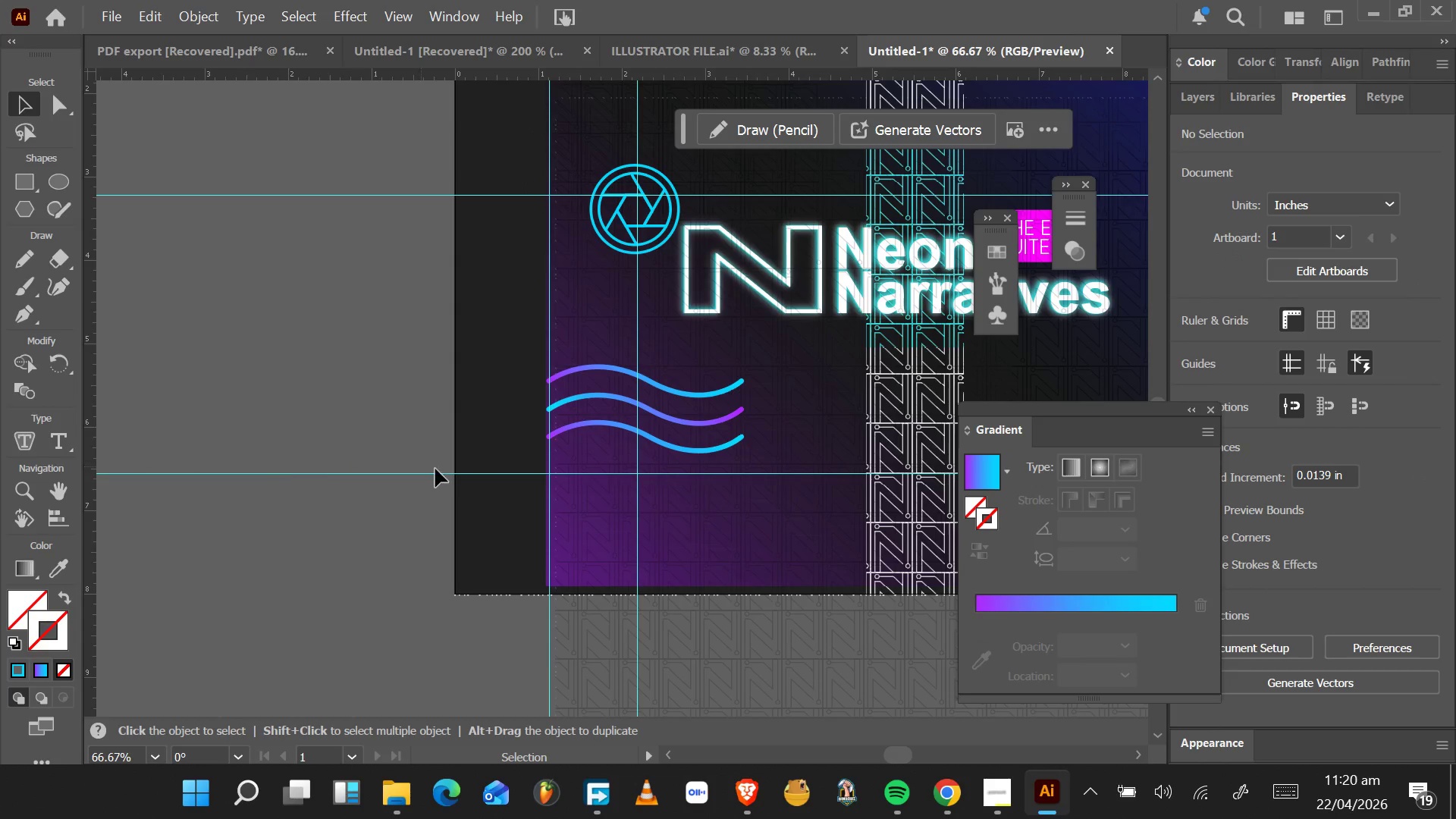 
scroll: coordinate [673, 457], scroll_direction: up, amount: 6.0
 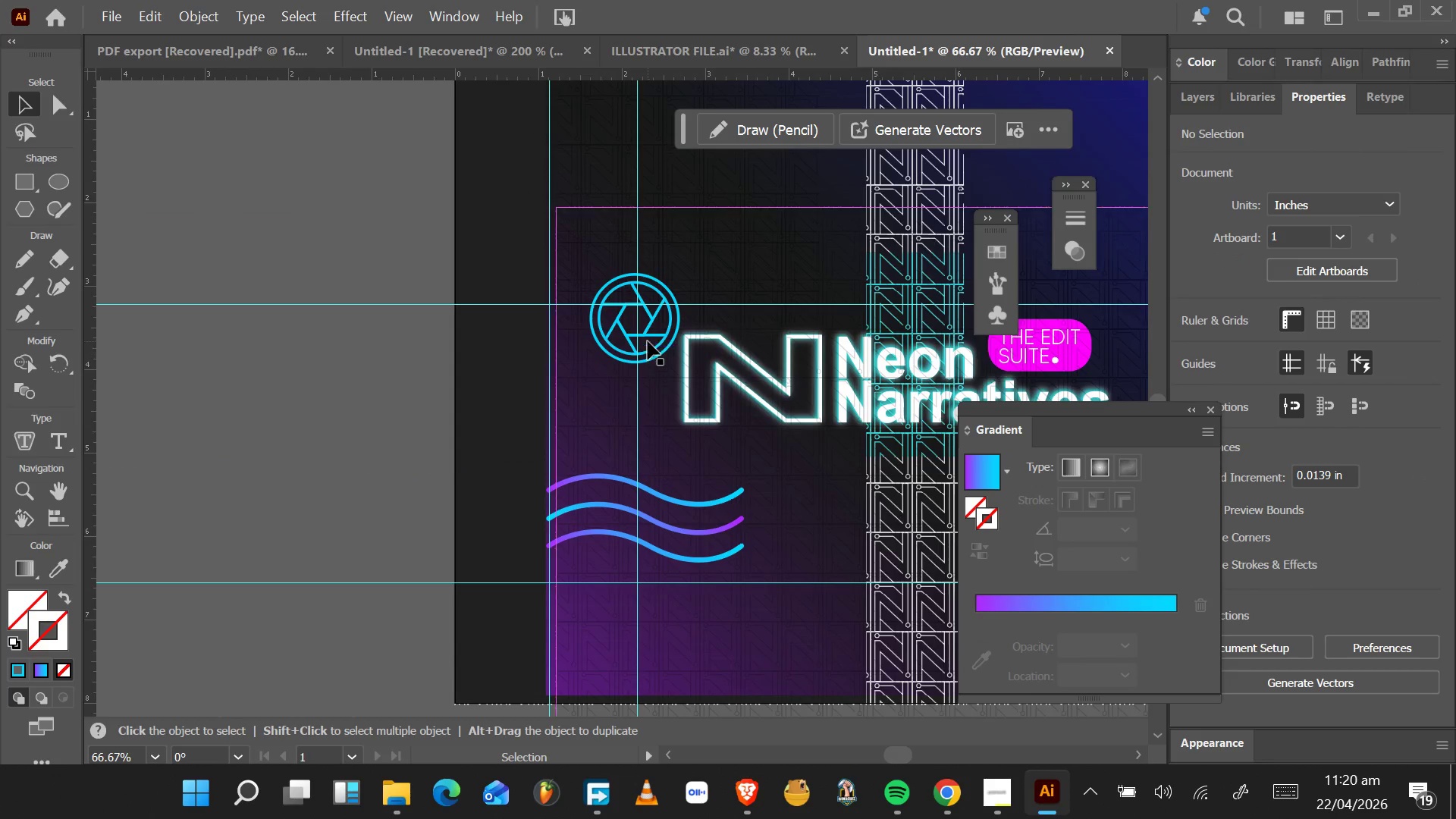 
left_click([650, 328])
 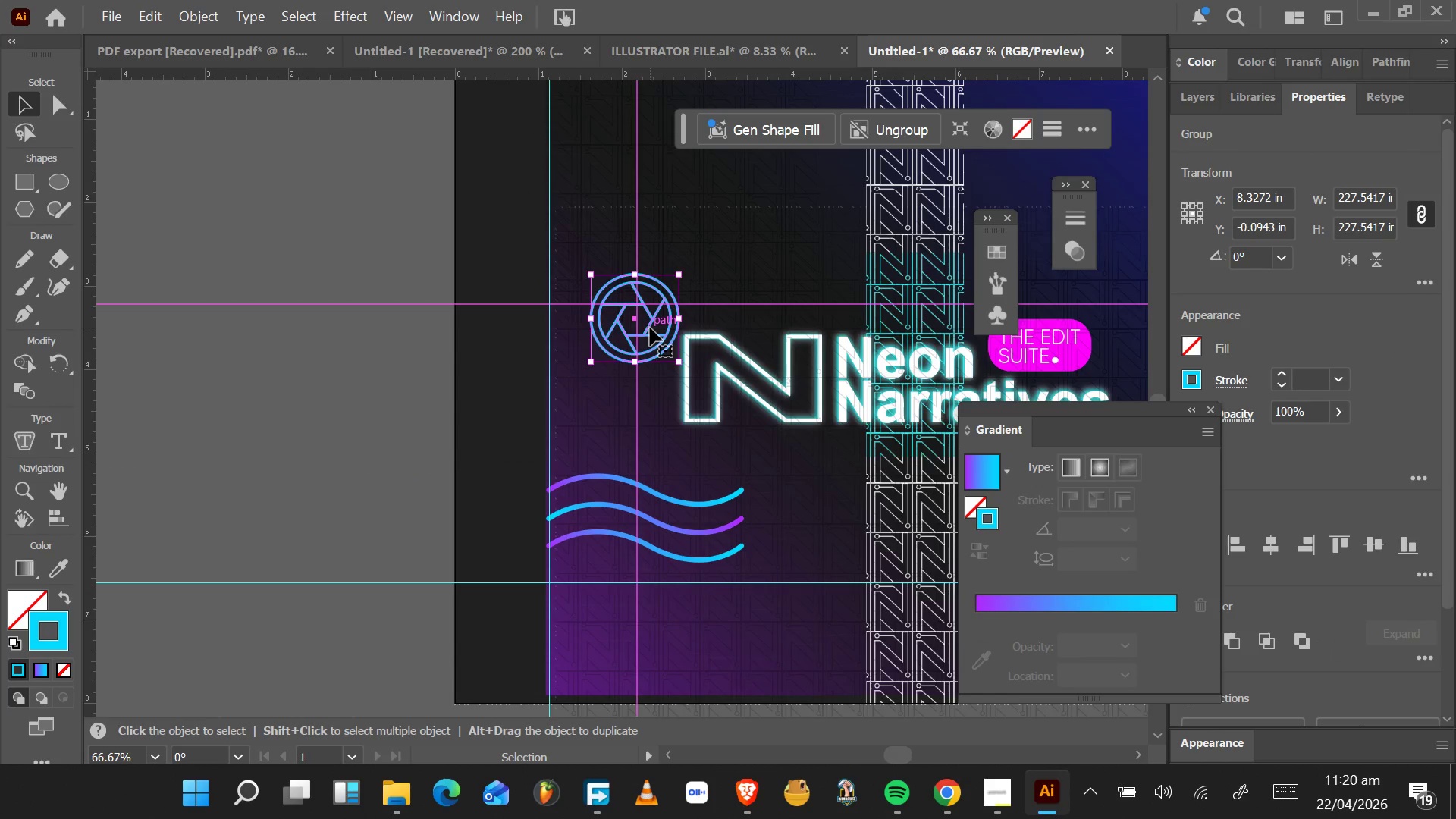 
key(Control+ControlLeft)
 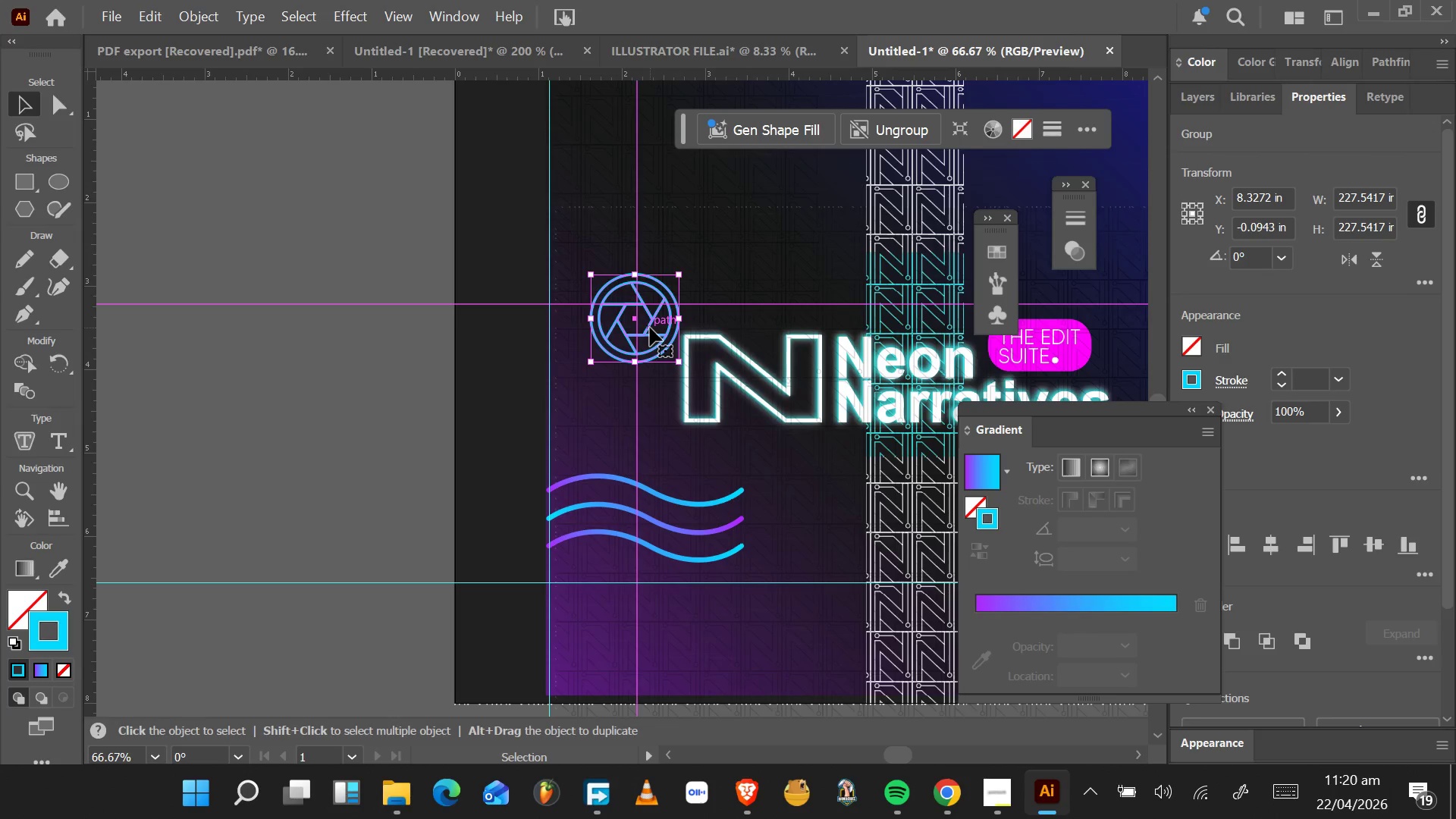 
hold_key(key=ShiftLeft, duration=3.67)
hold_key(key=AltLeft, duration=1.55)
left_click_drag(start_coordinate=[590, 362], to_coordinate=[604, 346])
 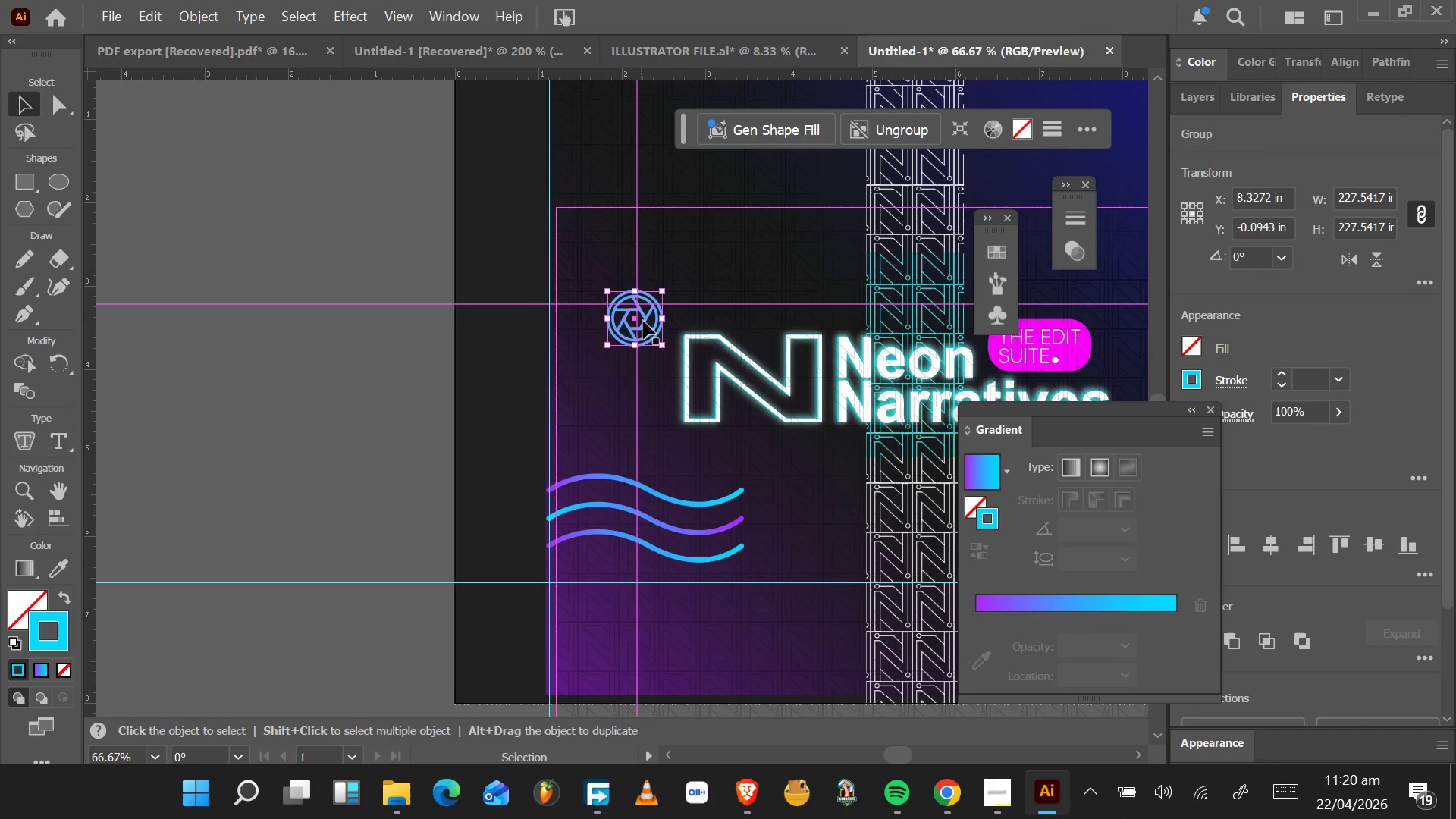 
hold_key(key=AltLeft, duration=1.53)
 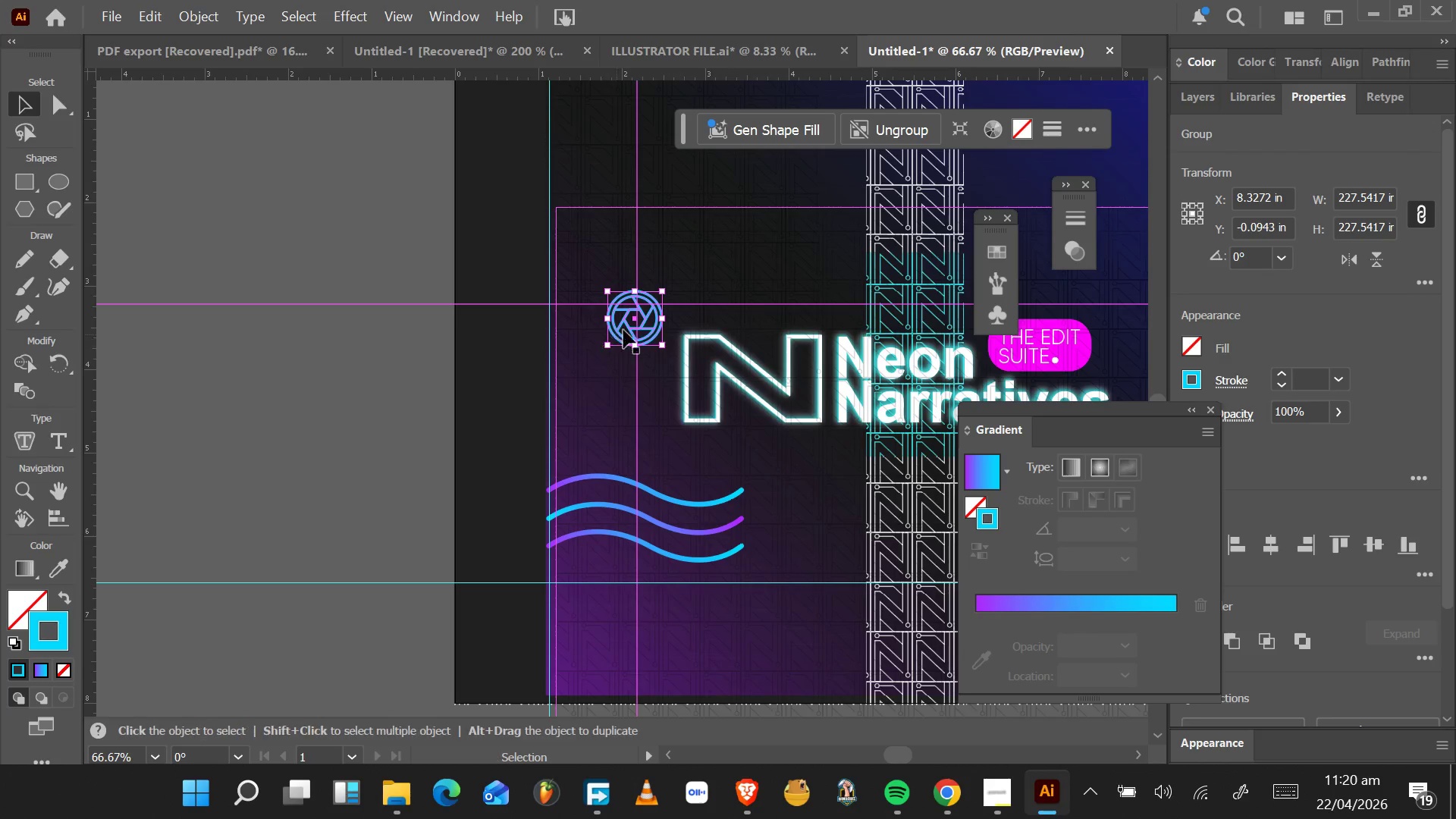 
hold_key(key=AltLeft, duration=0.33)
 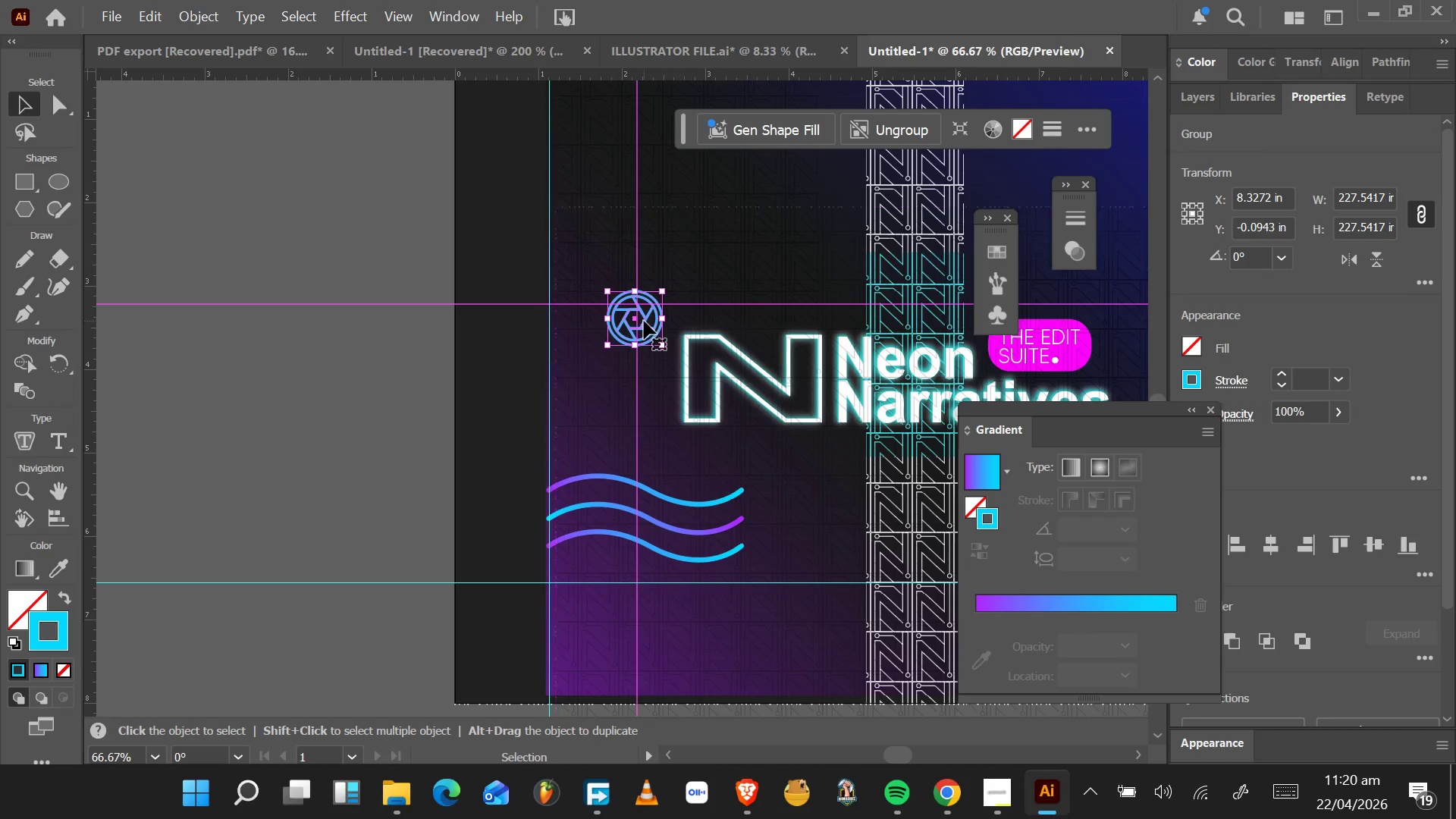 
hold_key(key=AltLeft, duration=0.62)
 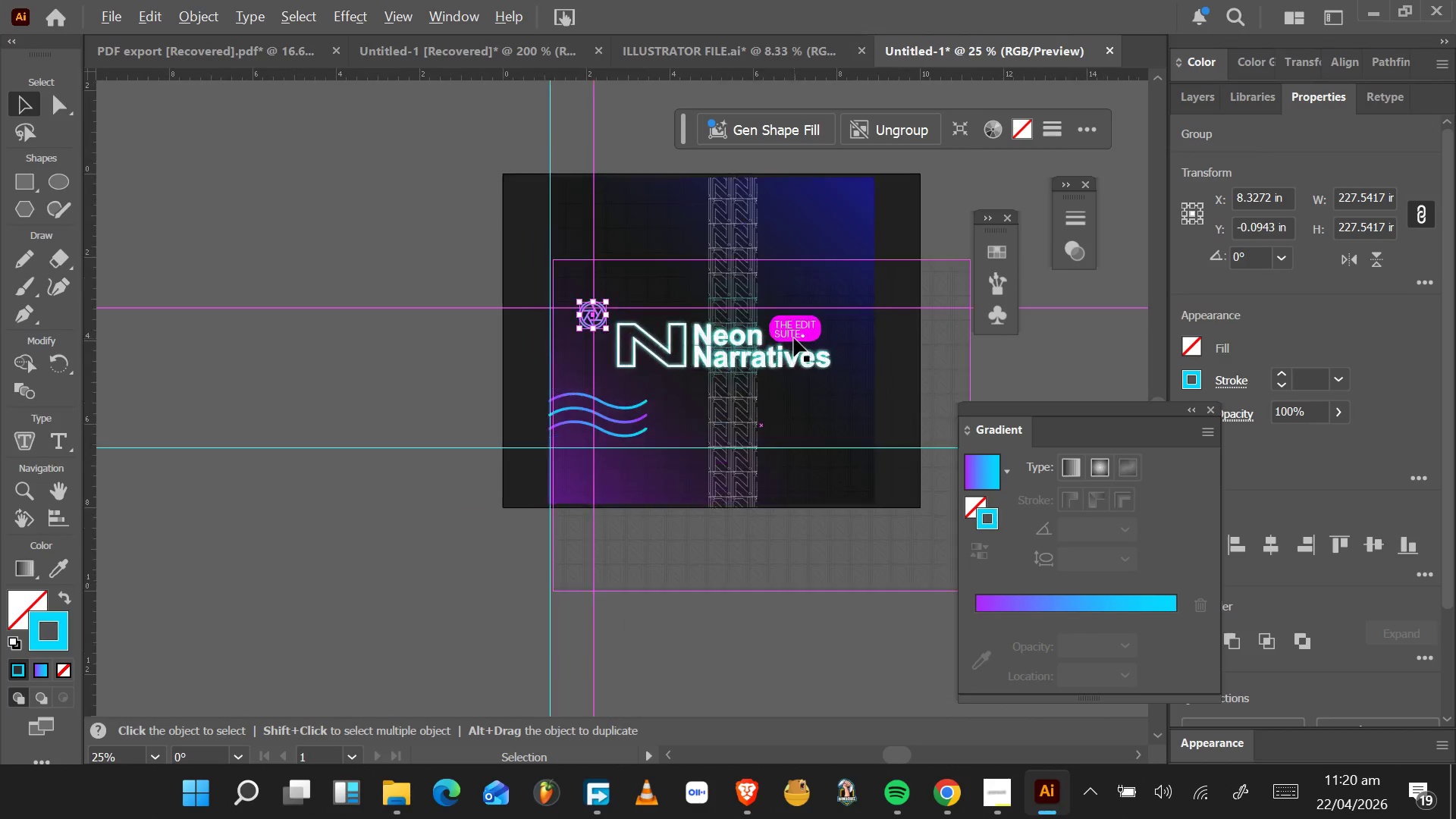 
hold_key(key=AltLeft, duration=1.02)
 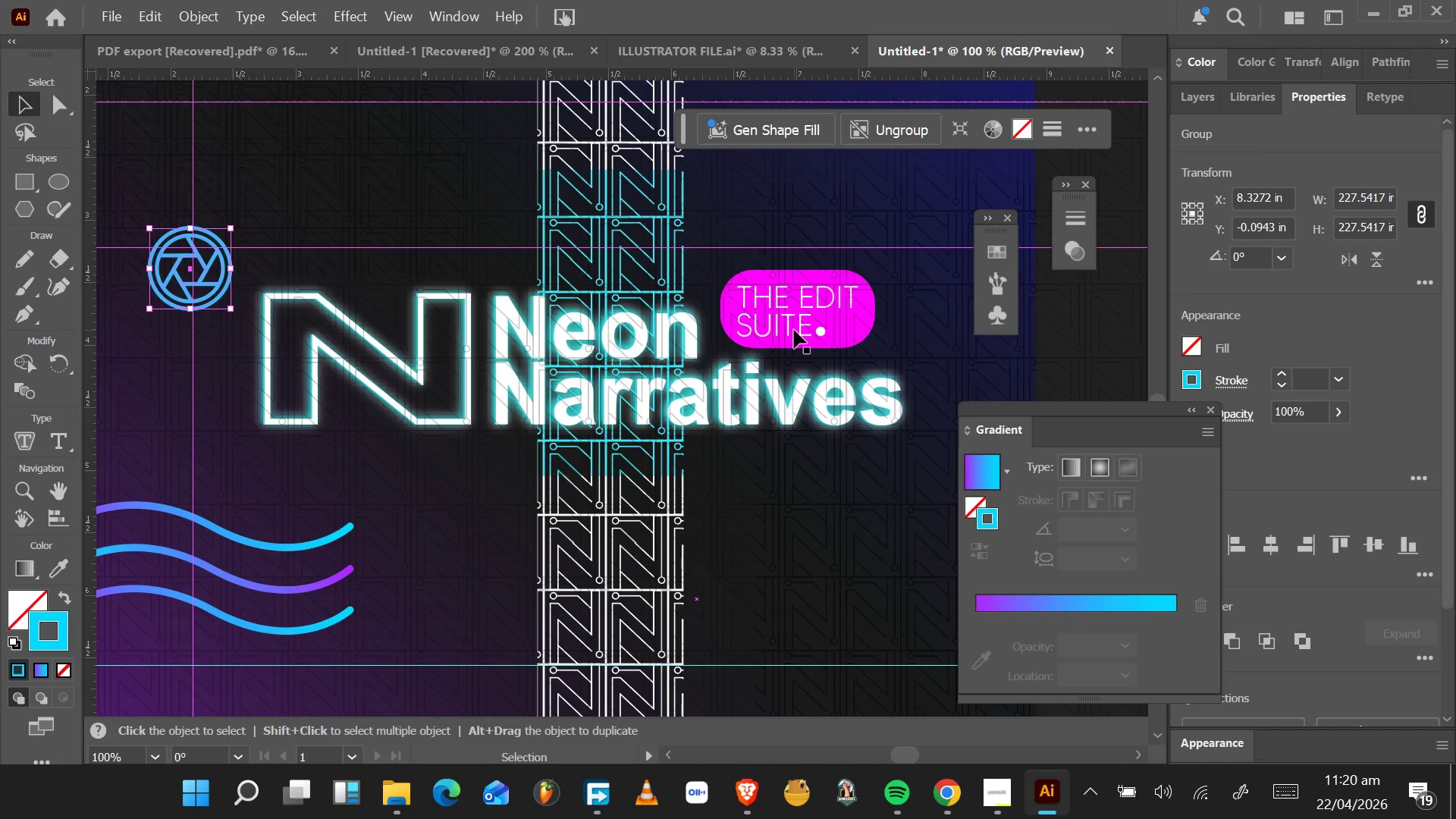 
scroll: coordinate [648, 323], scroll_direction: down, amount: 3.0
 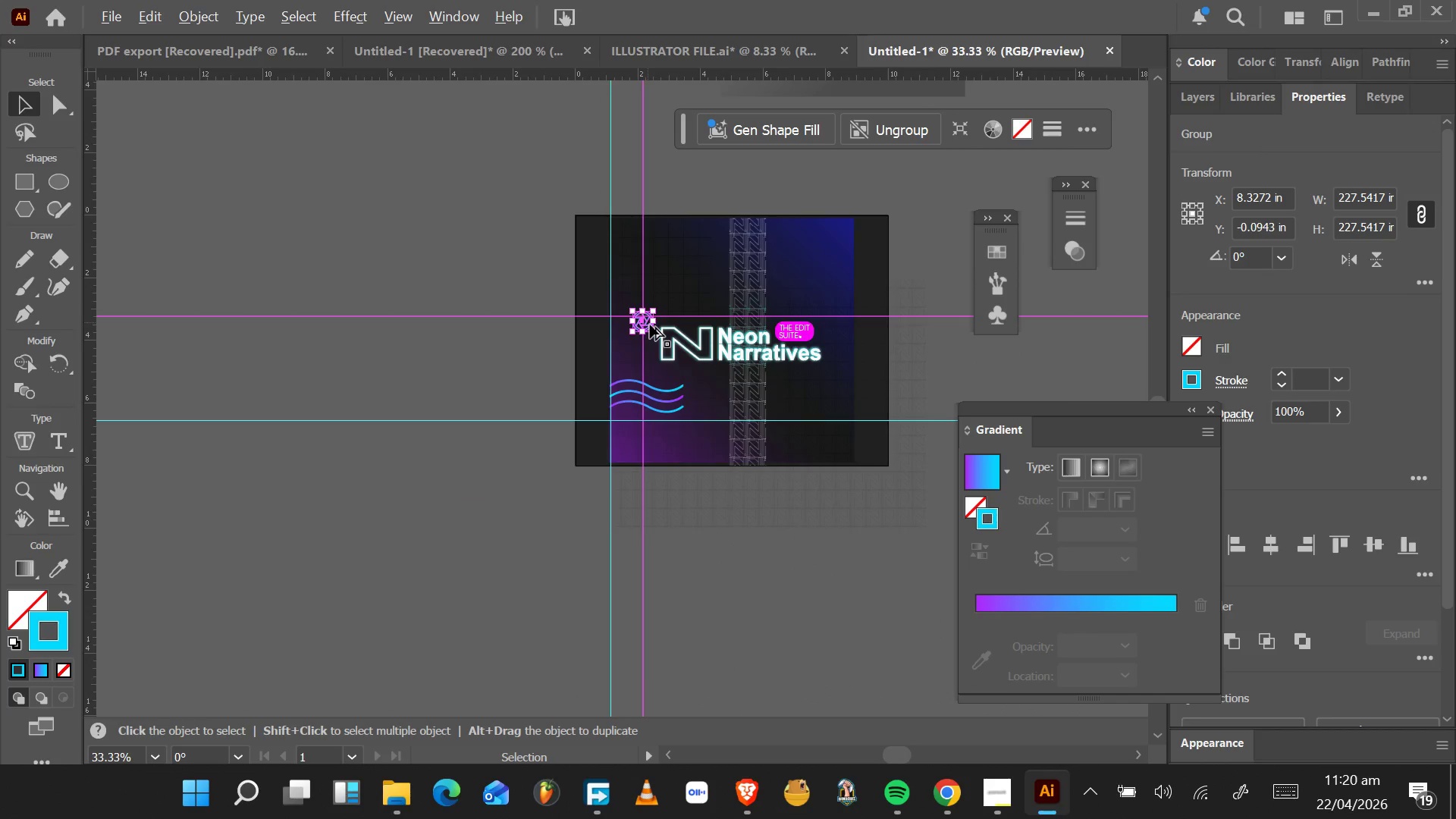 
scroll: coordinate [794, 338], scroll_direction: up, amount: 4.0
 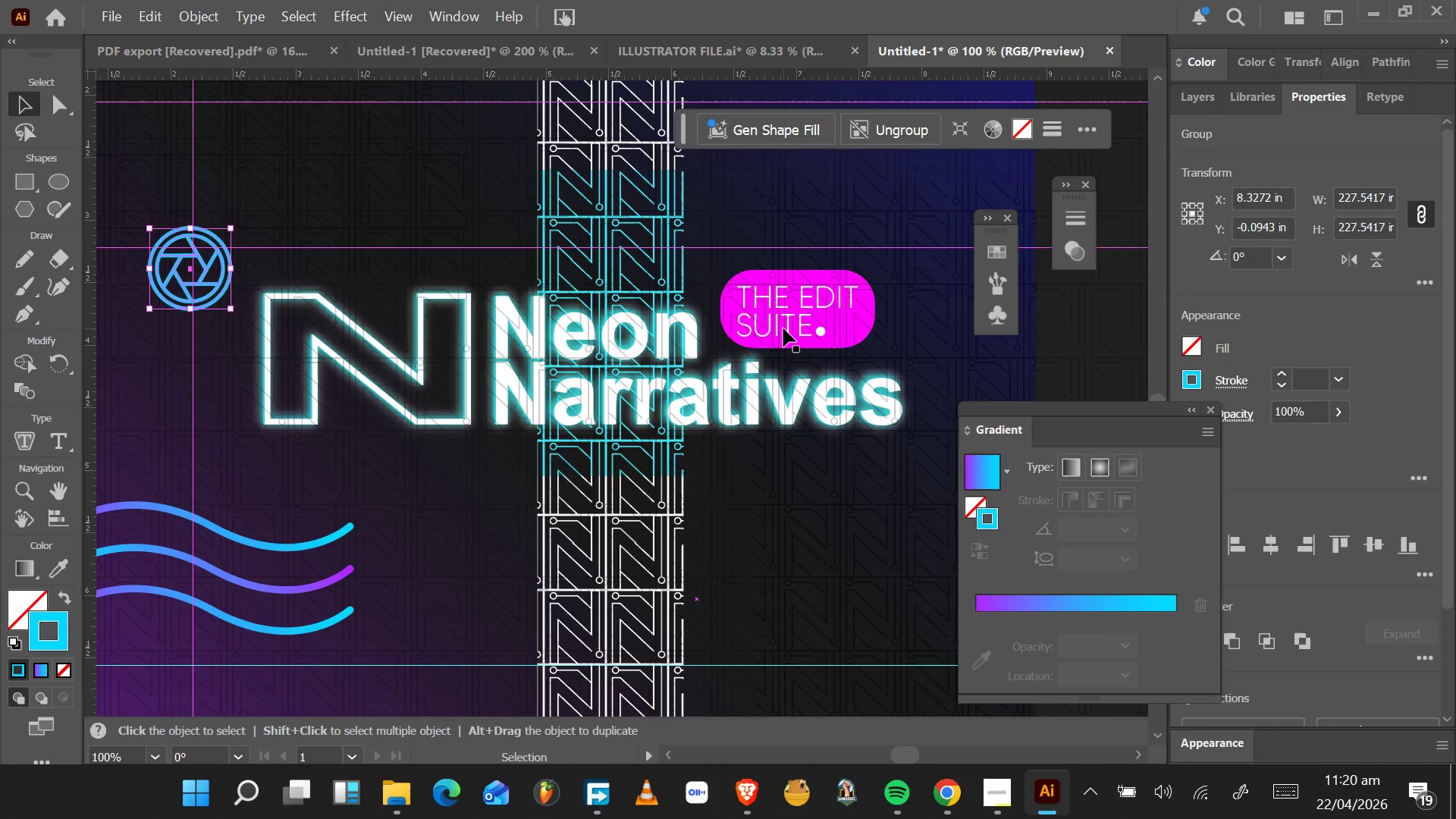 
hold_key(key=AltLeft, duration=0.7)
scroll: coordinate [768, 356], scroll_direction: up, amount: 7.0
 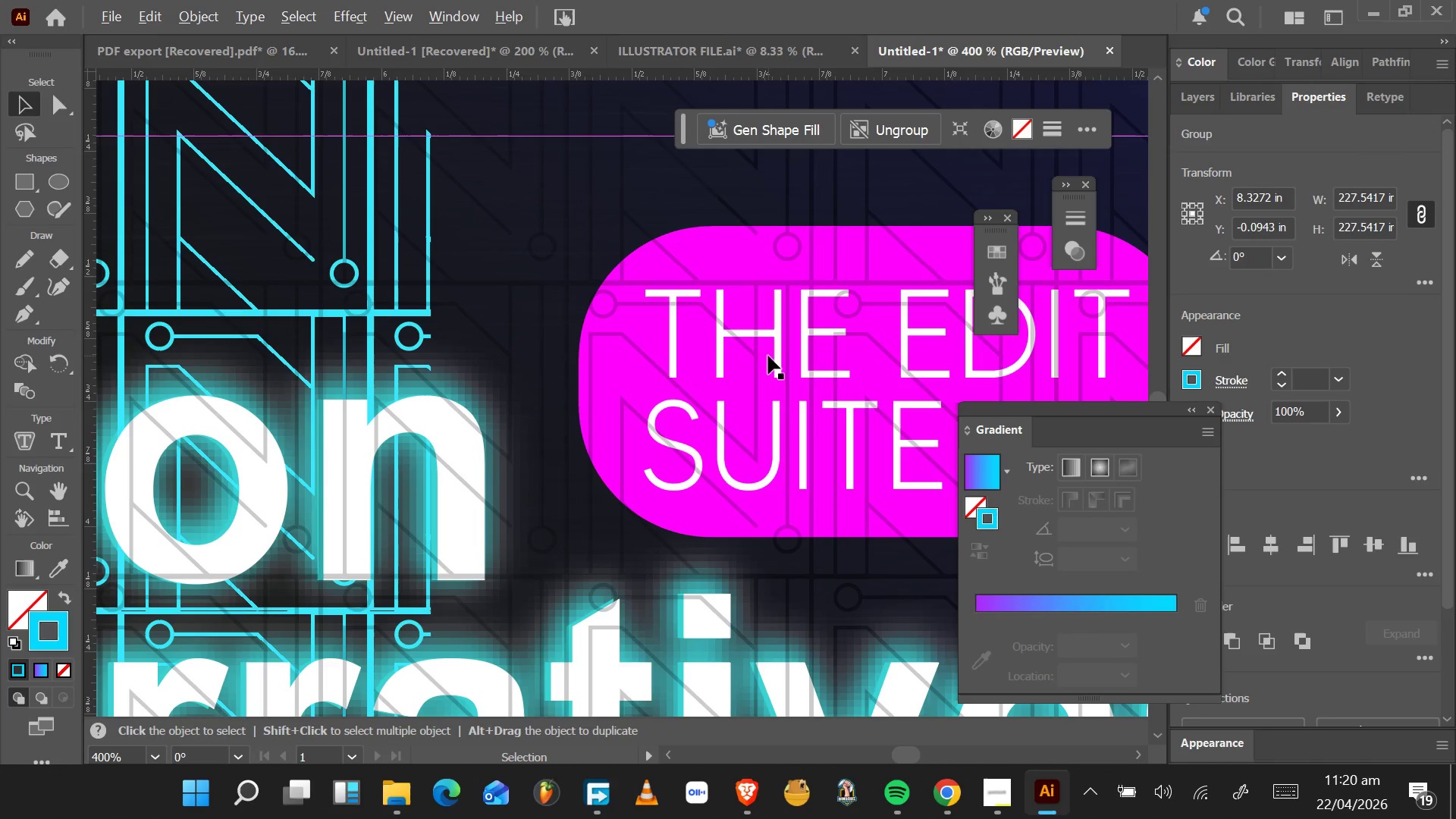 
left_click([723, 366])
 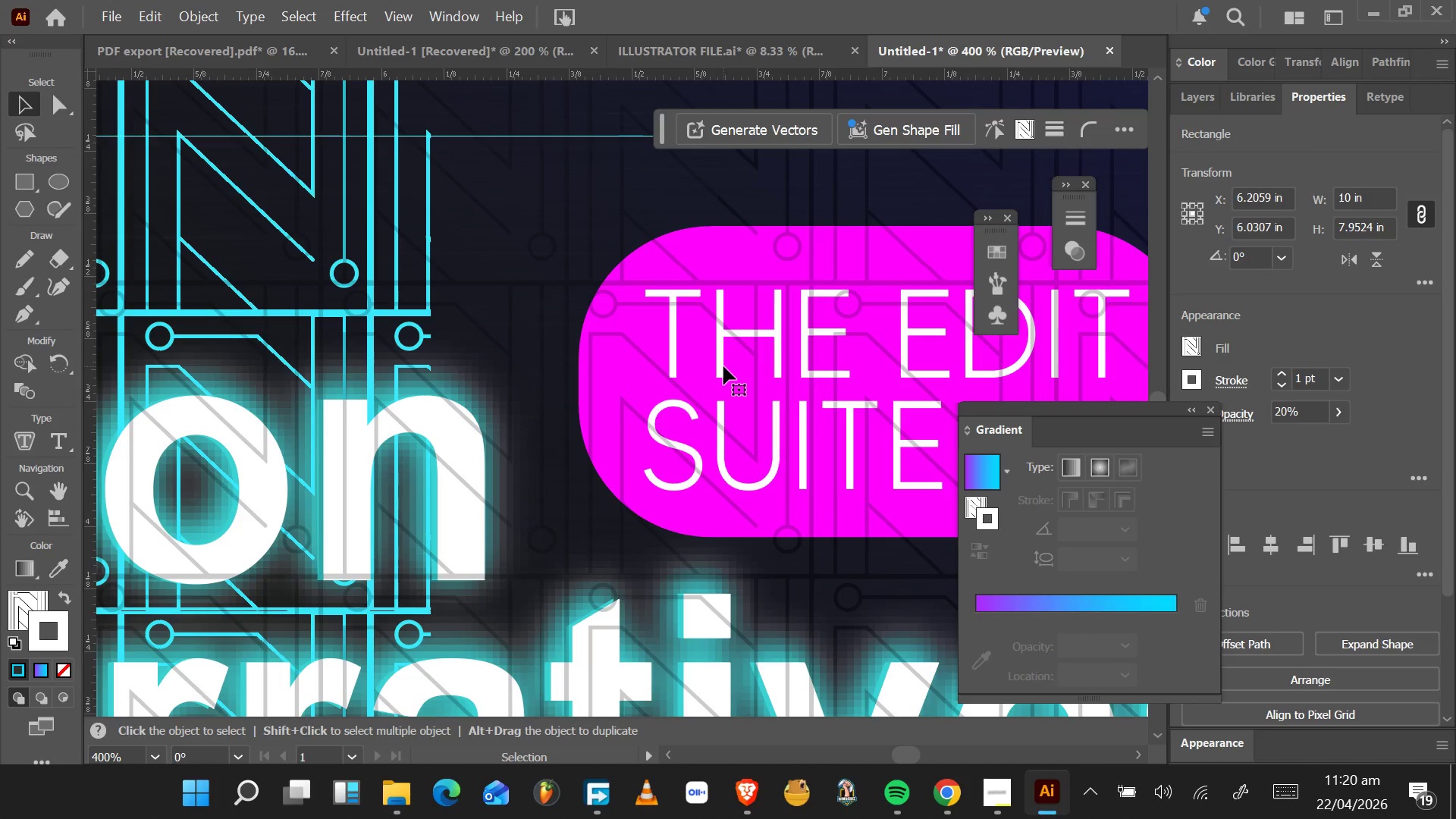 
hold_key(key=AltLeft, duration=1.5)
scroll: coordinate [723, 366], scroll_direction: down, amount: 5.0
 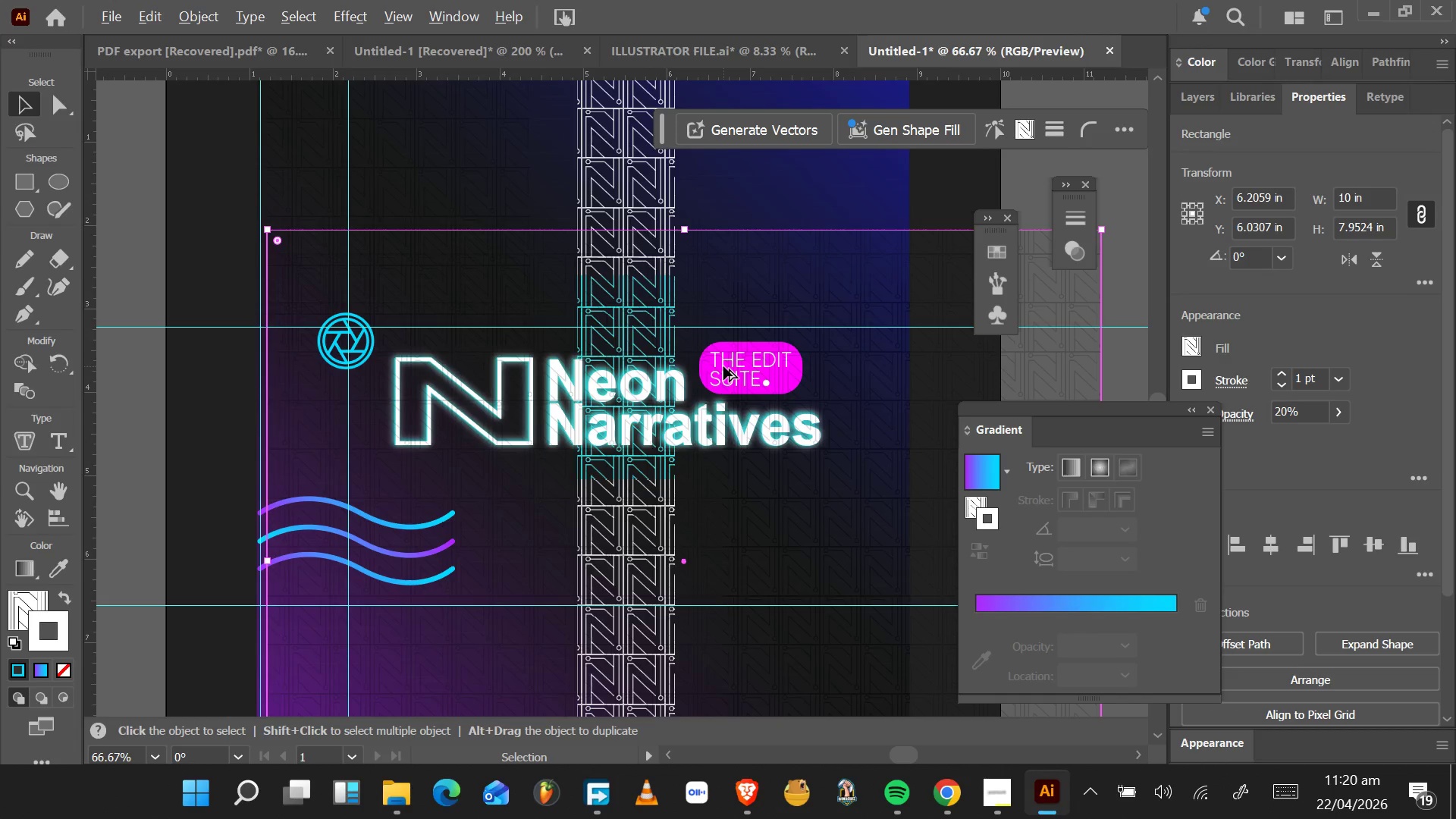 
hold_key(key=AltLeft, duration=0.55)
scroll: coordinate [723, 366], scroll_direction: down, amount: 3.0
 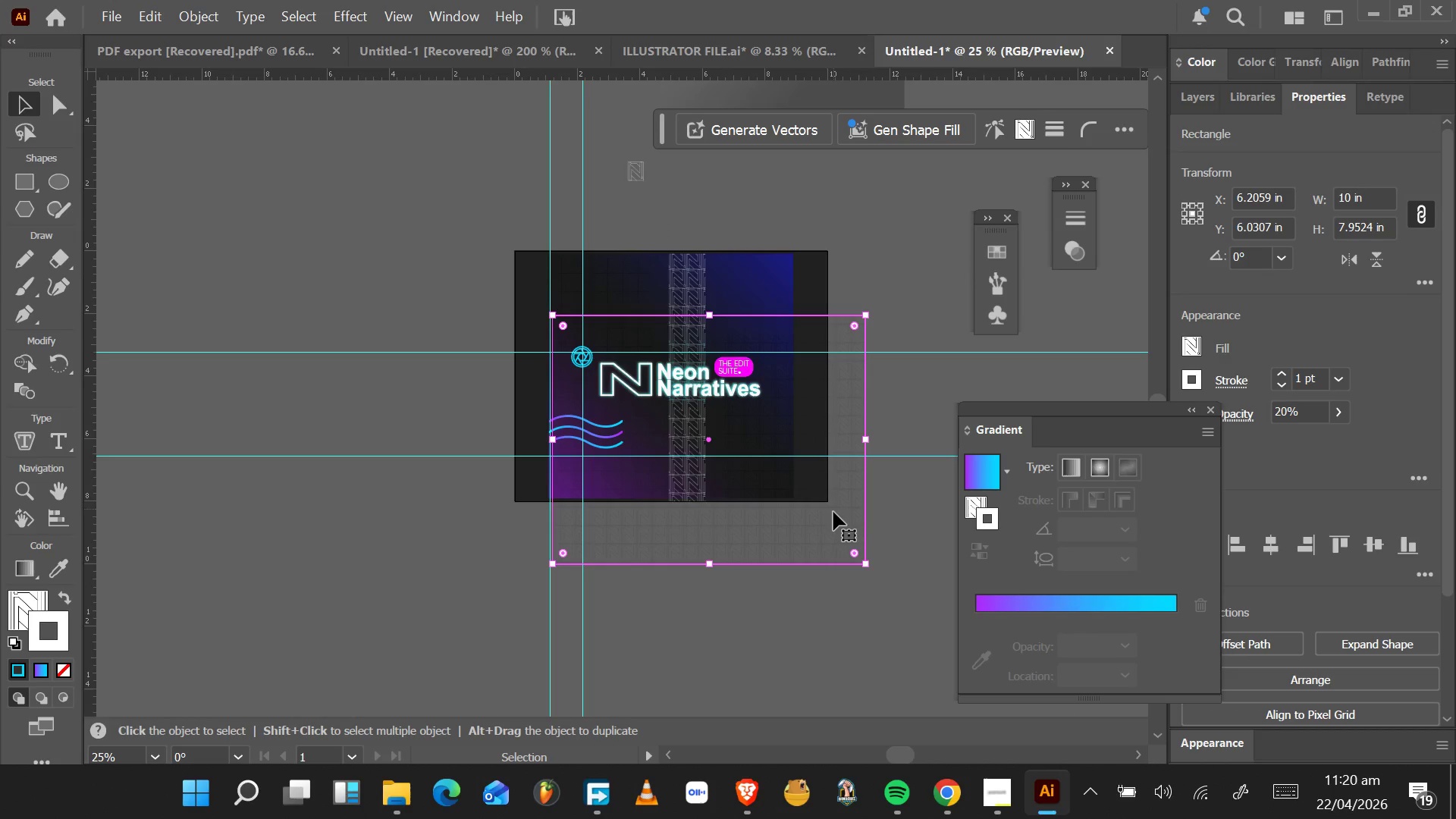 
left_click_drag(start_coordinate=[825, 515], to_coordinate=[868, 724])
 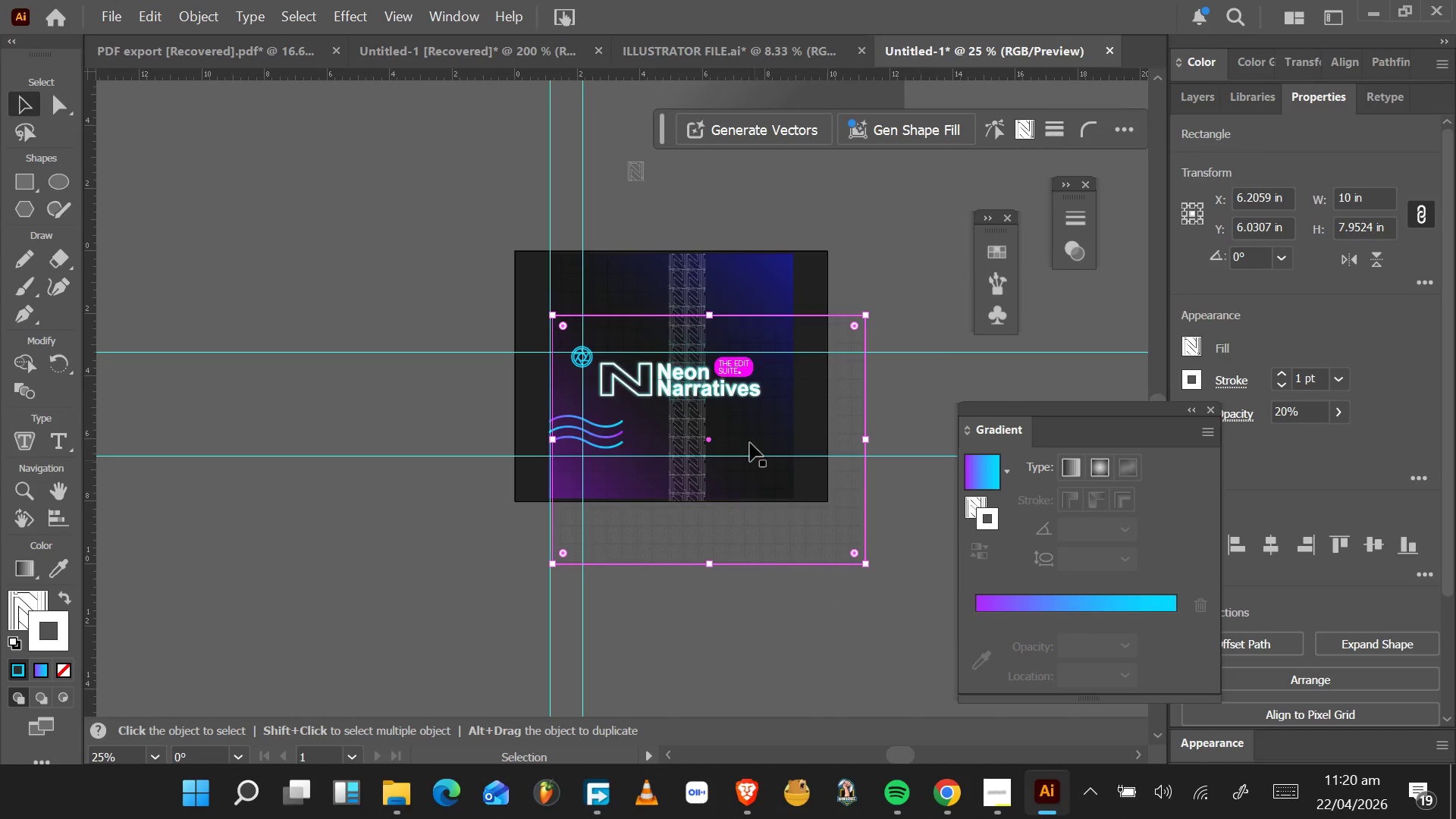 
hold_key(key=AltLeft, duration=0.58)
scroll: coordinate [745, 429], scroll_direction: up, amount: 3.0
 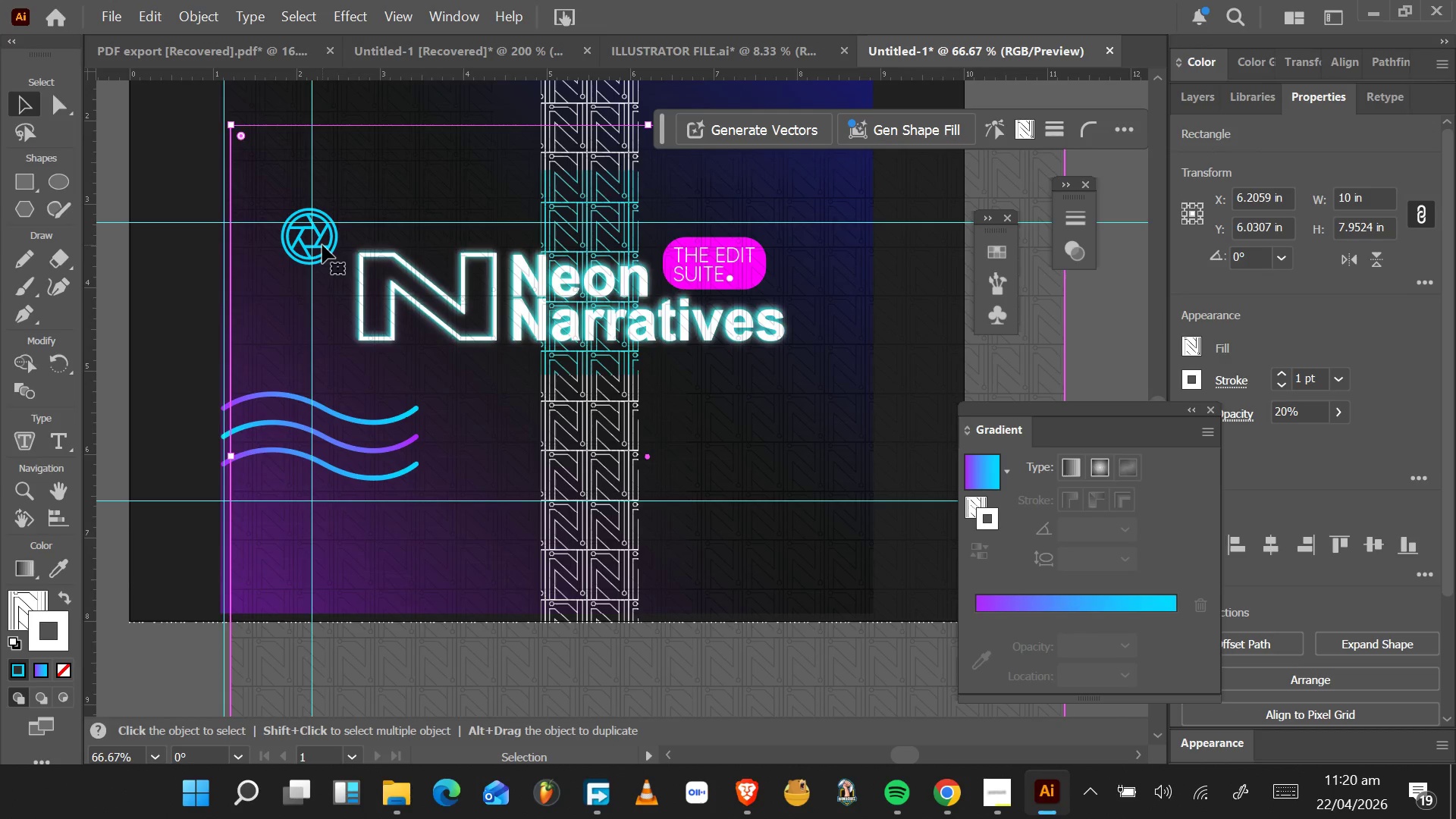 
left_click_drag(start_coordinate=[319, 246], to_coordinate=[705, 215])
 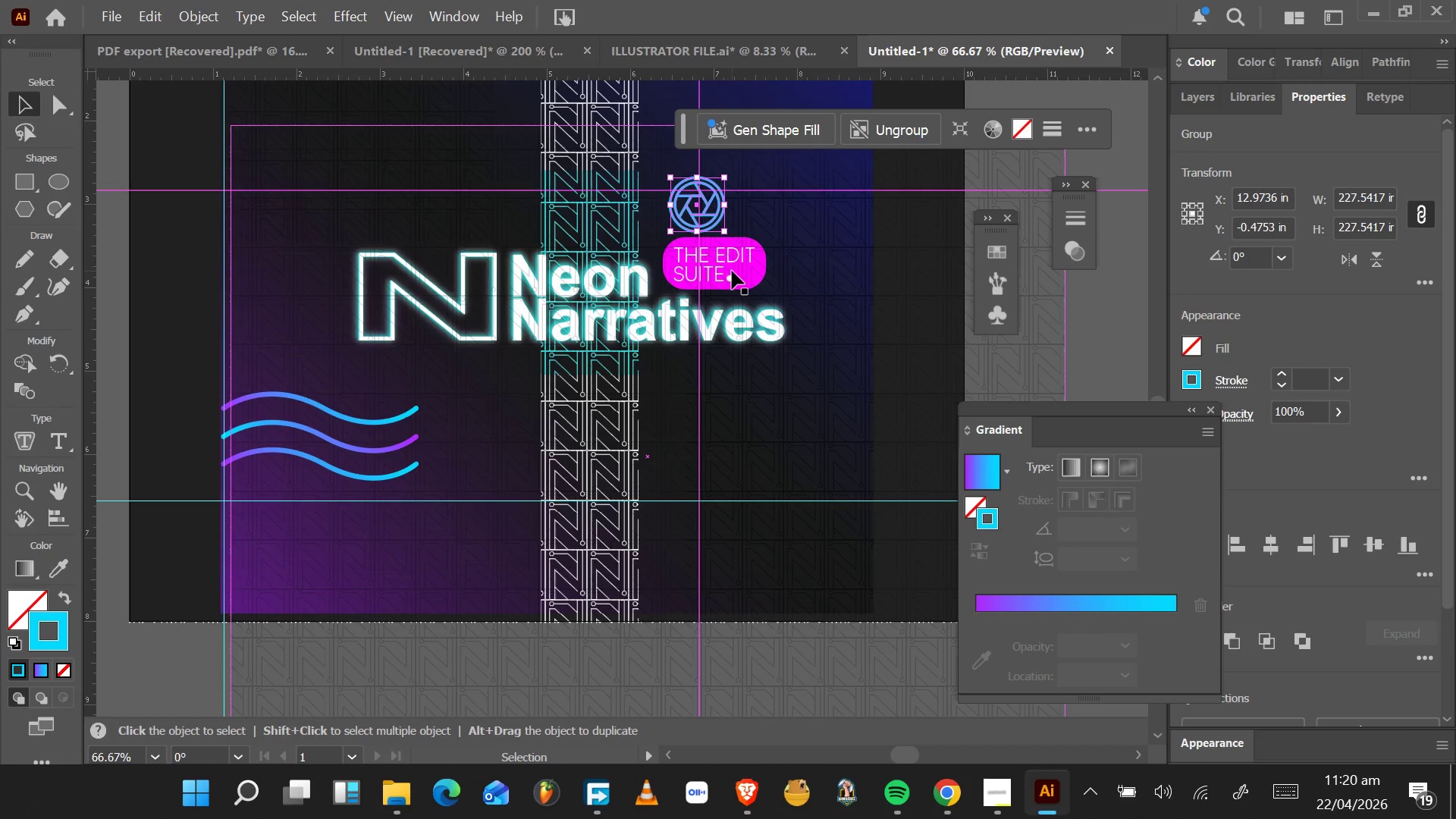 
left_click([732, 271])
 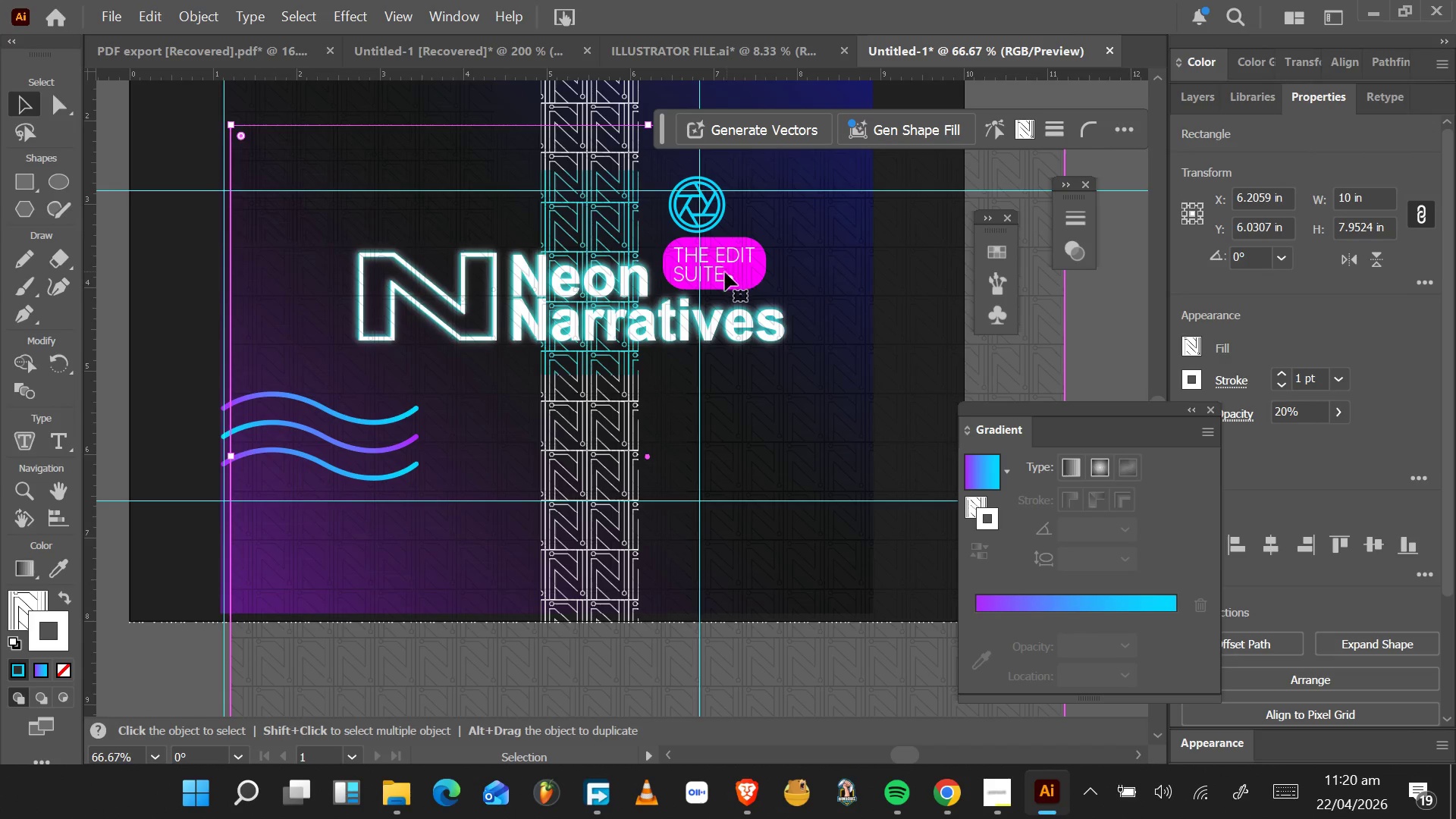 
hold_key(key=AltLeft, duration=0.77)
scroll: coordinate [718, 272], scroll_direction: up, amount: 5.0
 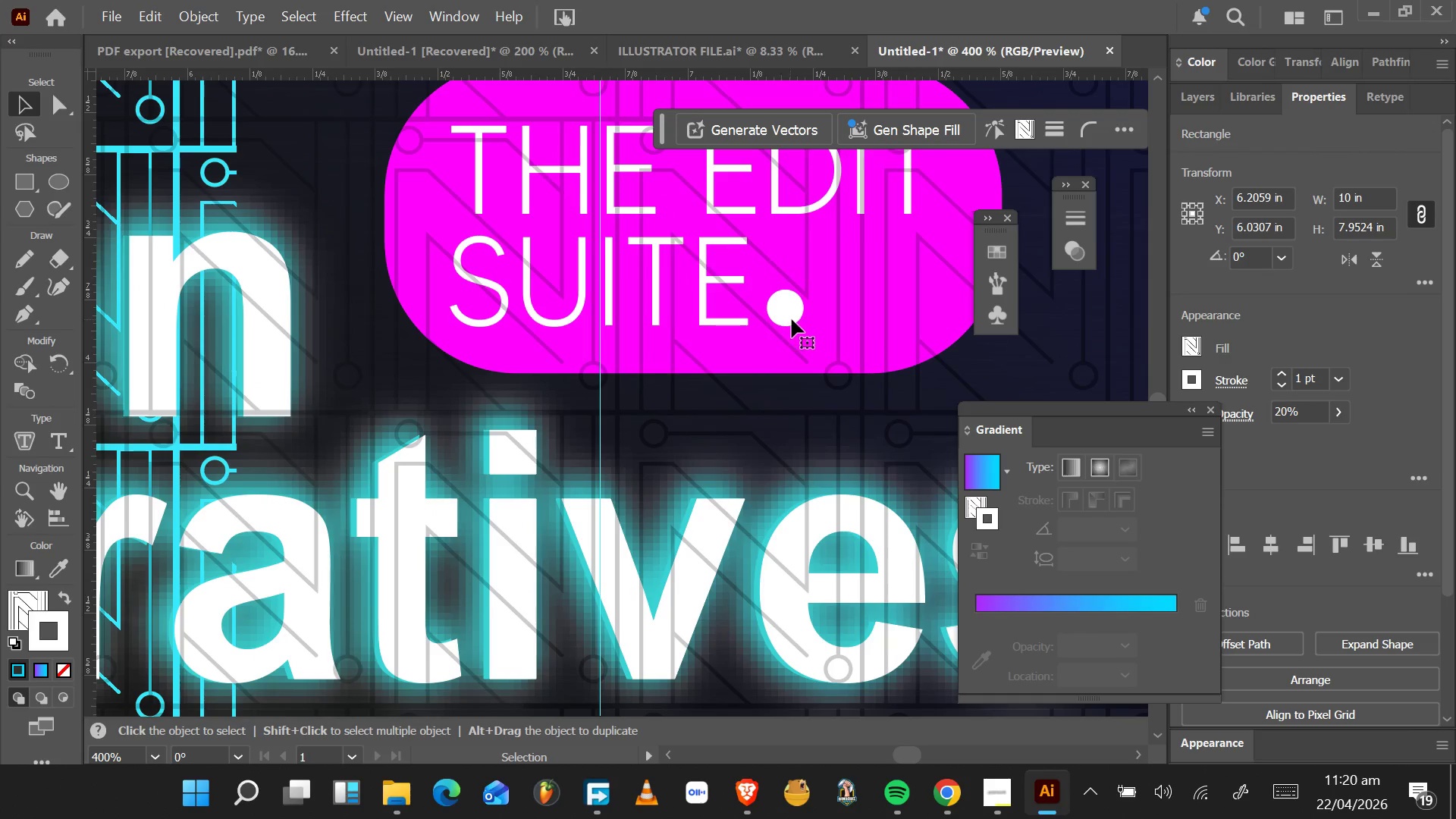 
left_click([786, 311])
 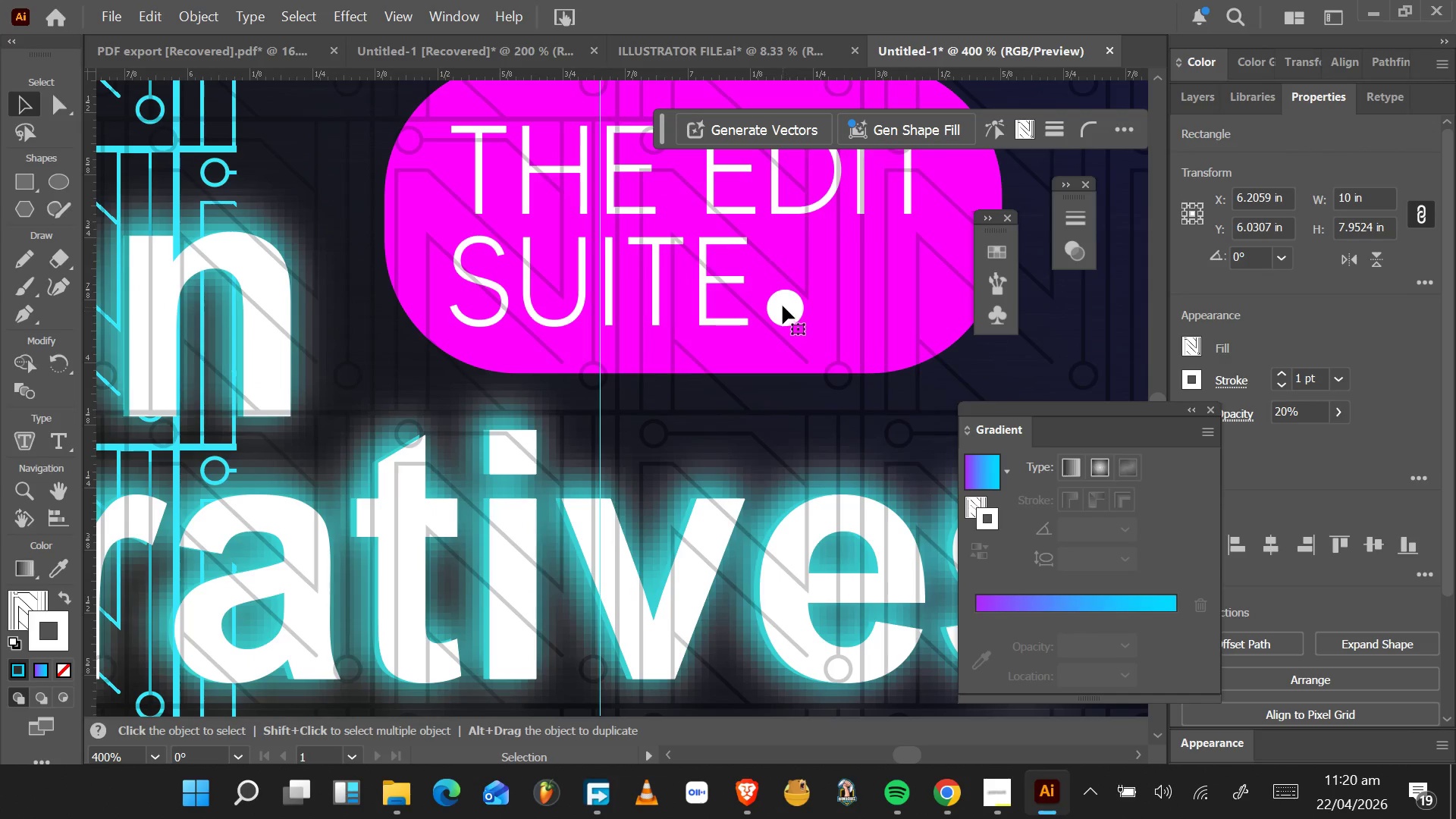 
hold_key(key=AltLeft, duration=0.47)
scroll: coordinate [783, 306], scroll_direction: down, amount: 2.0
 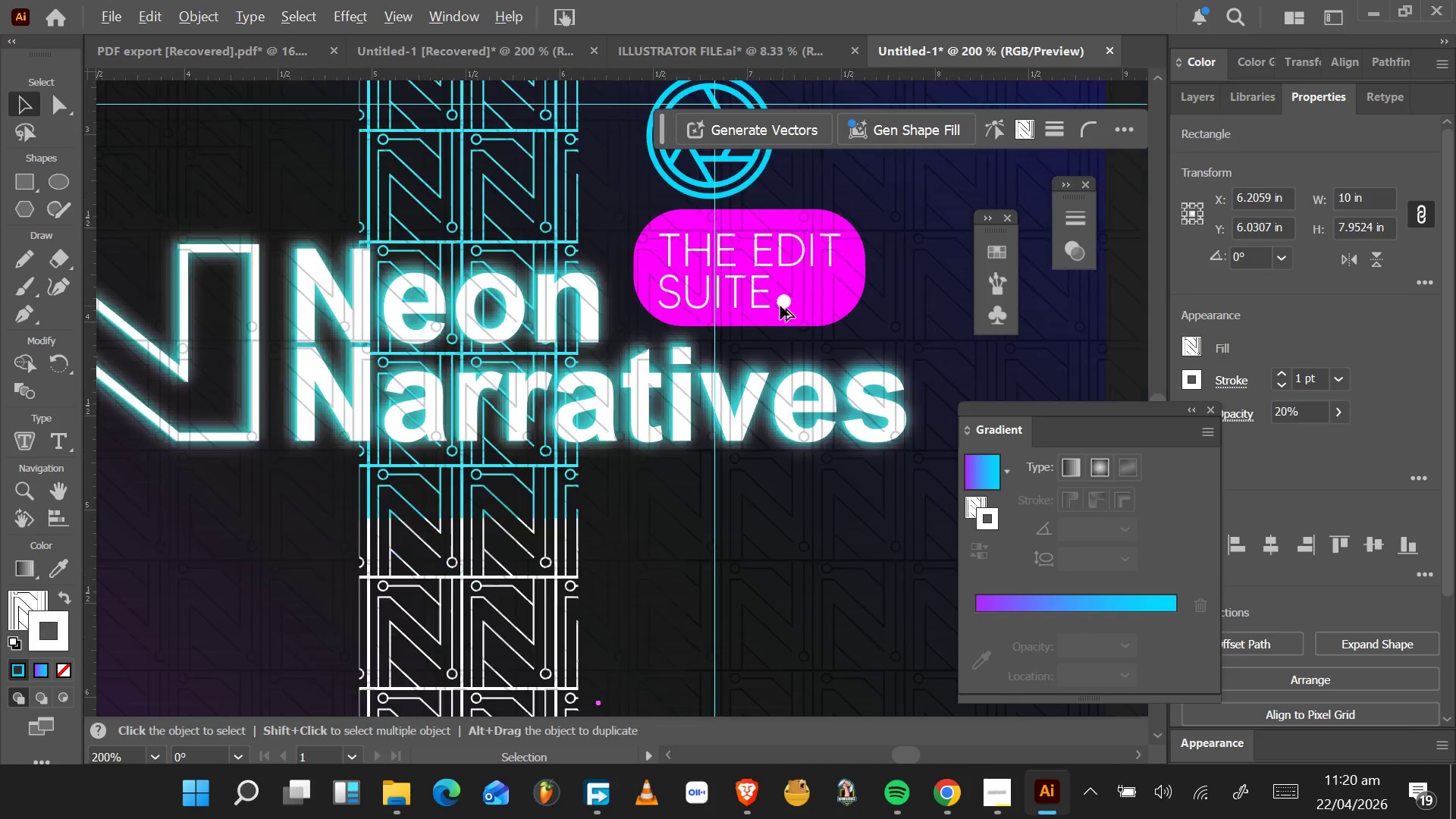 
double_click([62, 615])
 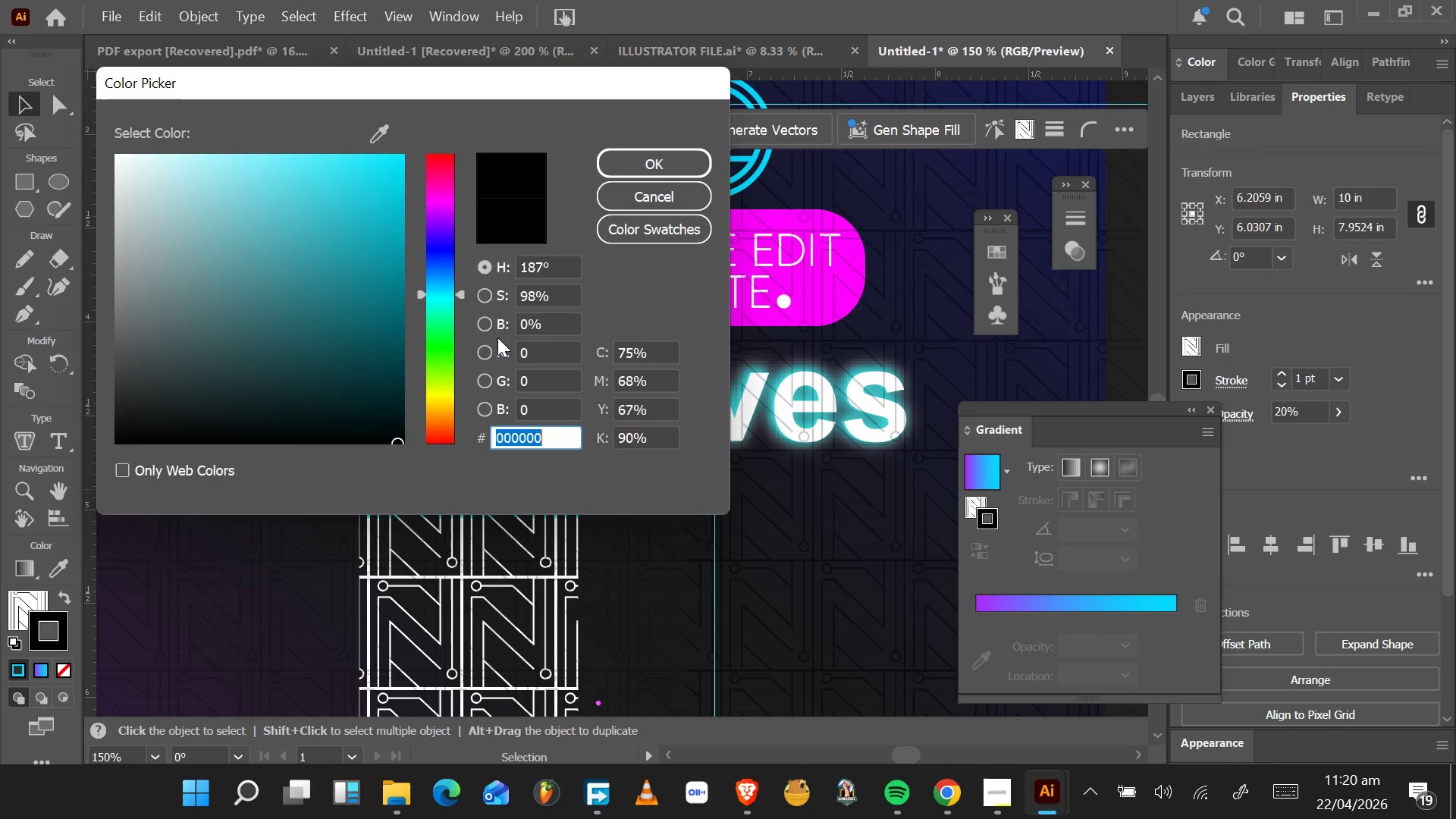 
left_click_drag(start_coordinate=[365, 319], to_coordinate=[74, 163])
 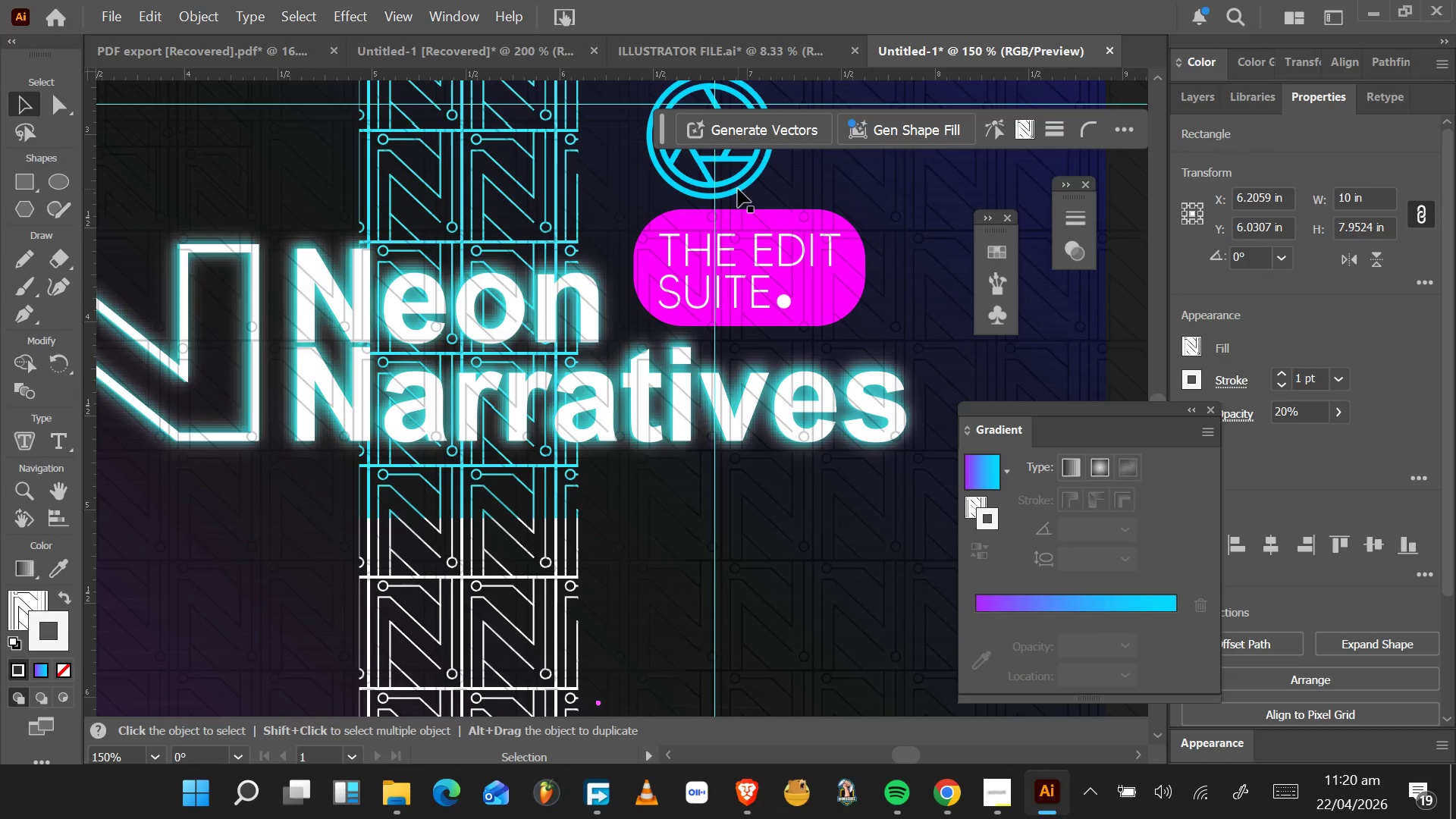 
left_click([744, 180])
 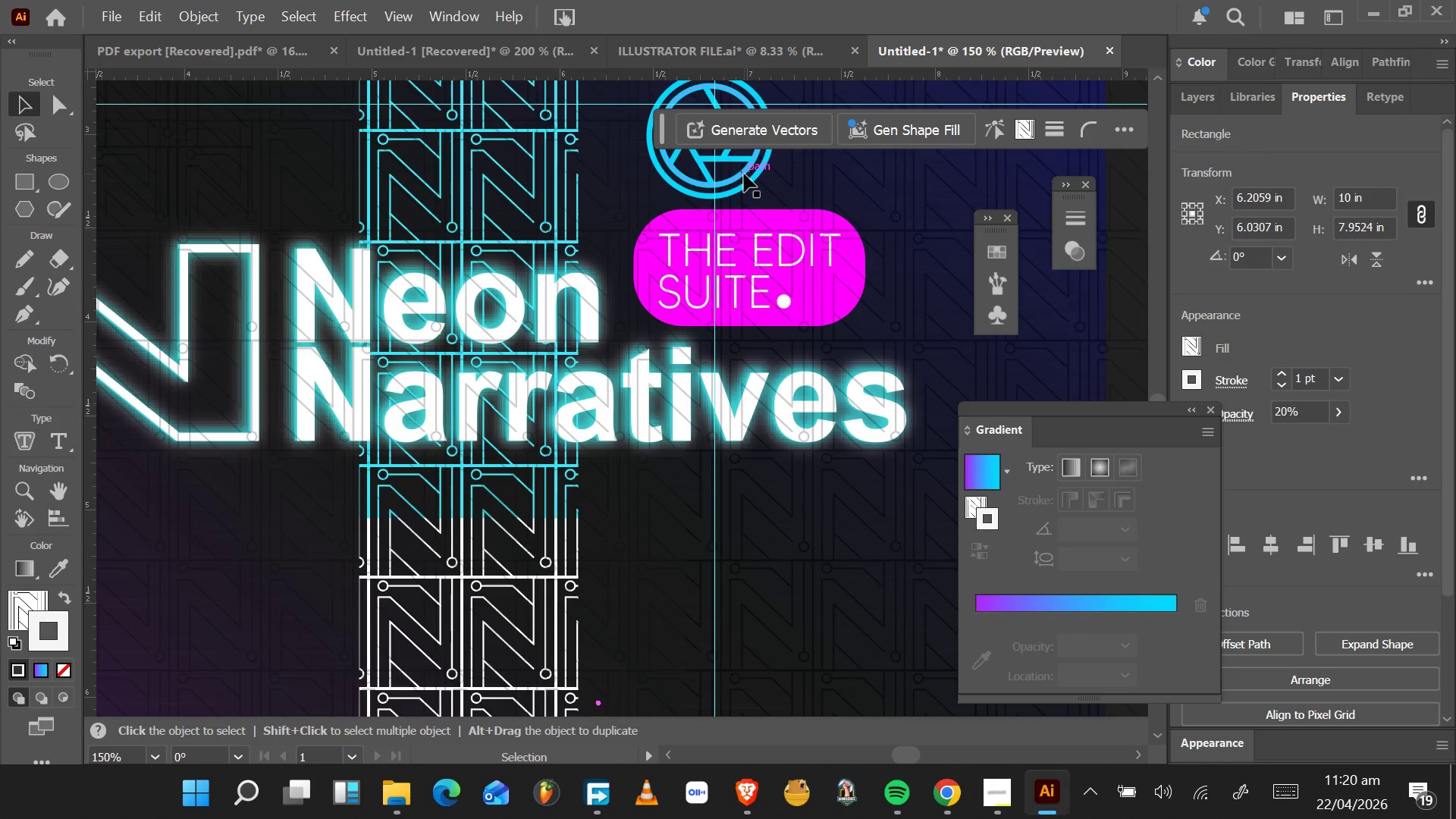 
left_click([745, 170])
 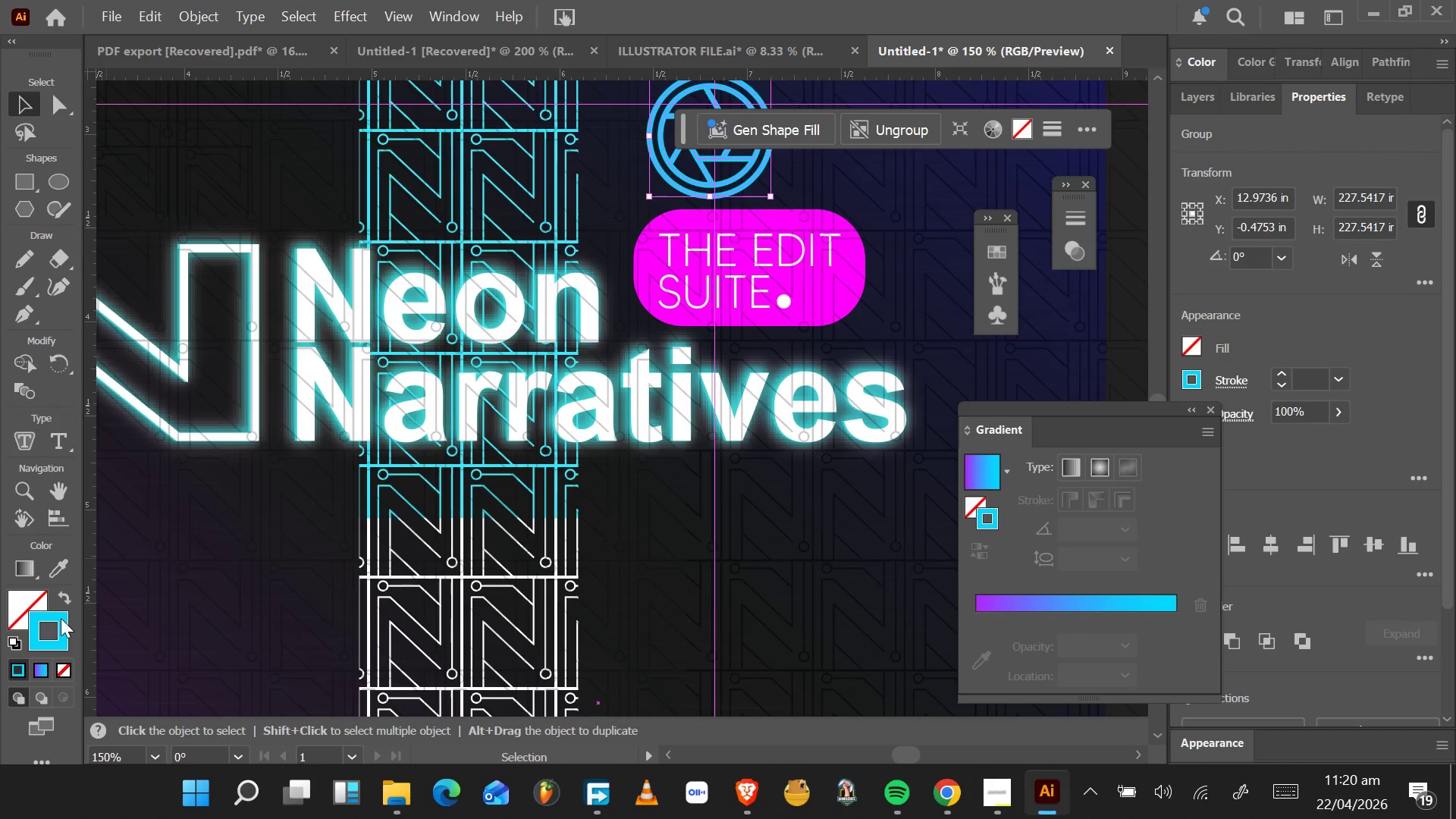 
double_click([57, 621])
 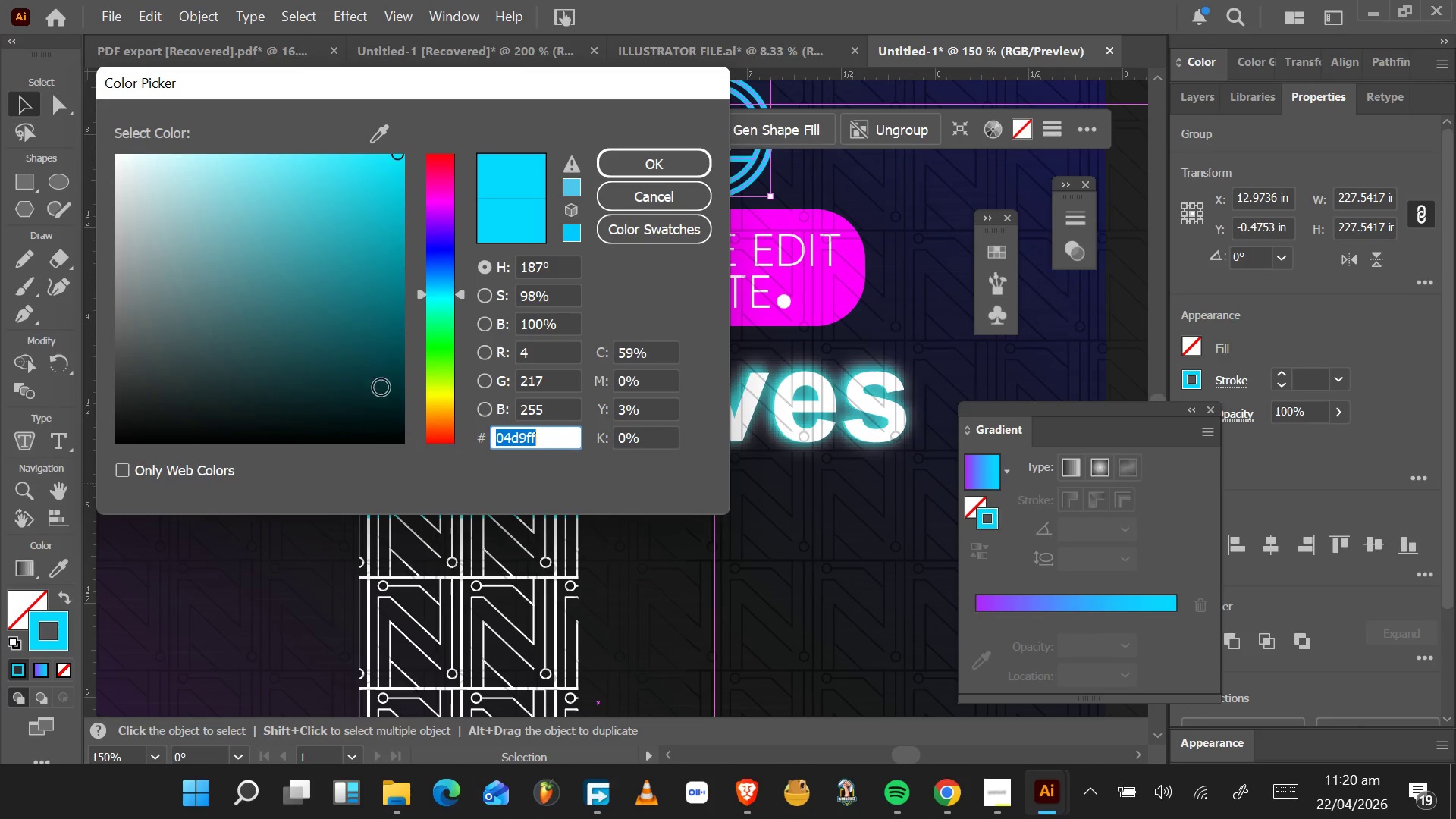 
left_click_drag(start_coordinate=[383, 366], to_coordinate=[86, 138])
 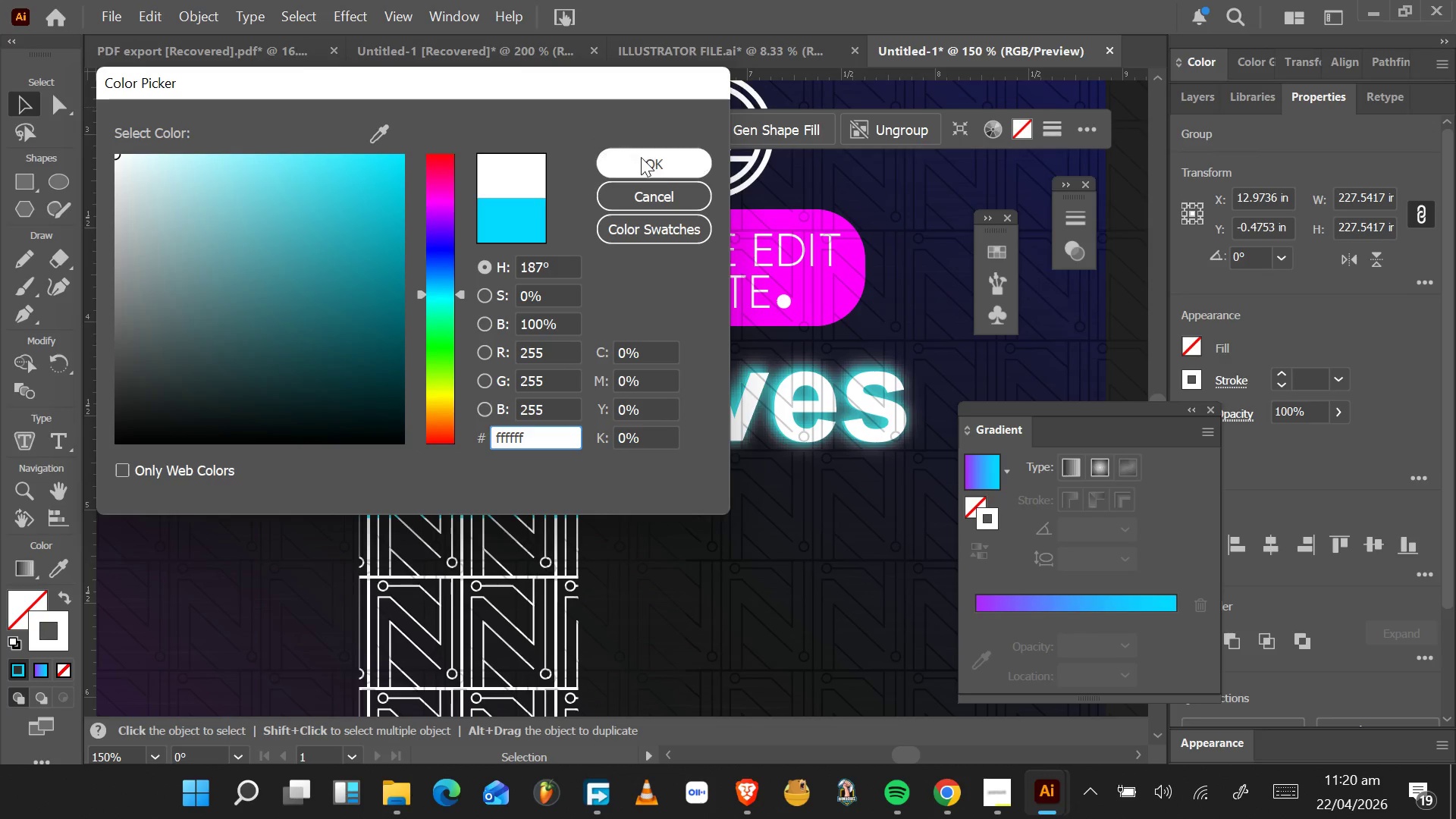 
left_click([639, 162])
 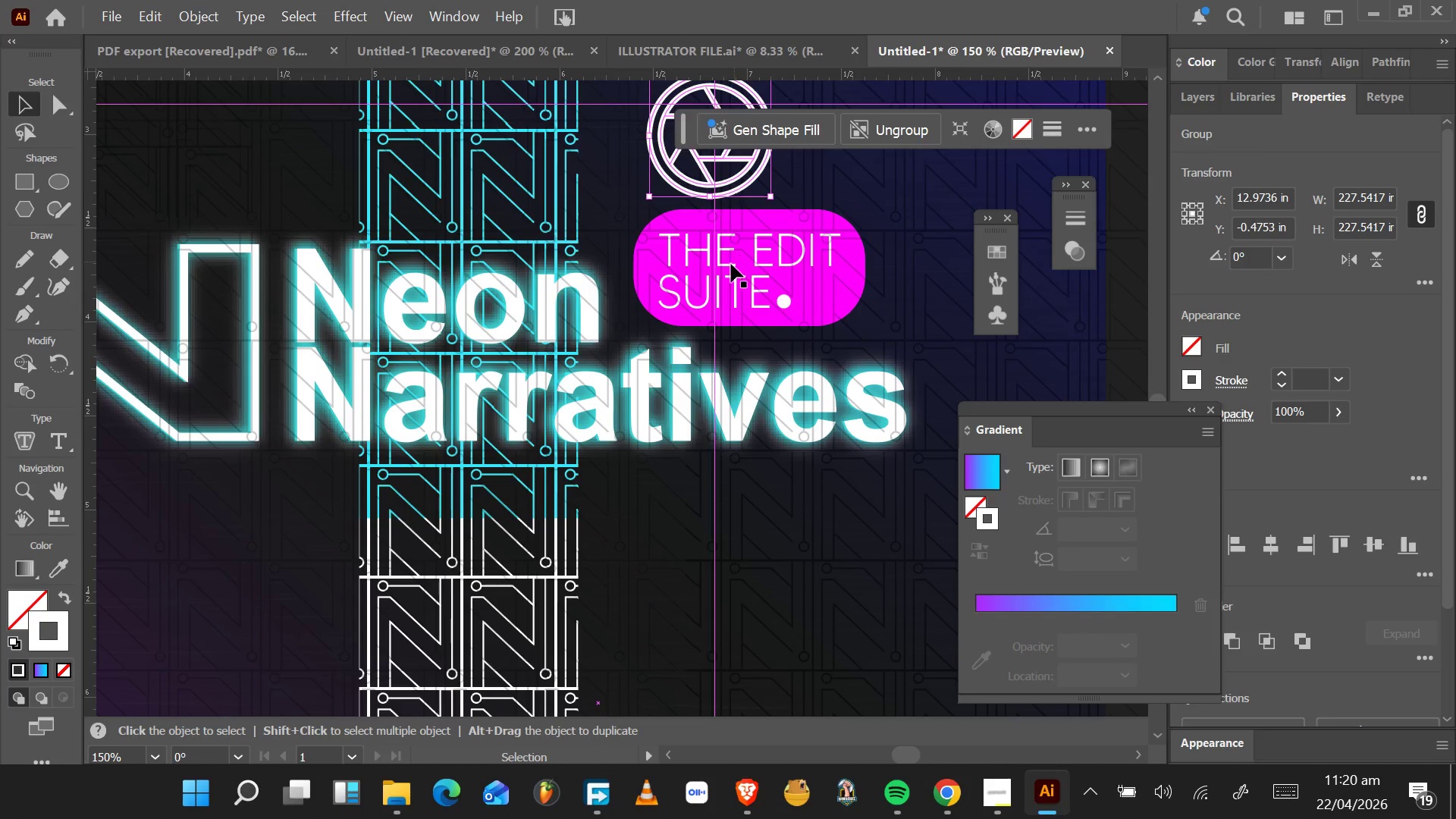 
left_click_drag(start_coordinate=[739, 278], to_coordinate=[930, 312])
 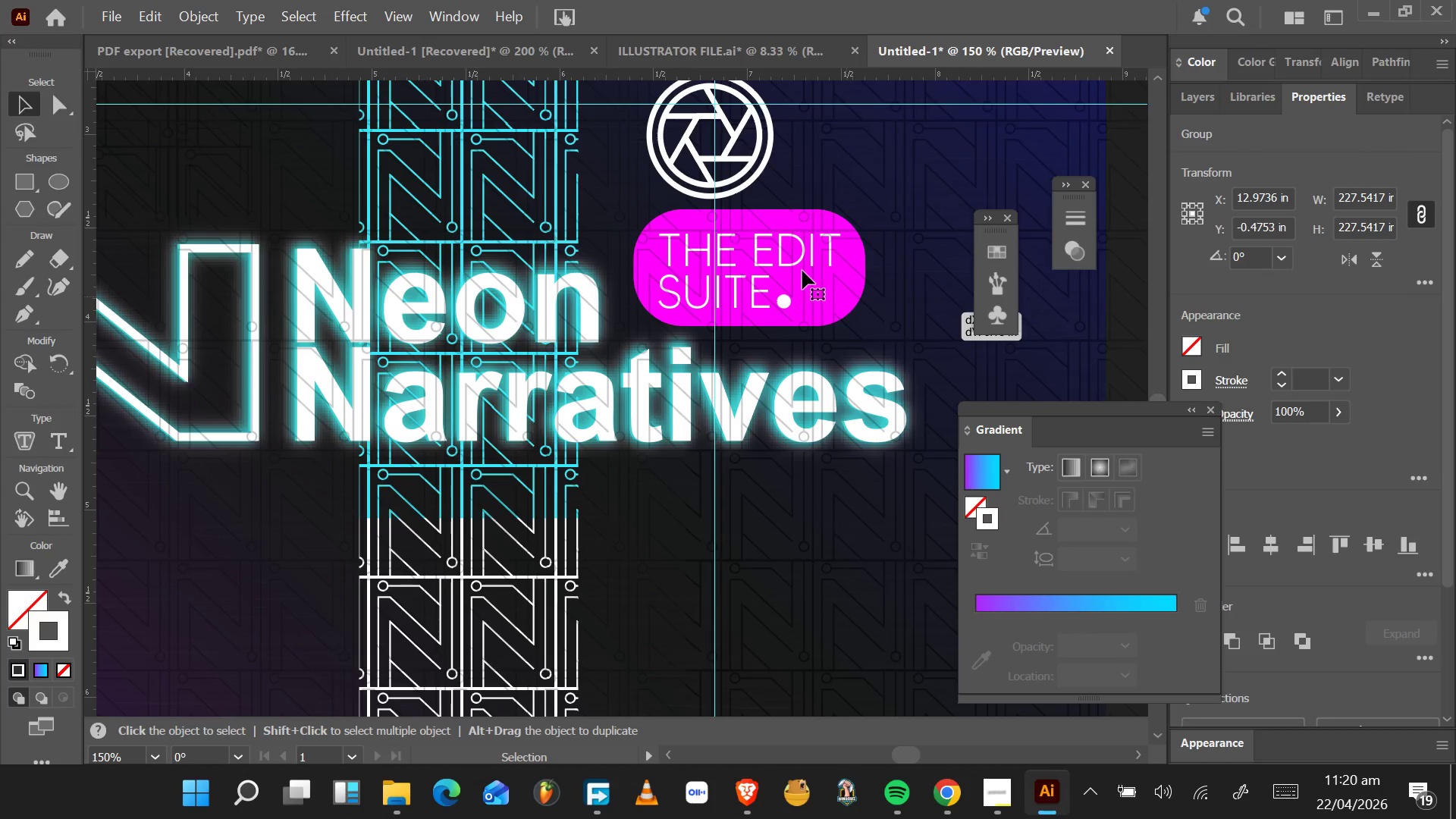 
hold_key(key=AltLeft, duration=0.5)
 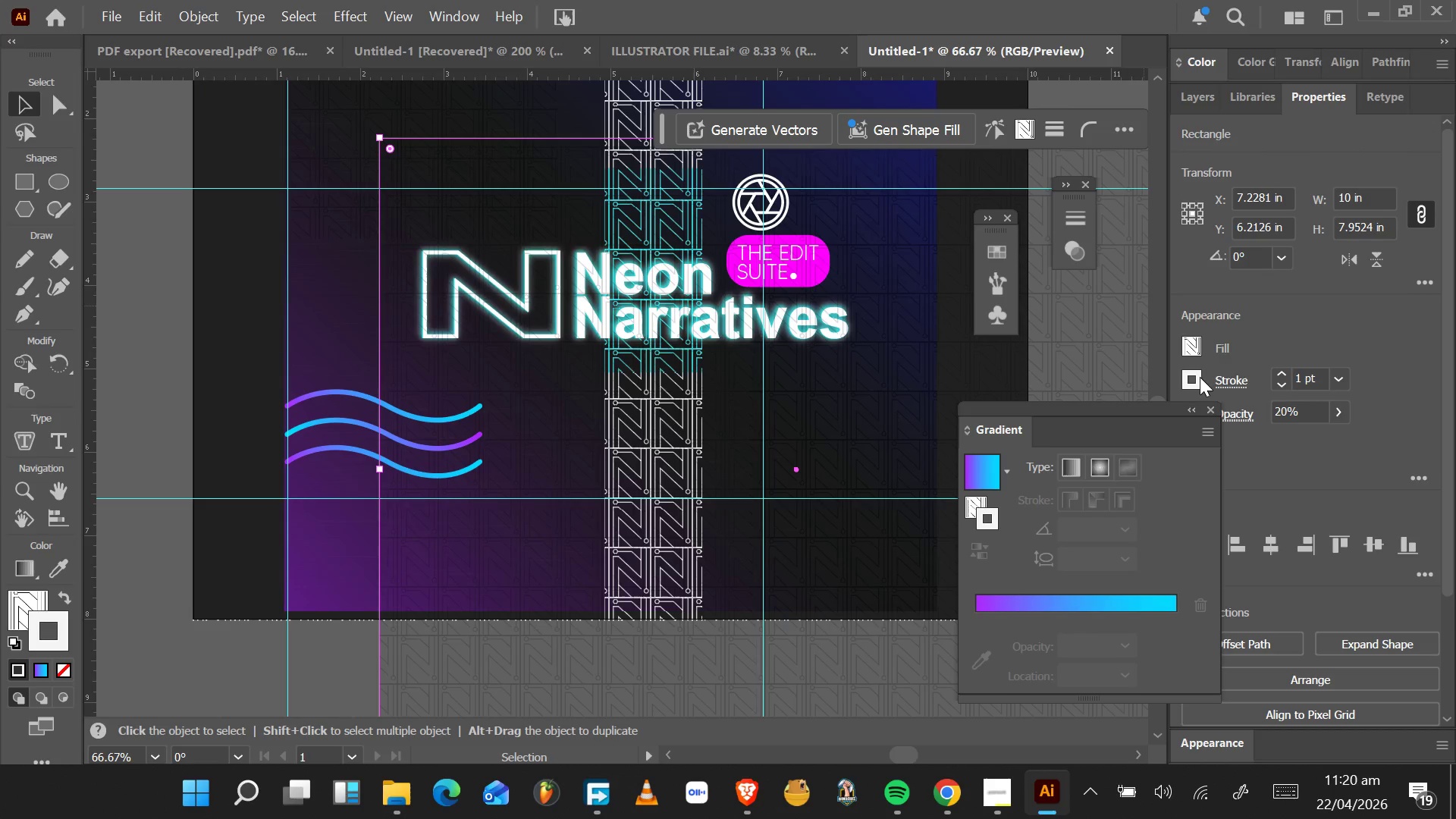 
scroll: coordinate [802, 271], scroll_direction: down, amount: 1.0
 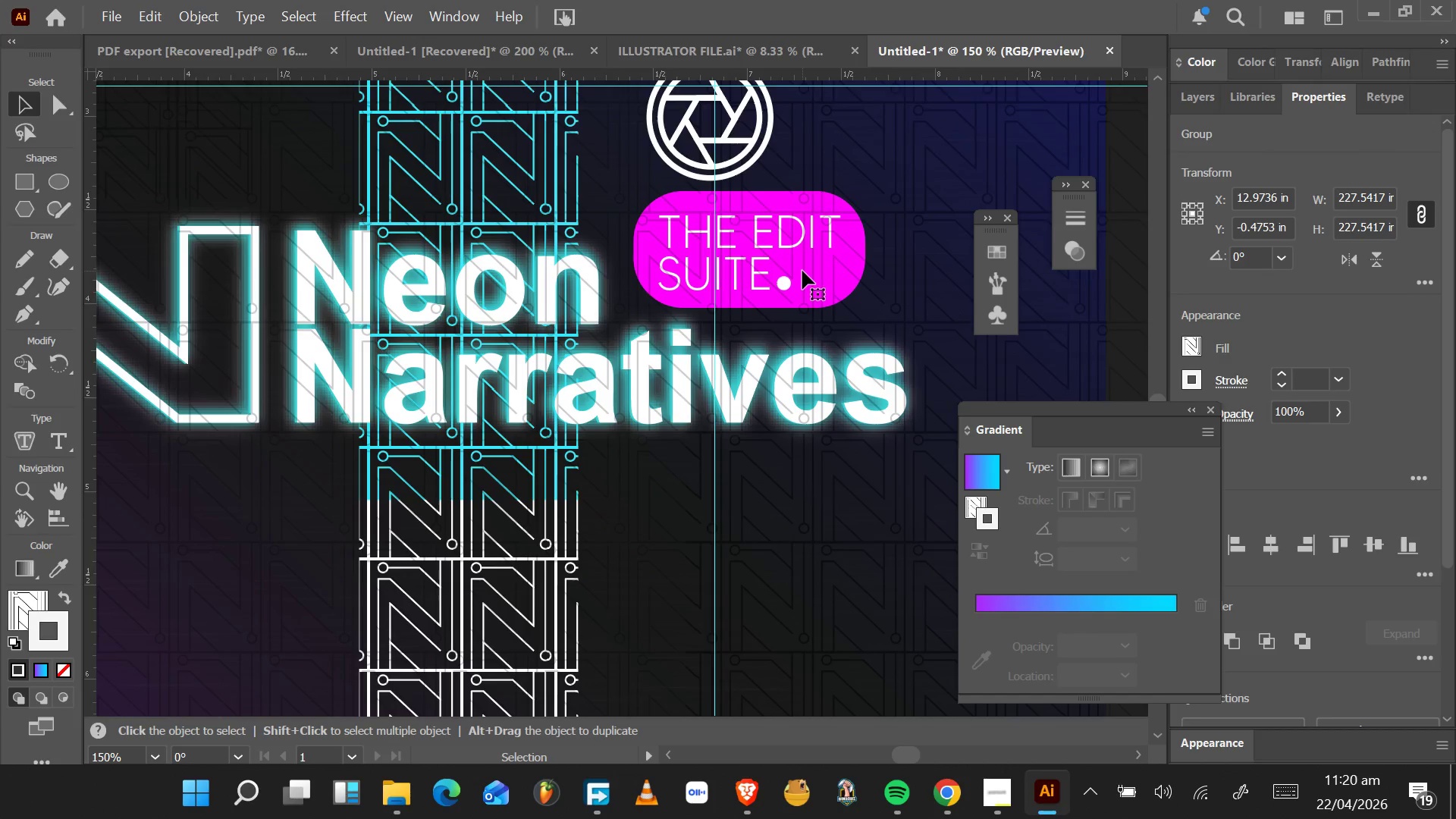 
left_click([1189, 411])
 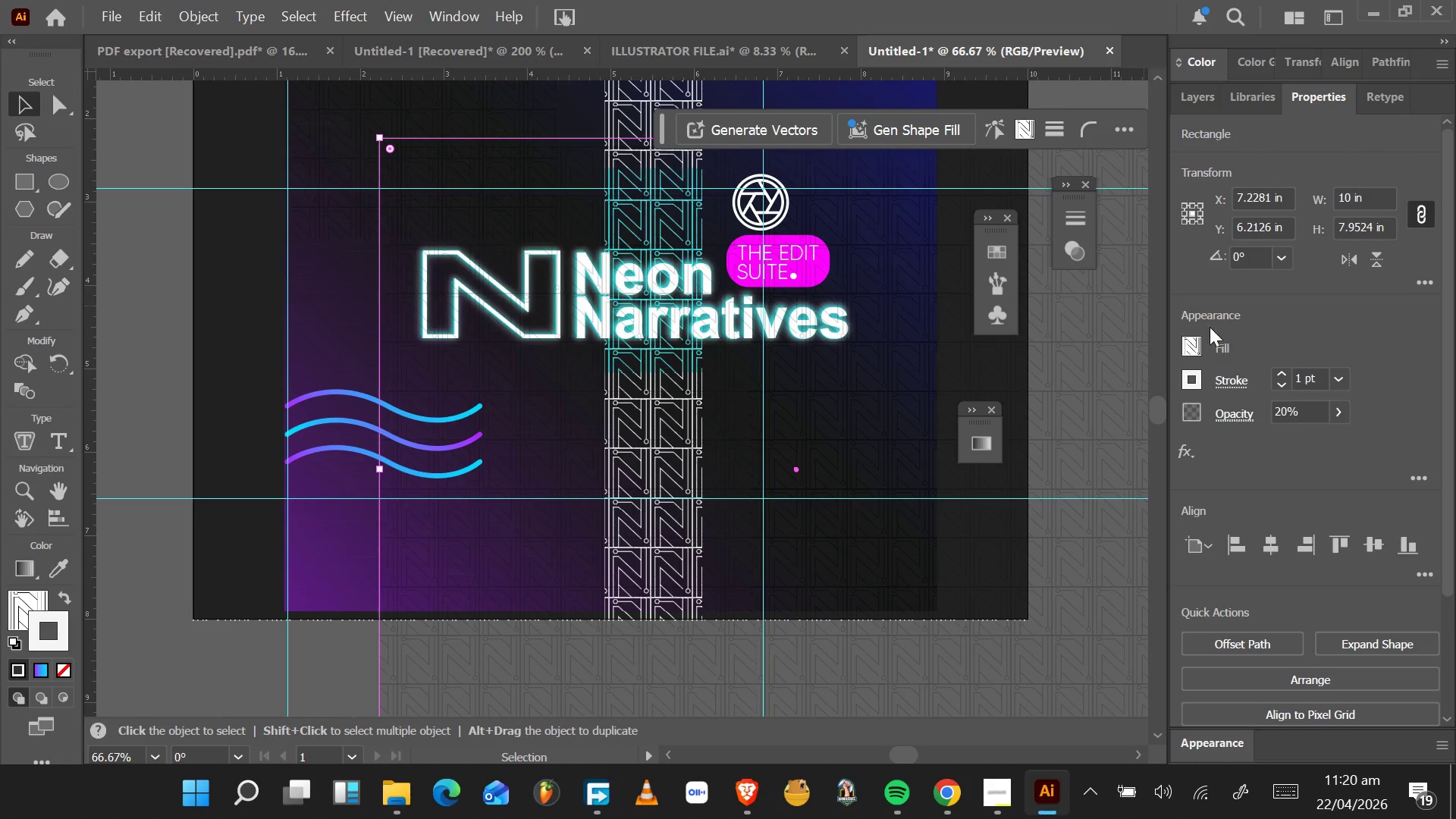 
left_click([880, 237])
 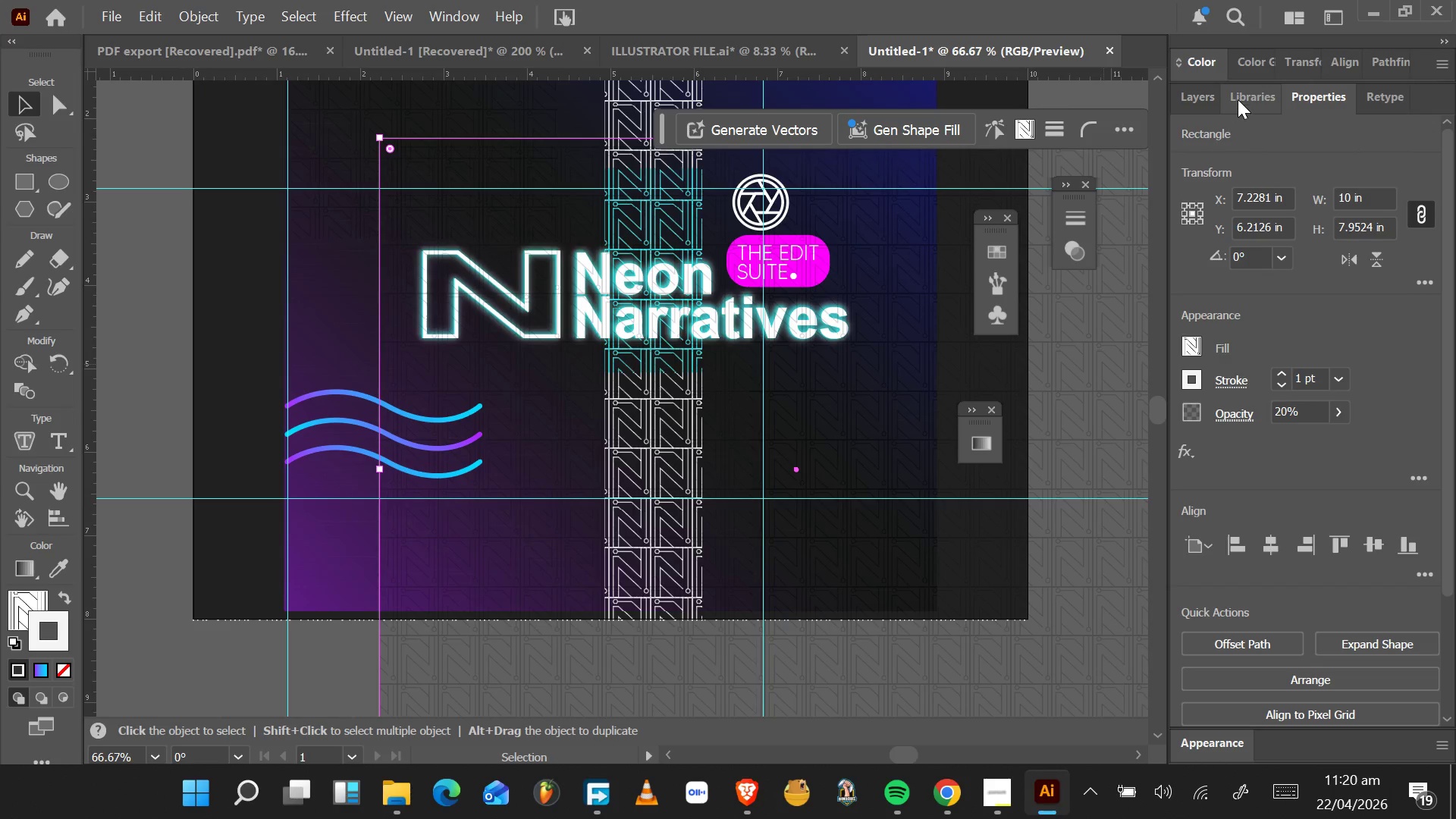 
left_click([1216, 102])
 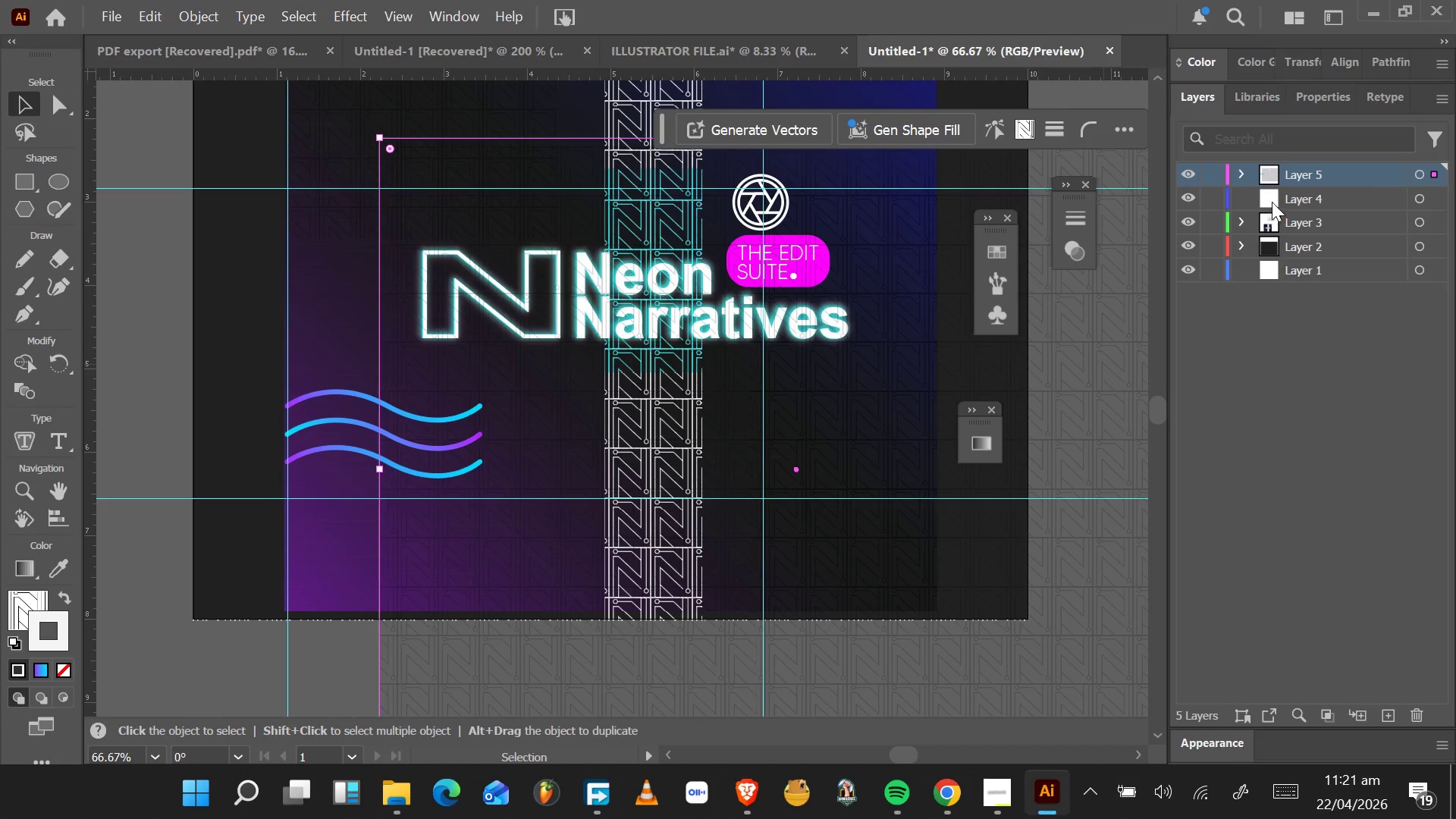 
left_click([1276, 244])
 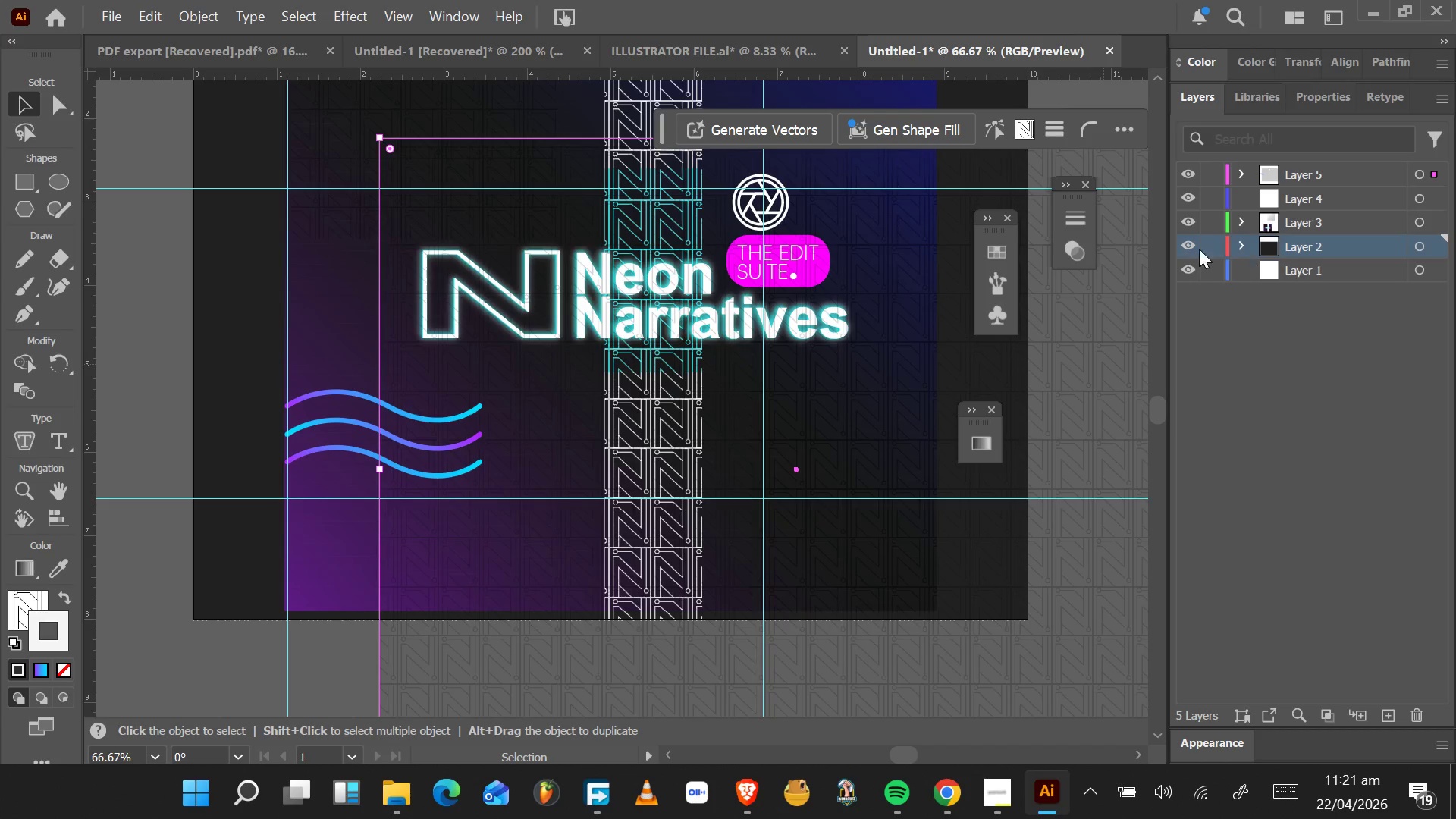 
left_click([1194, 248])
 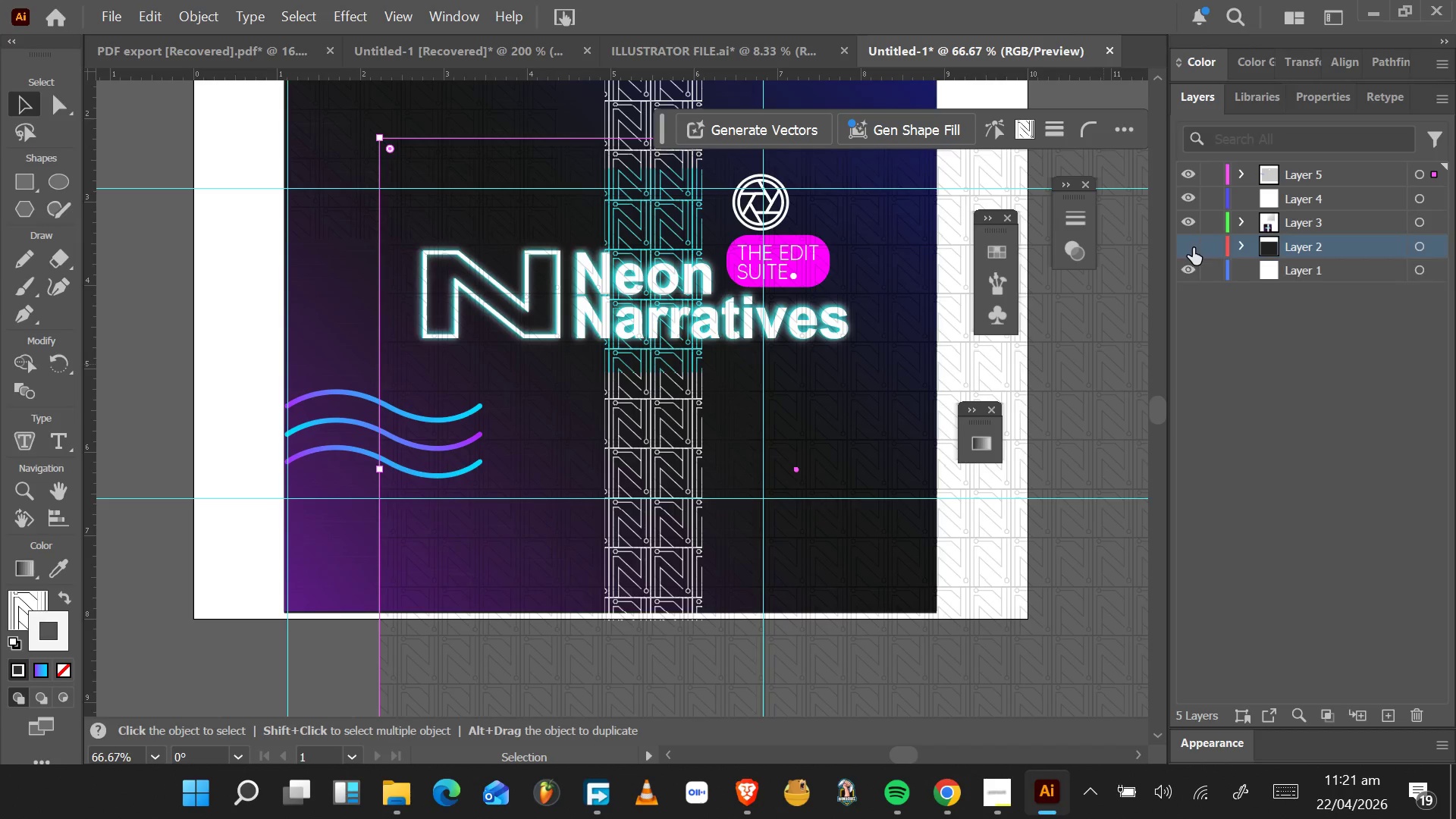 
left_click([1193, 248])
 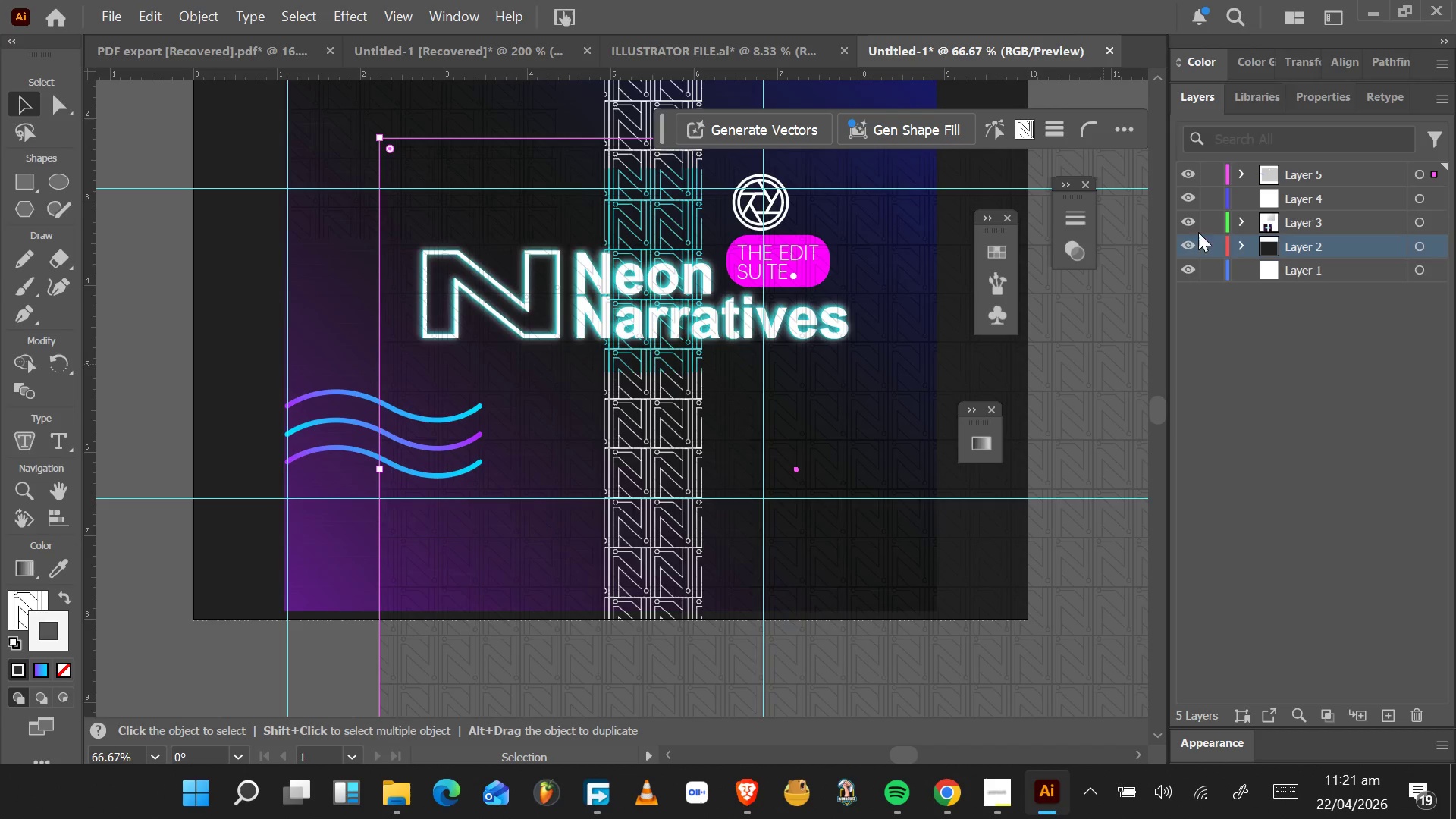 
left_click([1190, 226])
 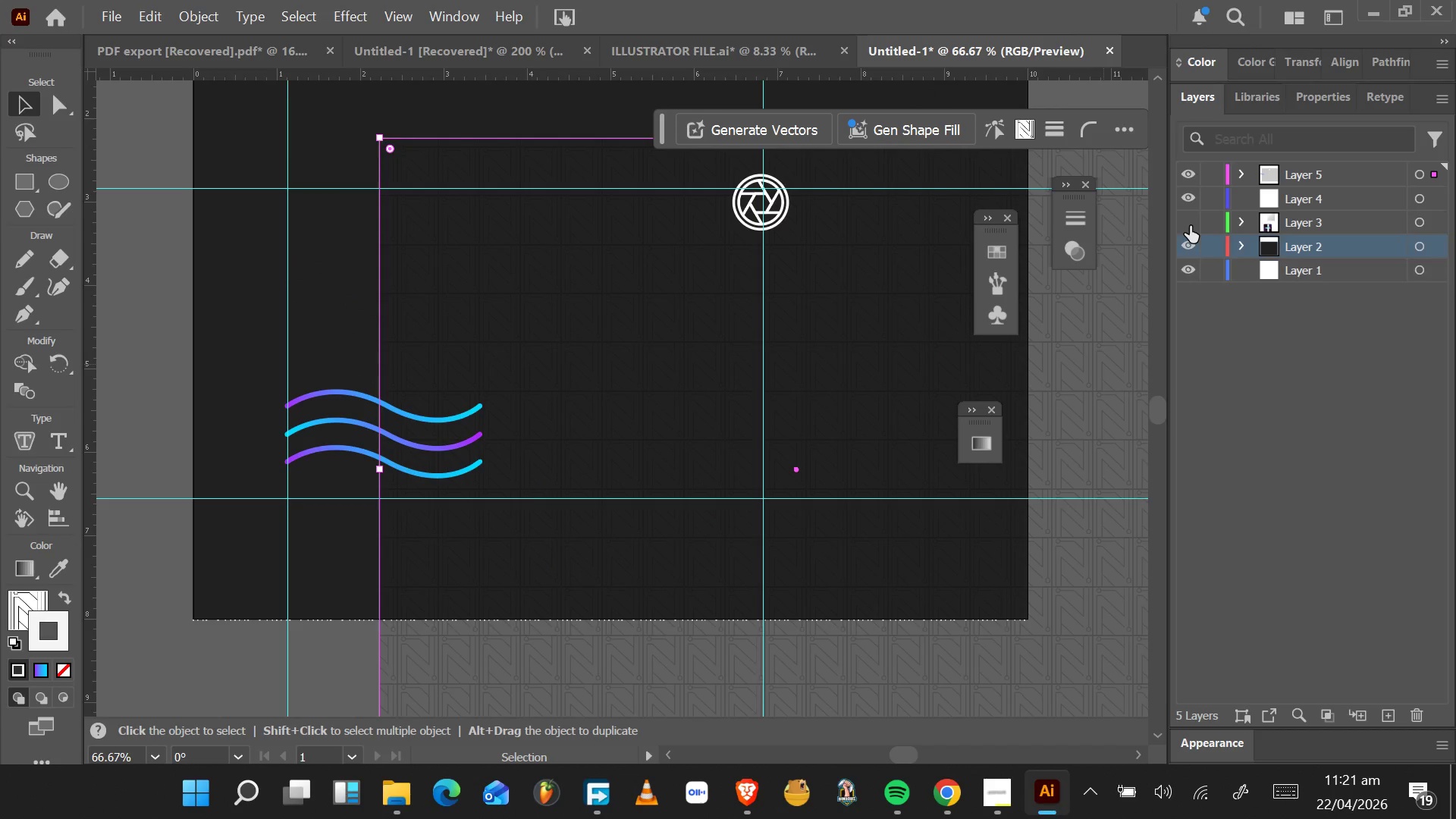 
left_click([1190, 226])
 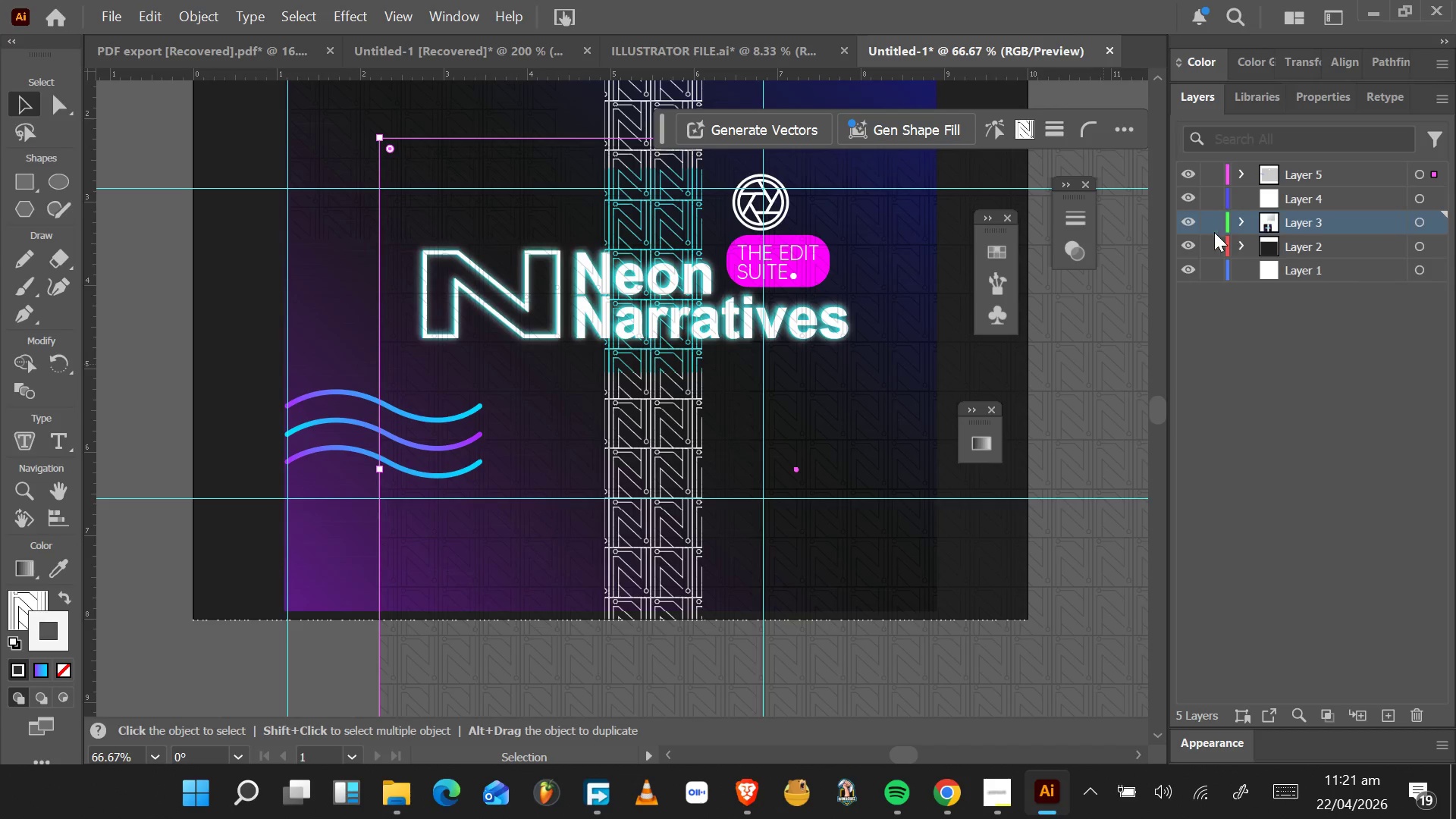 
left_click([843, 420])
 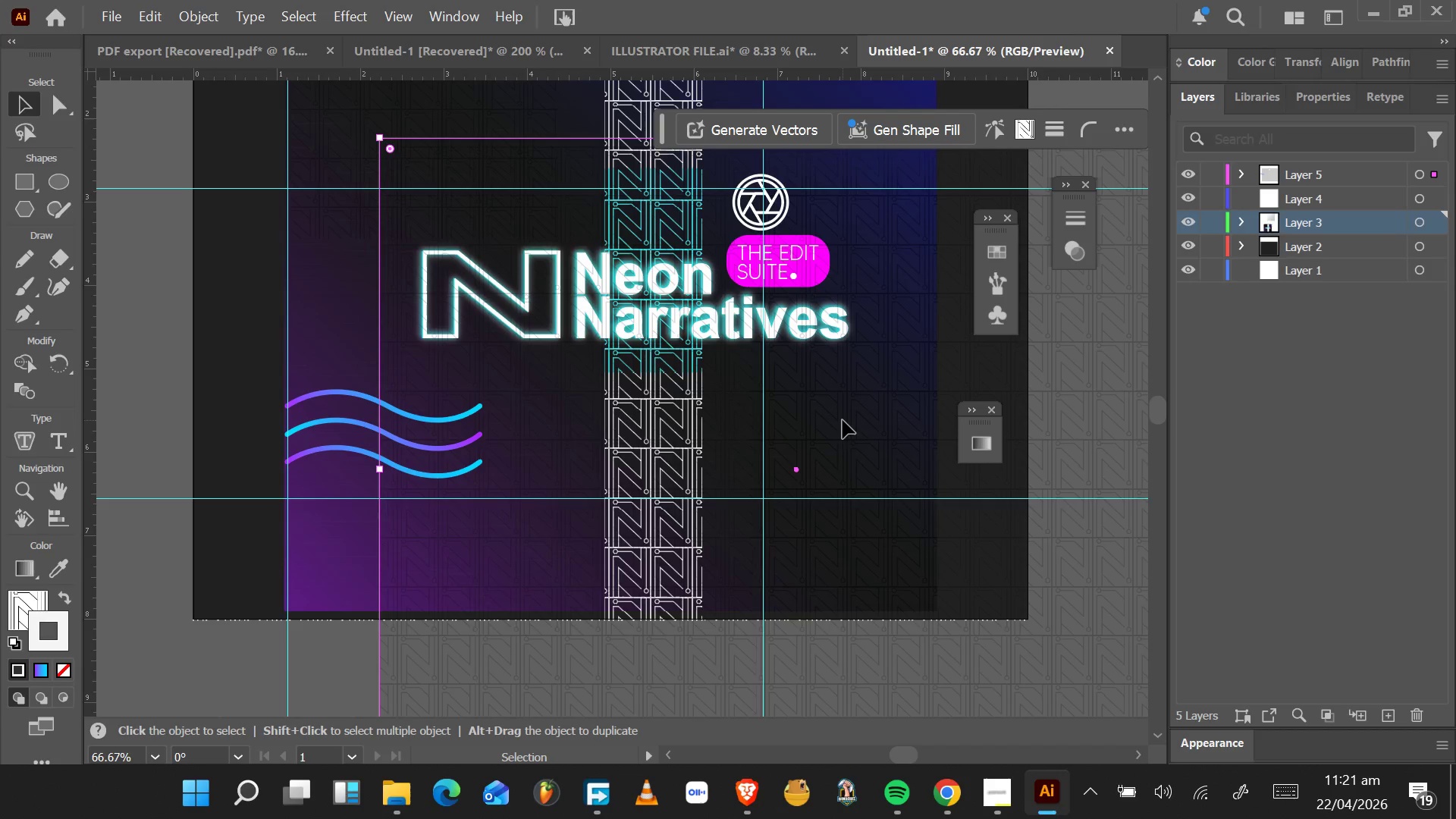 
left_click_drag(start_coordinate=[843, 420], to_coordinate=[113, 438])
 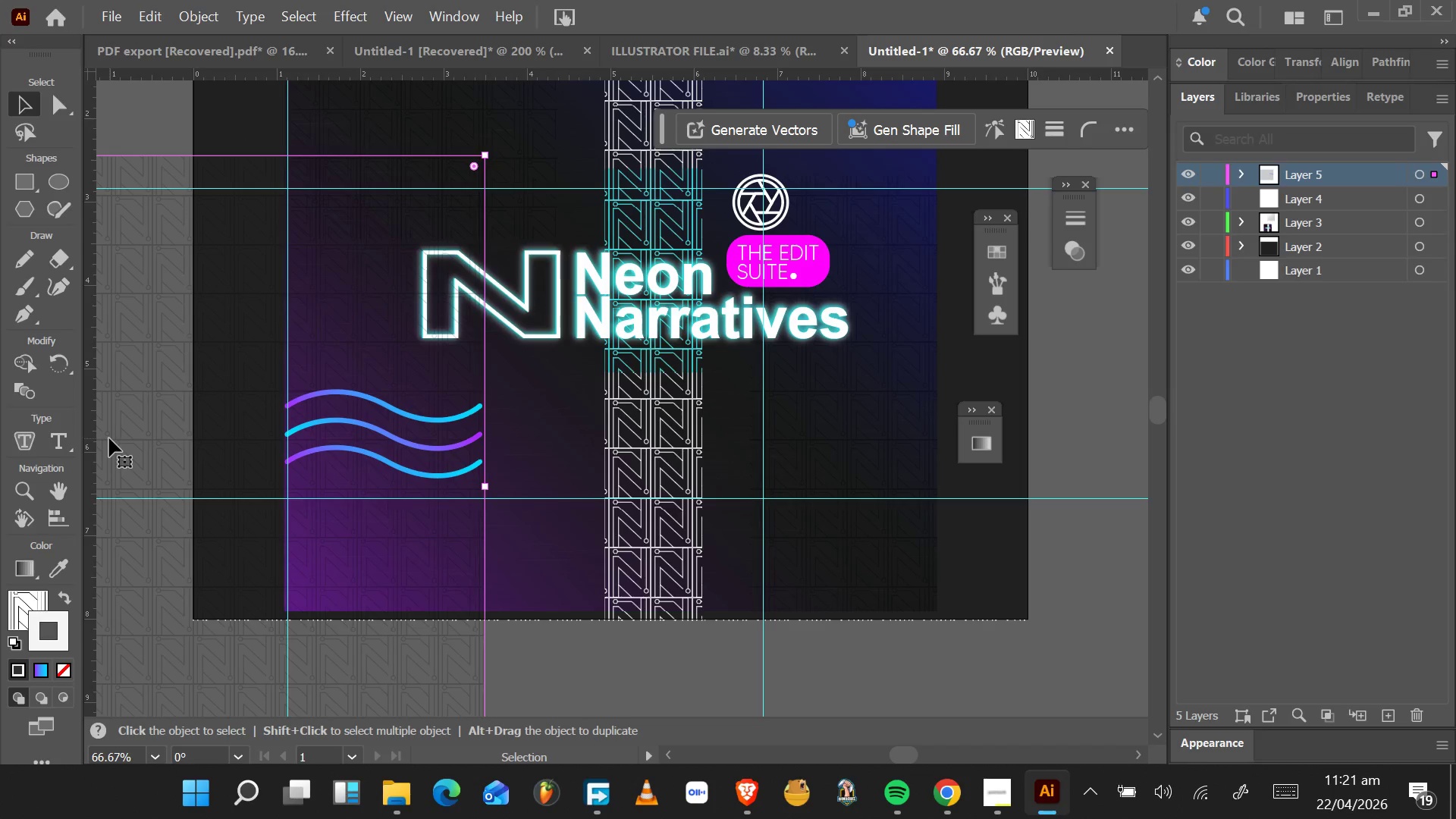 
key(Delete)
 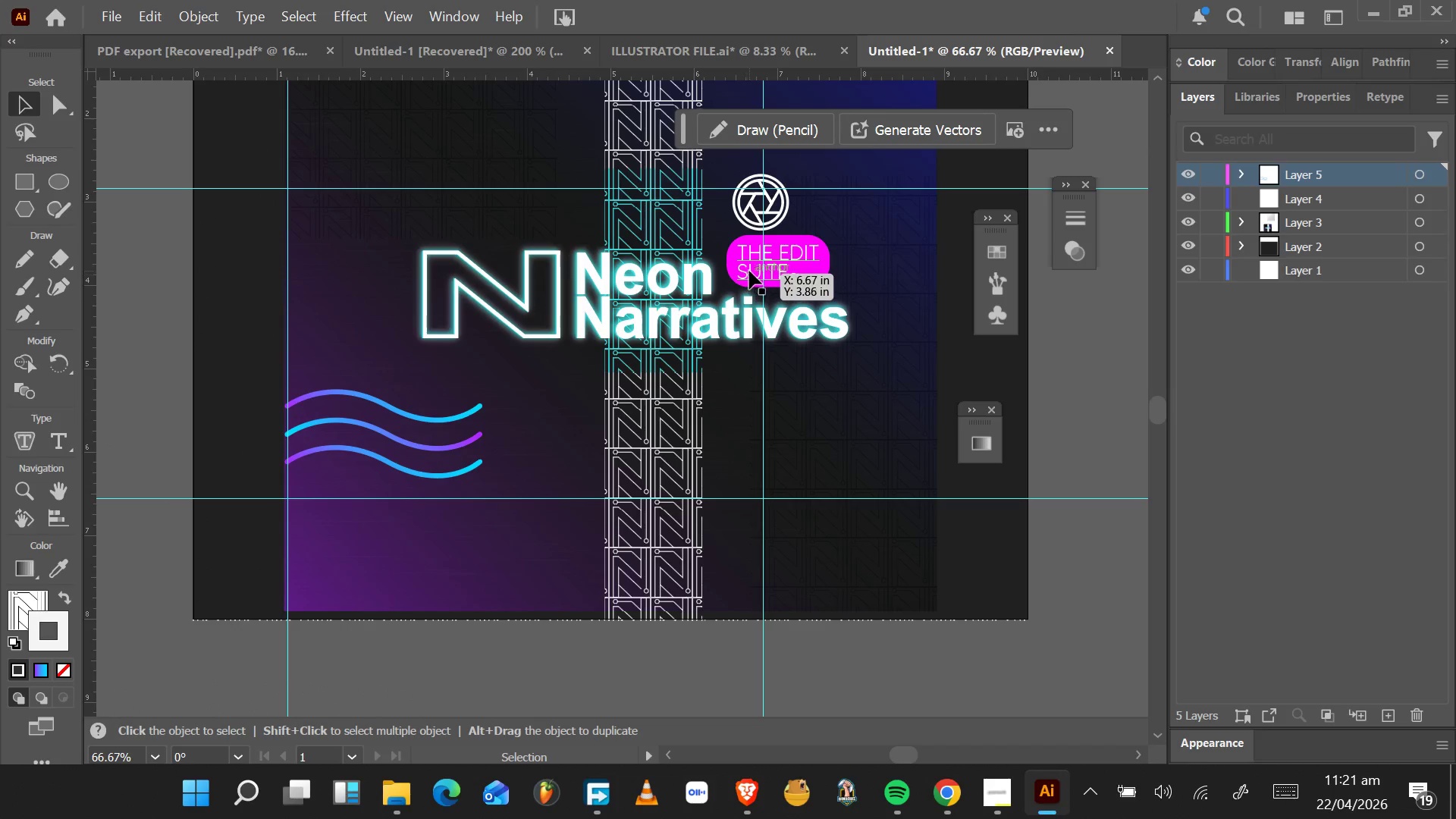 
wait(6.08)
 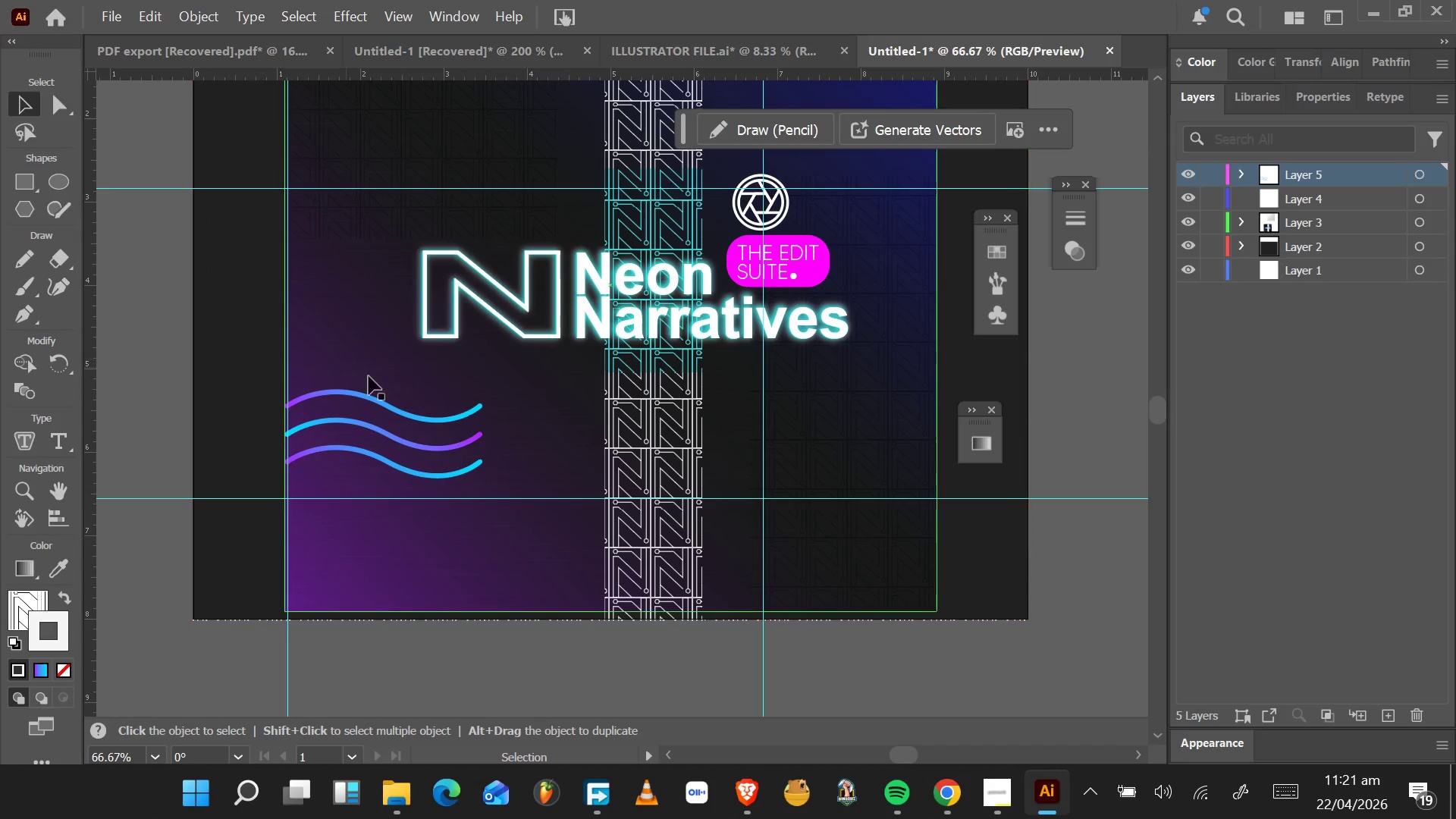 
hold_key(key=ShiftLeft, duration=0.78)
scroll: coordinate [752, 275], scroll_direction: none, amount: 0.0
 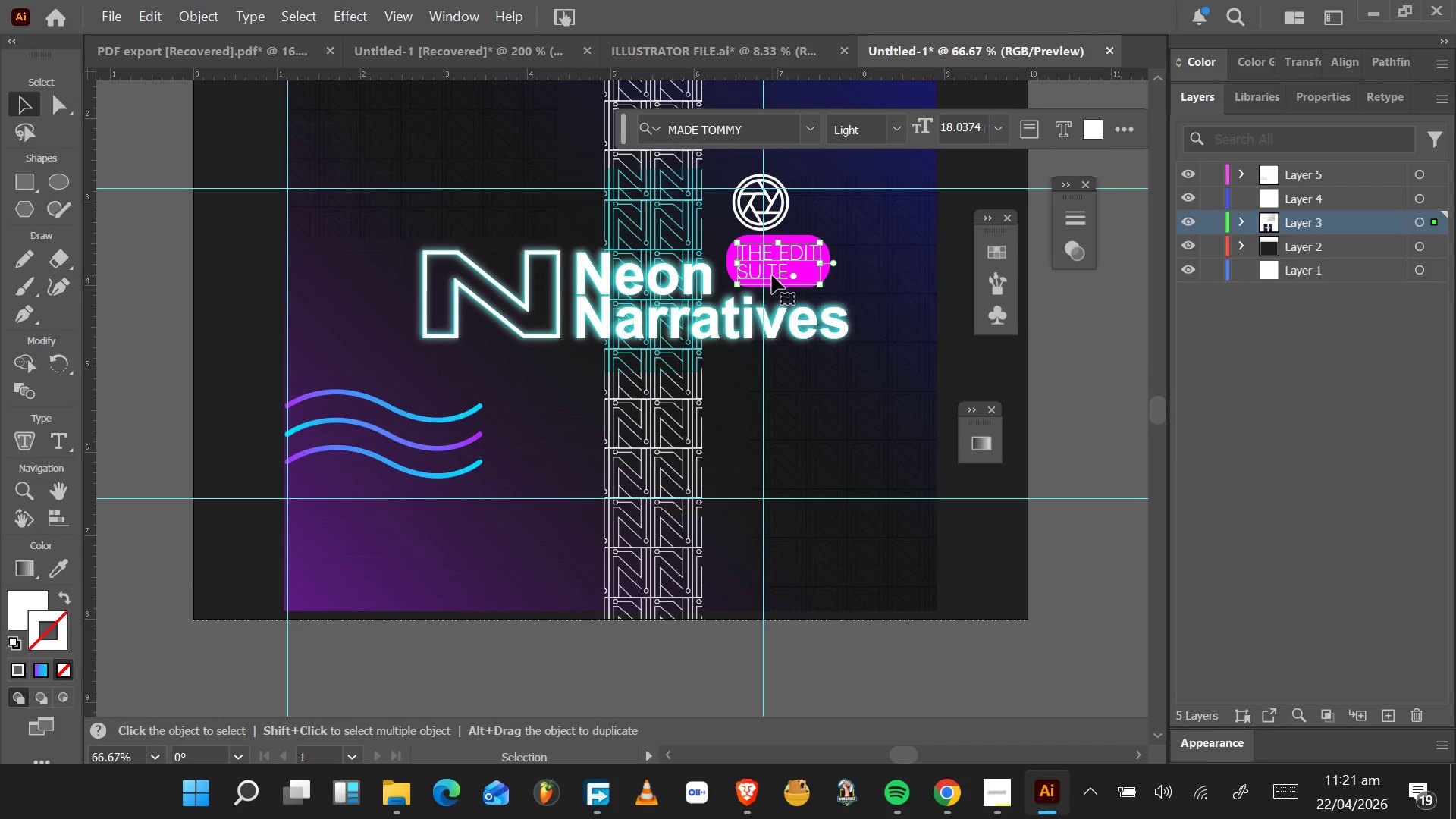 
hold_key(key=AltLeft, duration=0.66)
scroll: coordinate [778, 271], scroll_direction: up, amount: 4.0
 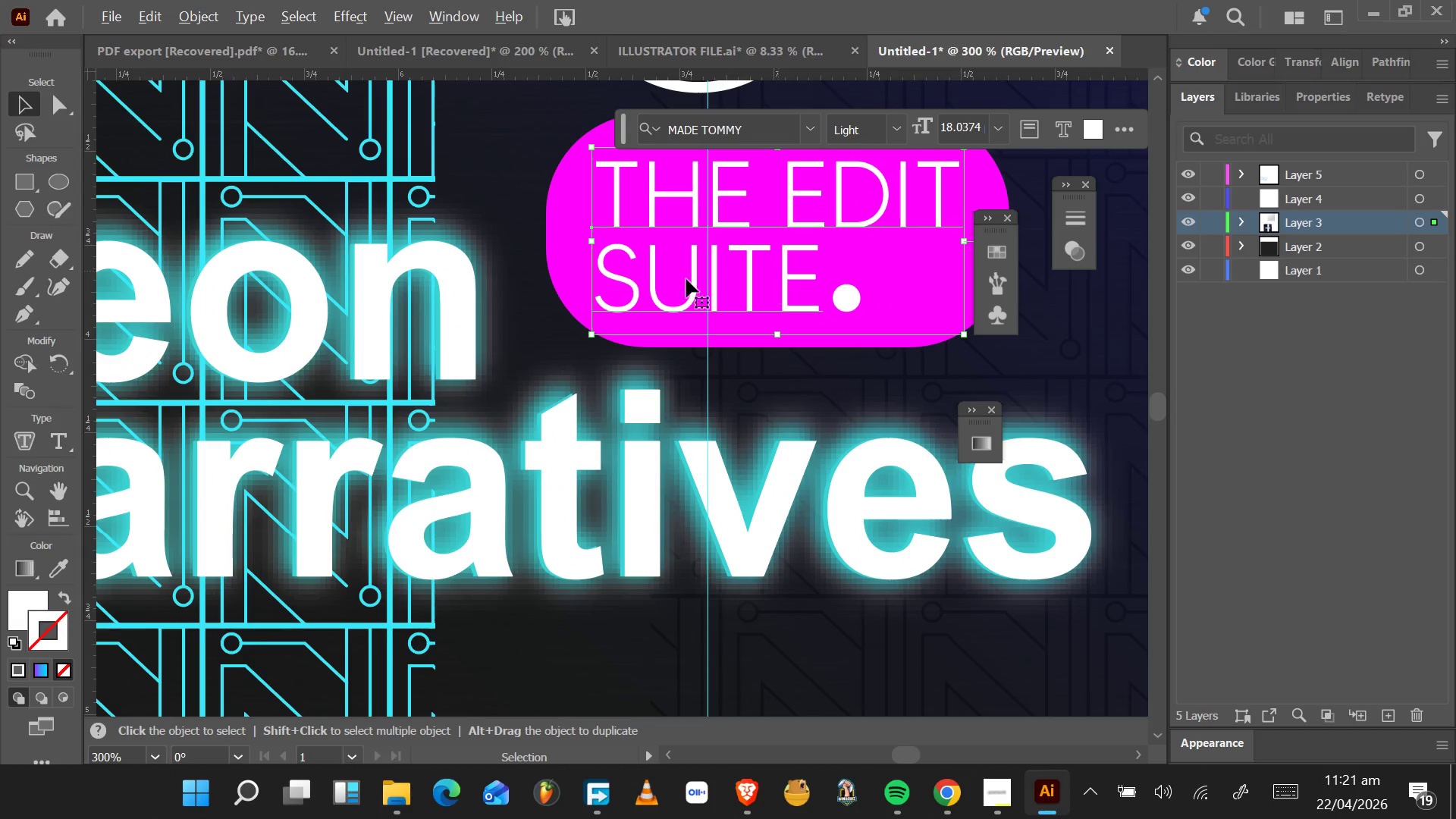 
hold_key(key=ShiftLeft, duration=0.83)
left_click([562, 249])
 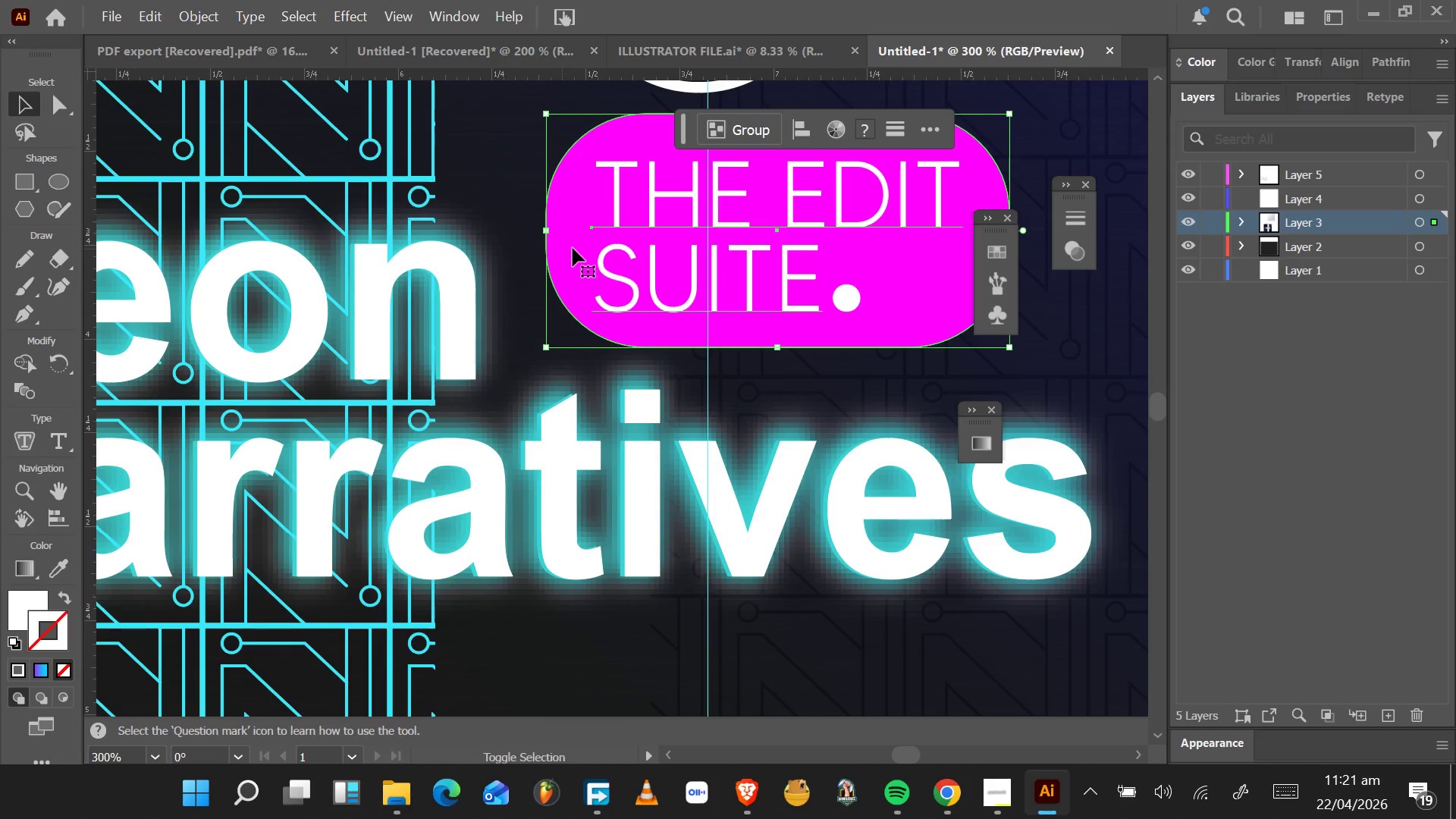 
left_click_drag(start_coordinate=[573, 248], to_coordinate=[529, 721])
 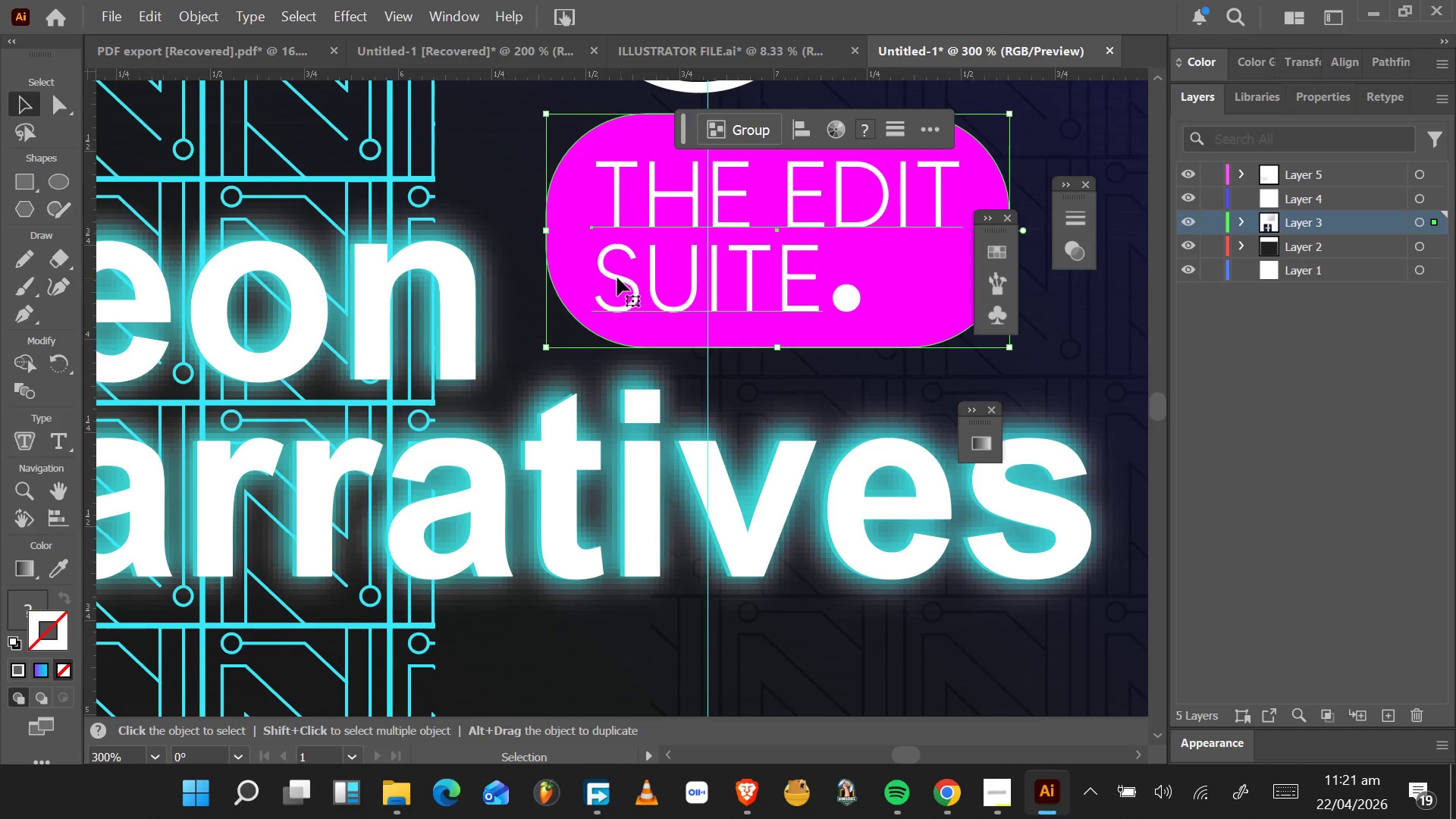 
left_click_drag(start_coordinate=[588, 265], to_coordinate=[611, 703])
 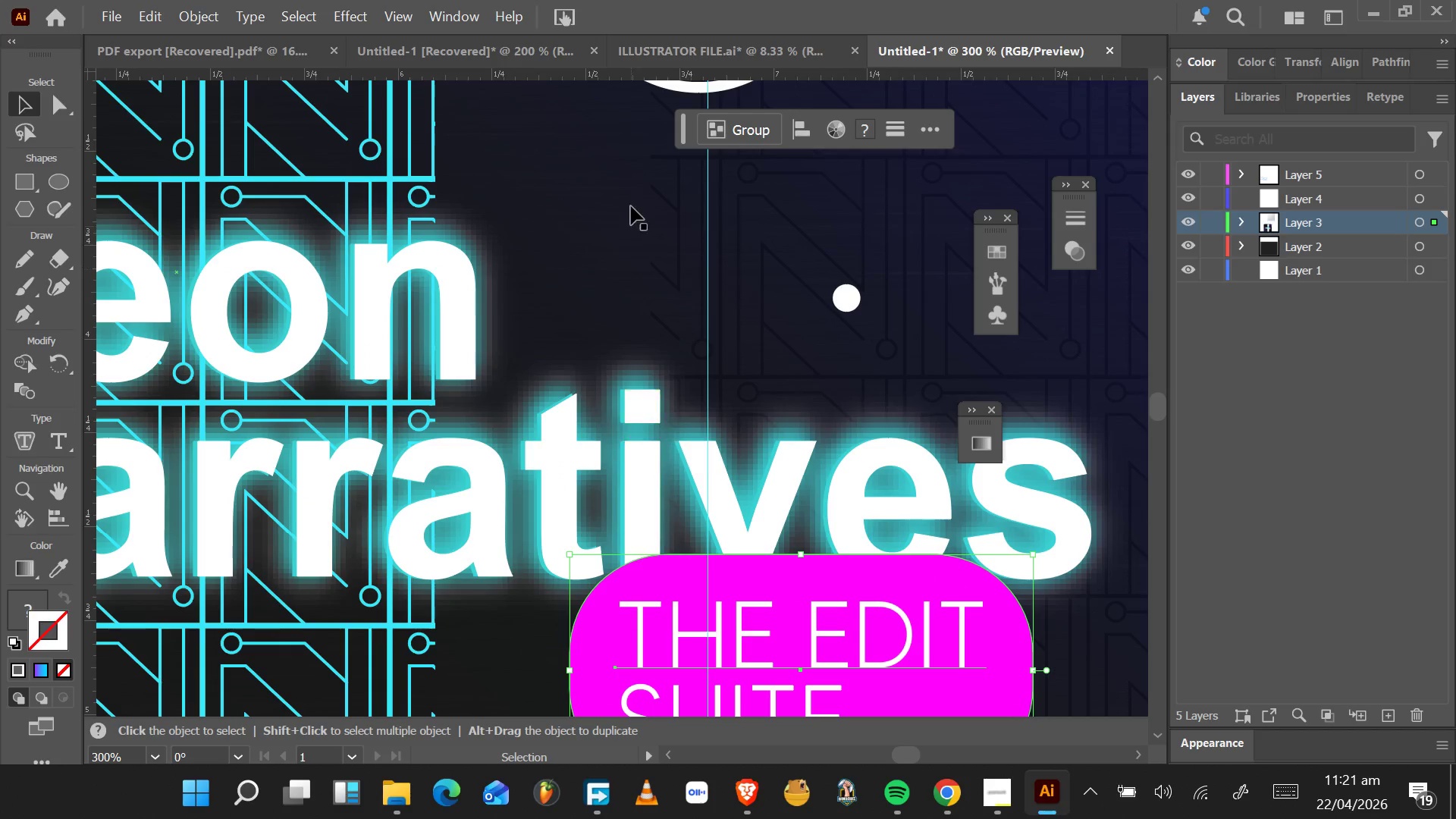 
scroll: coordinate [671, 206], scroll_direction: up, amount: 8.0
 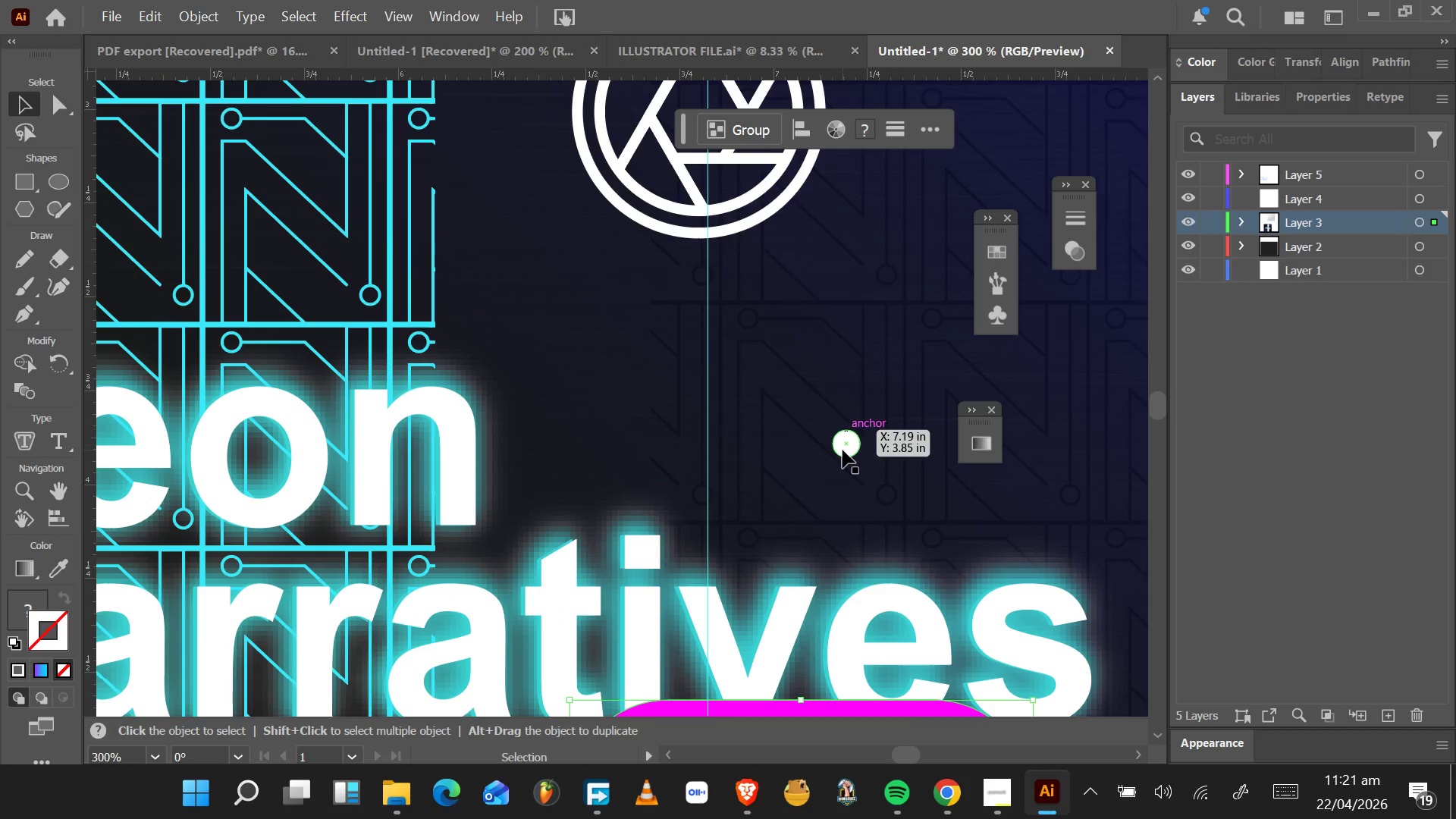 
scroll: coordinate [843, 447], scroll_direction: down, amount: 12.0
 